 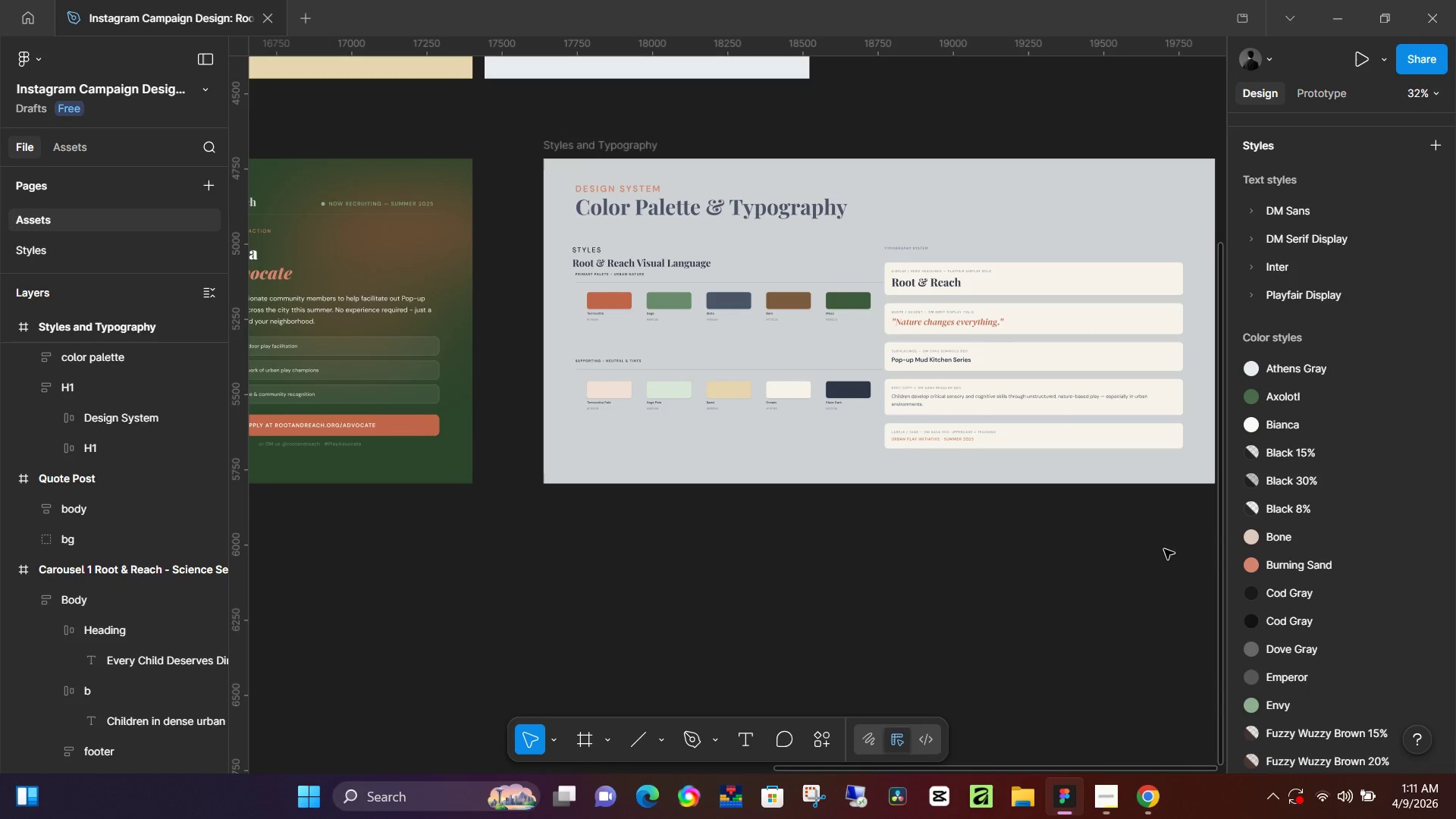 
left_click_drag(start_coordinate=[646, 518], to_coordinate=[841, 548])
 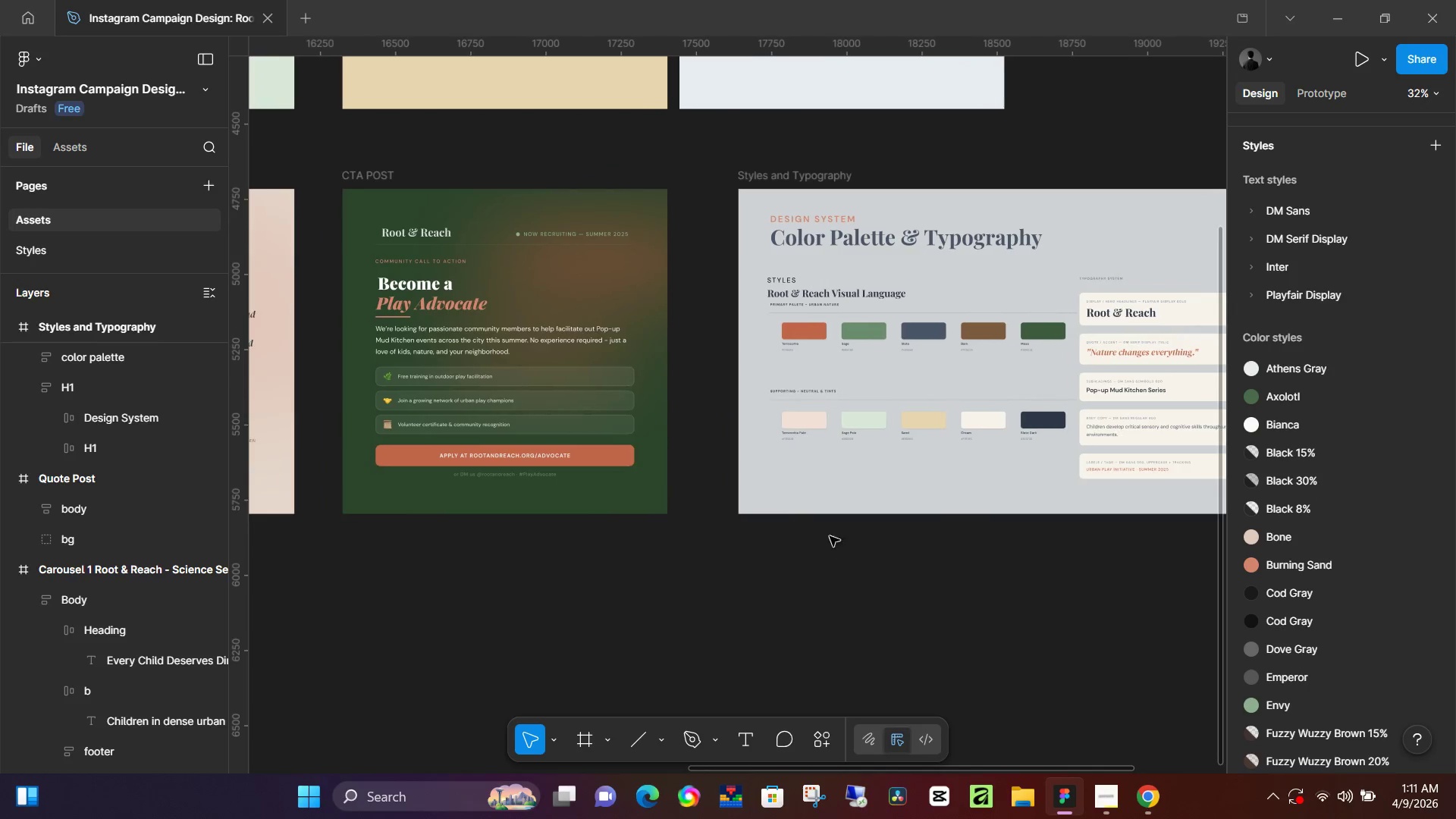 
hold_key(key=ControlLeft, duration=1.08)
scroll: coordinate [748, 494], scroll_direction: down, amount: 11.0
 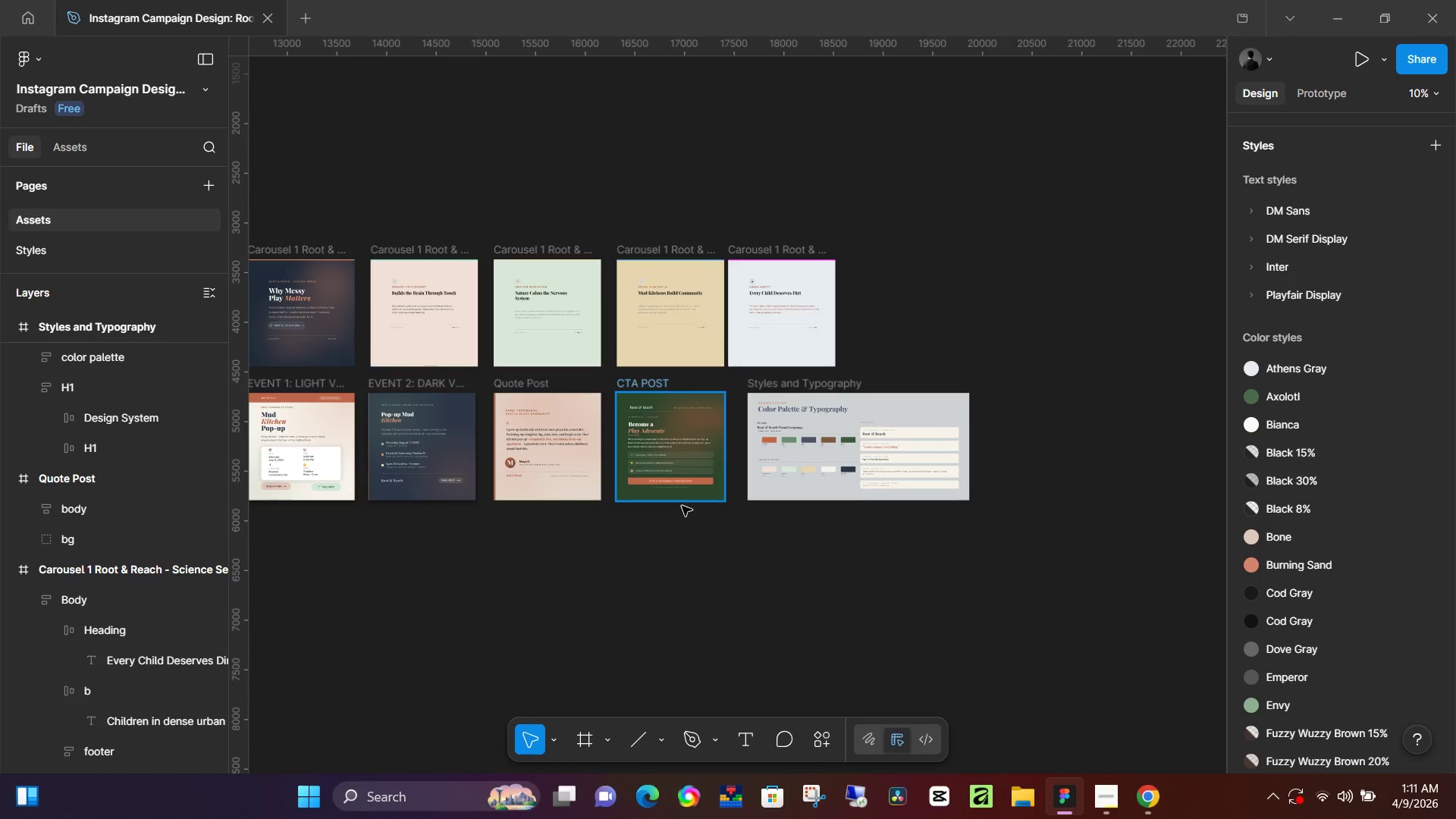 
hold_key(key=Space, duration=0.64)
 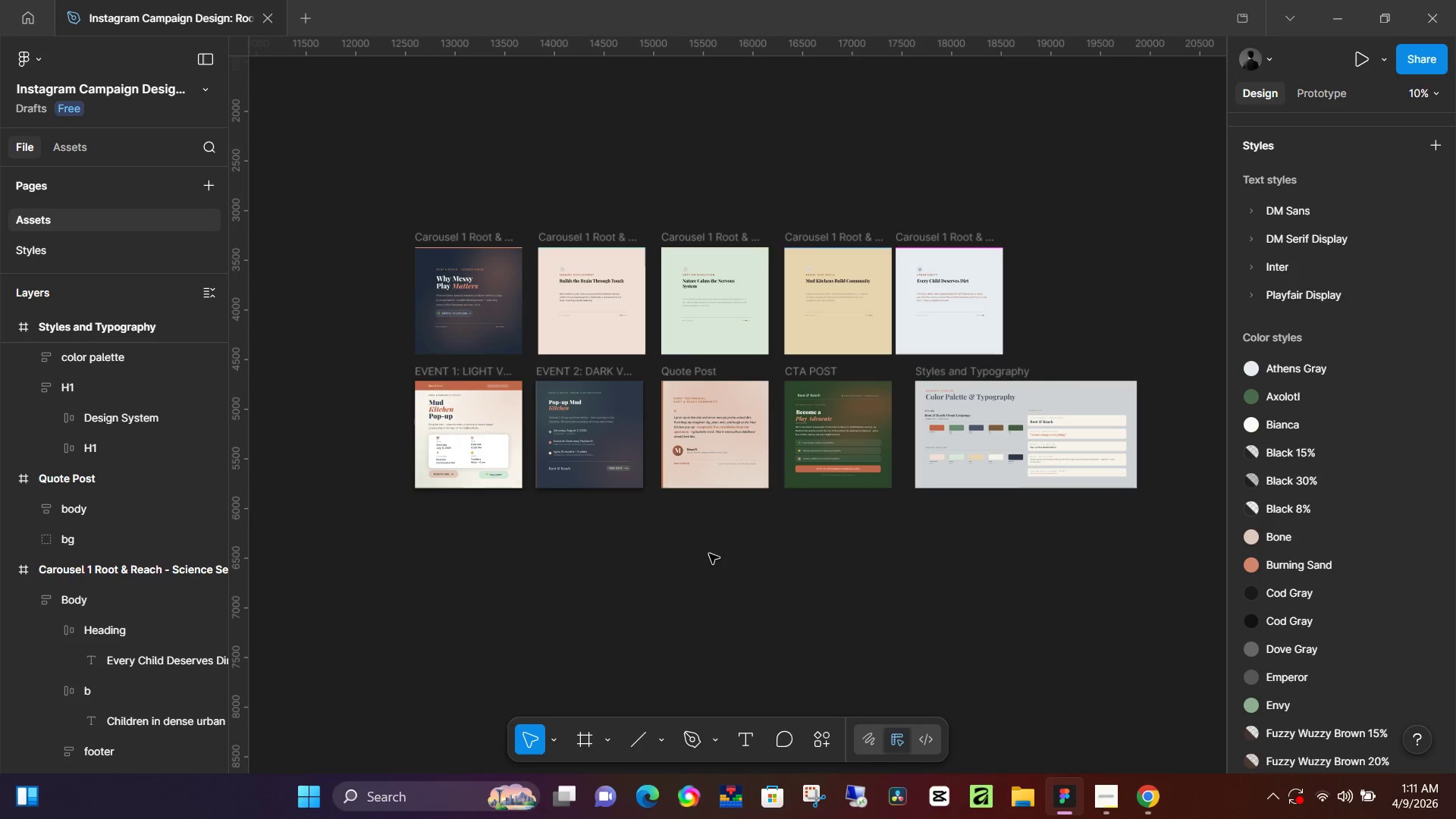 
left_click_drag(start_coordinate=[533, 563], to_coordinate=[701, 551])
 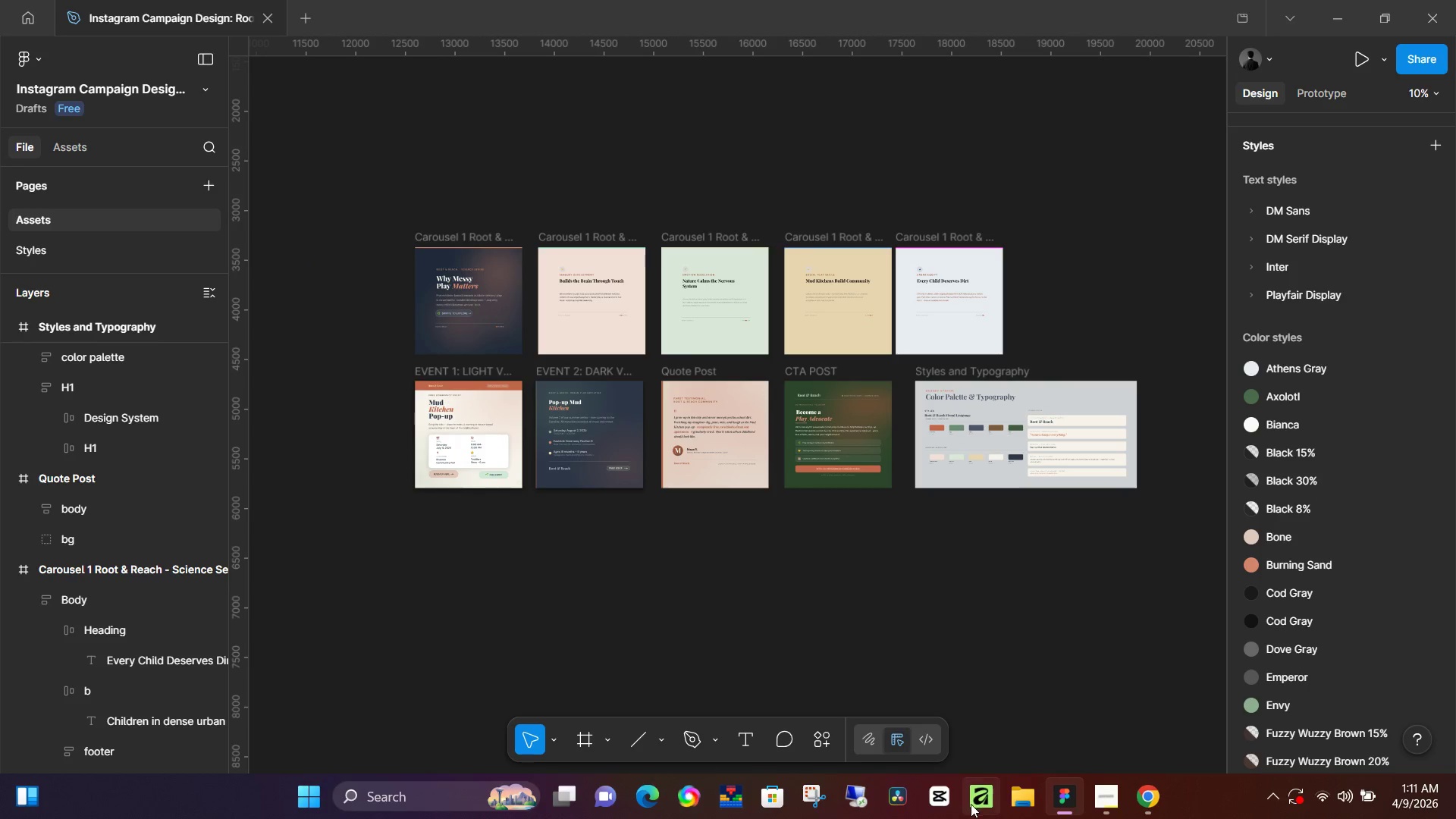 
left_click([1021, 796])
 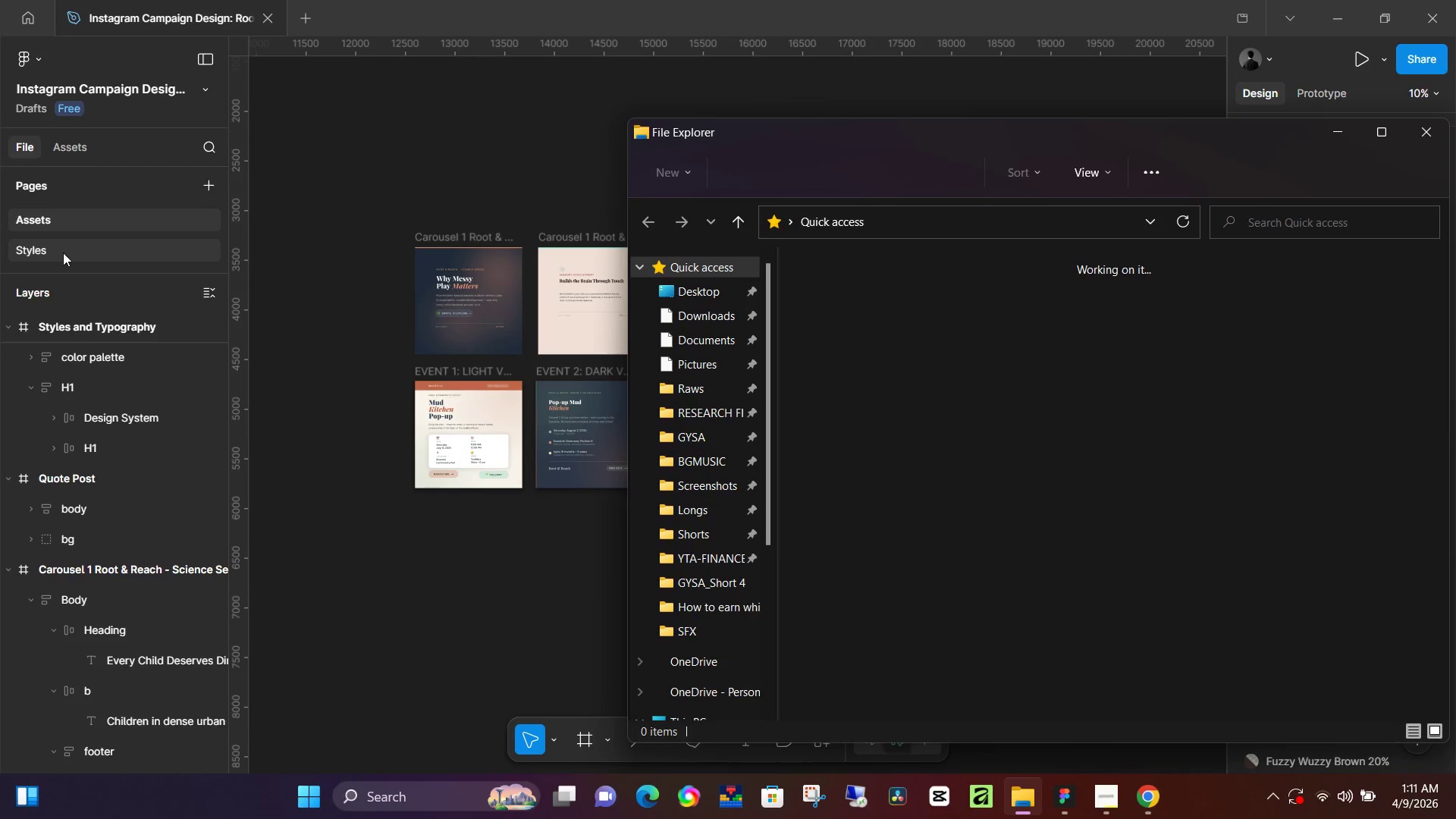 
left_click([63, 253])
 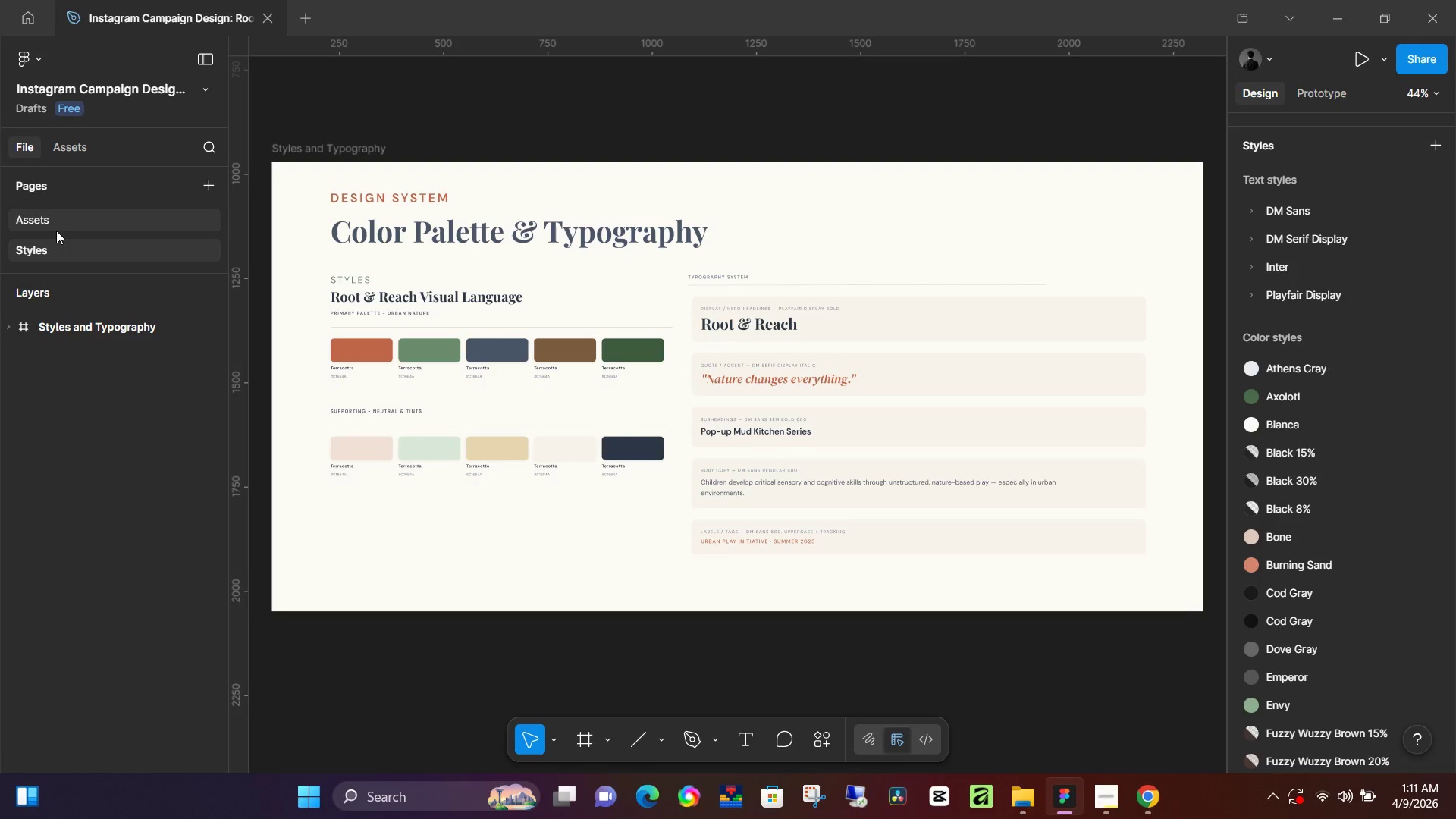 
left_click([55, 231])
 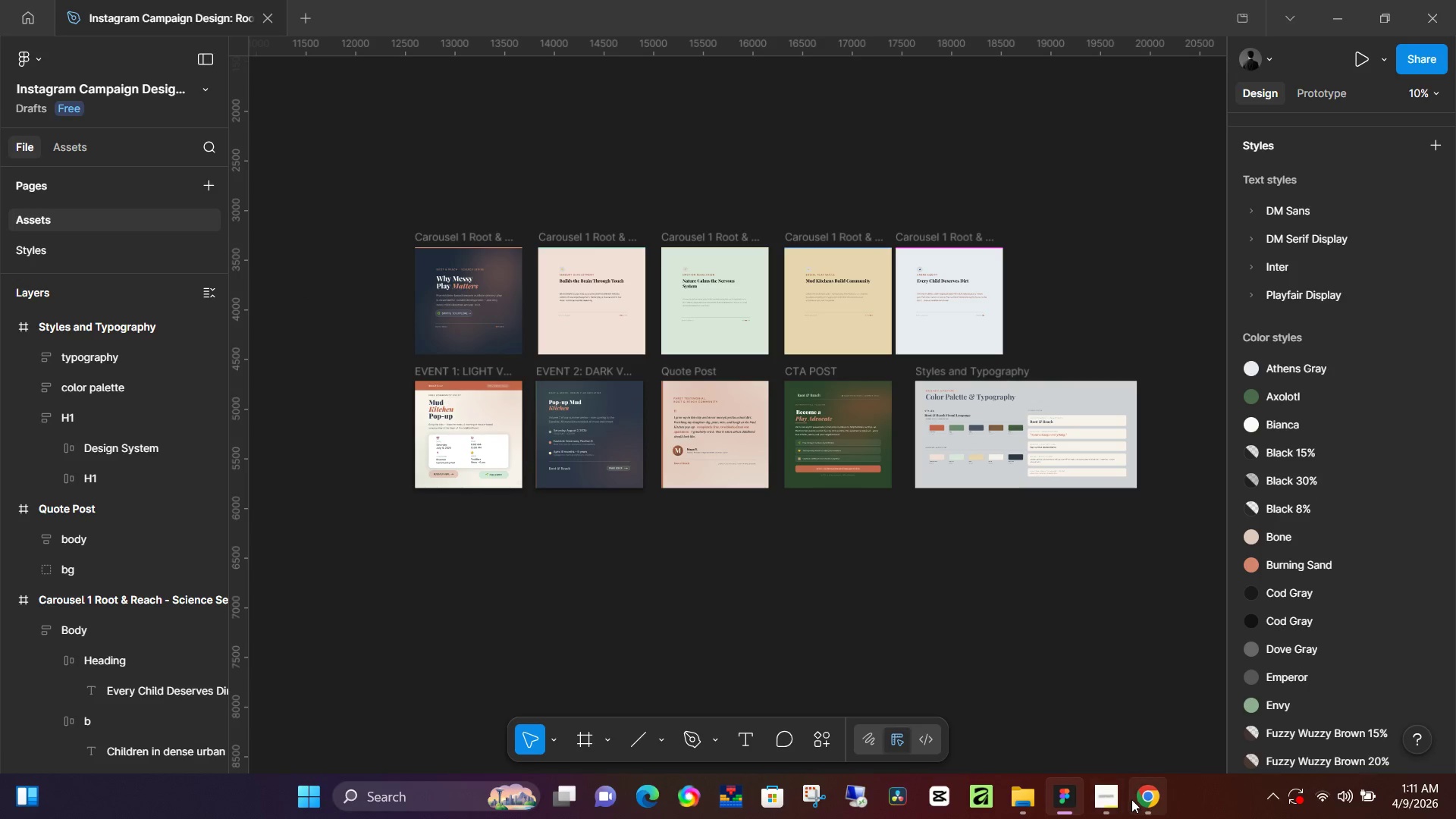 
left_click([1026, 800])
 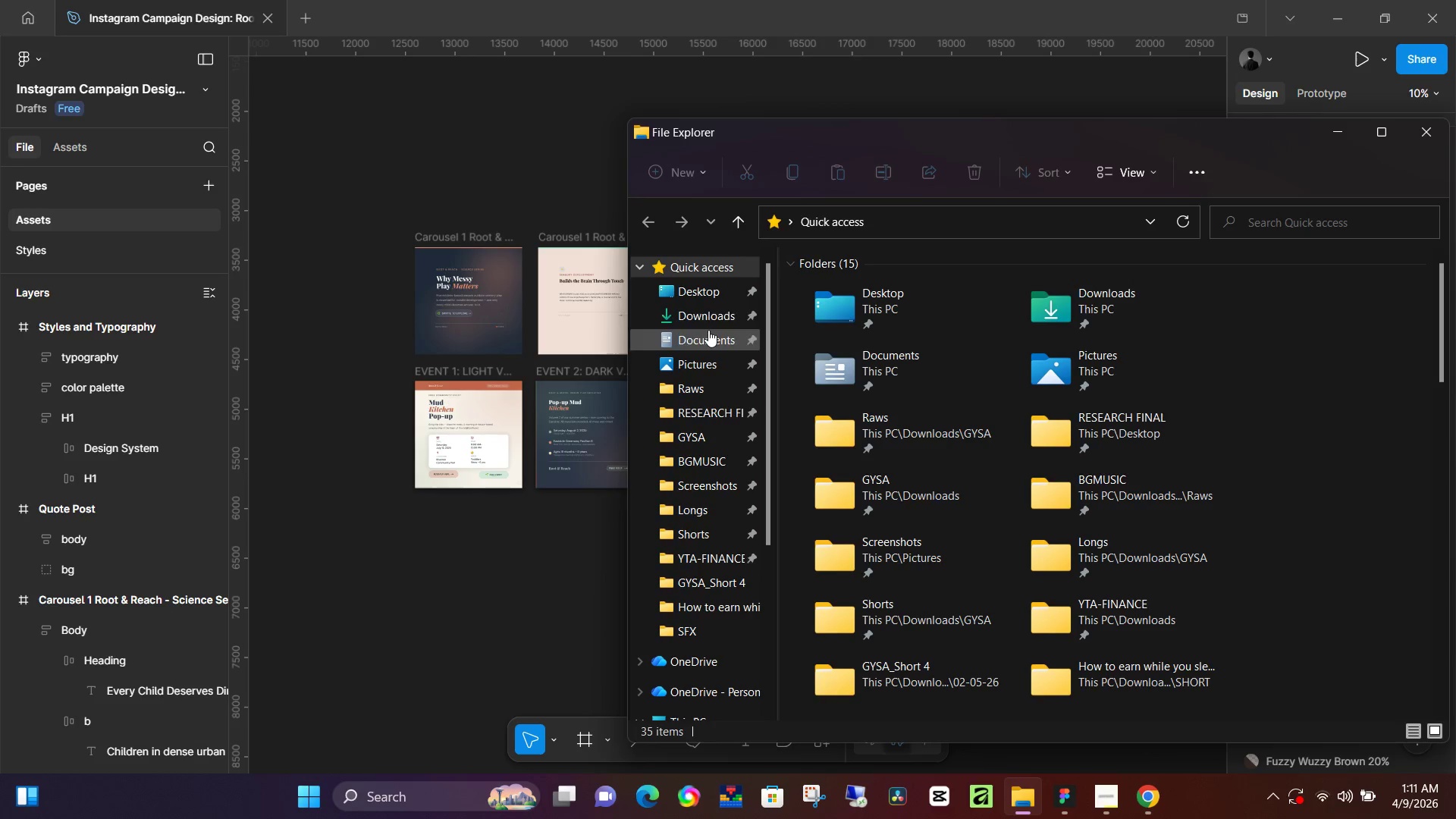 
left_click([709, 318])
 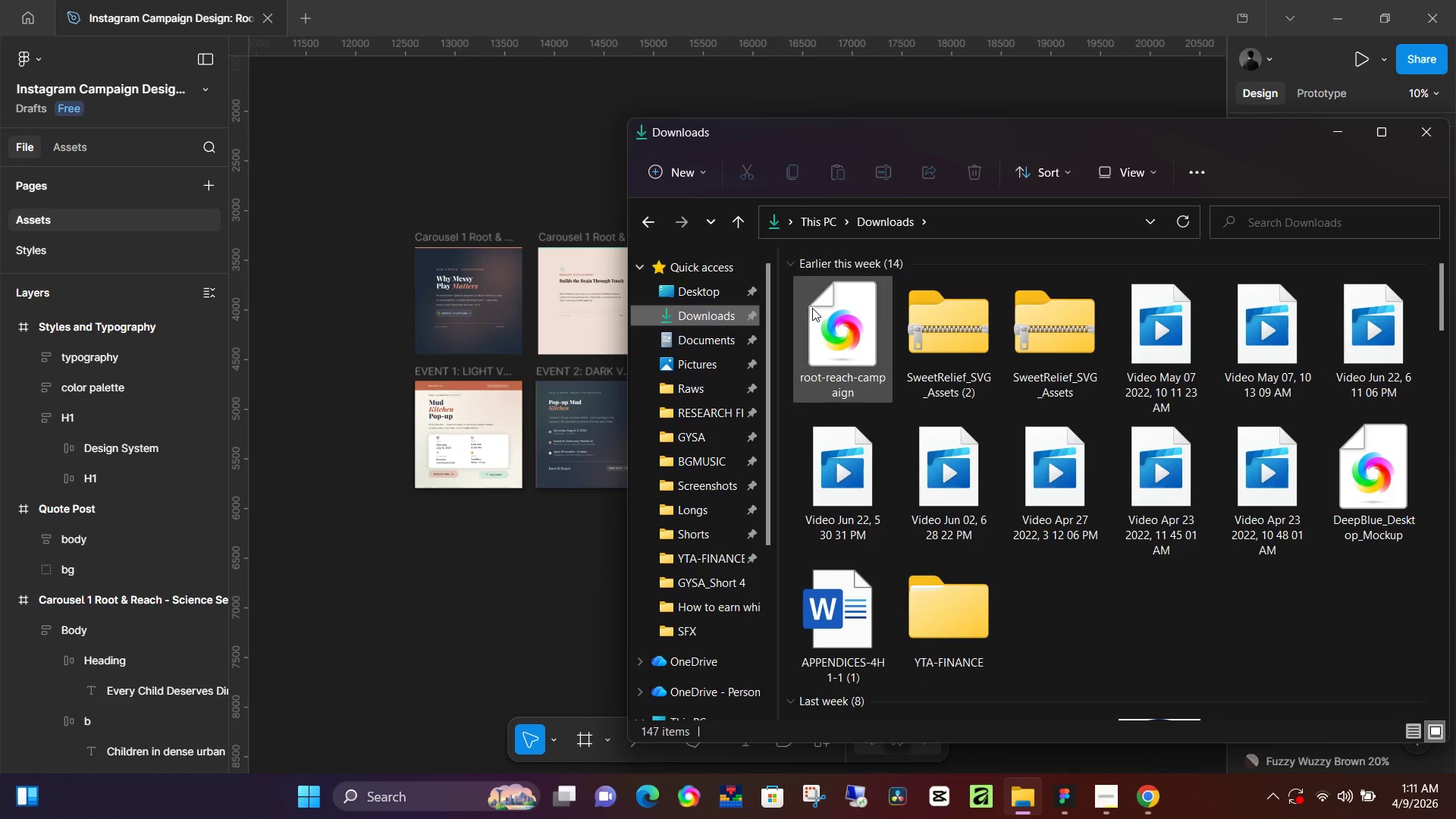 
left_click([814, 309])
 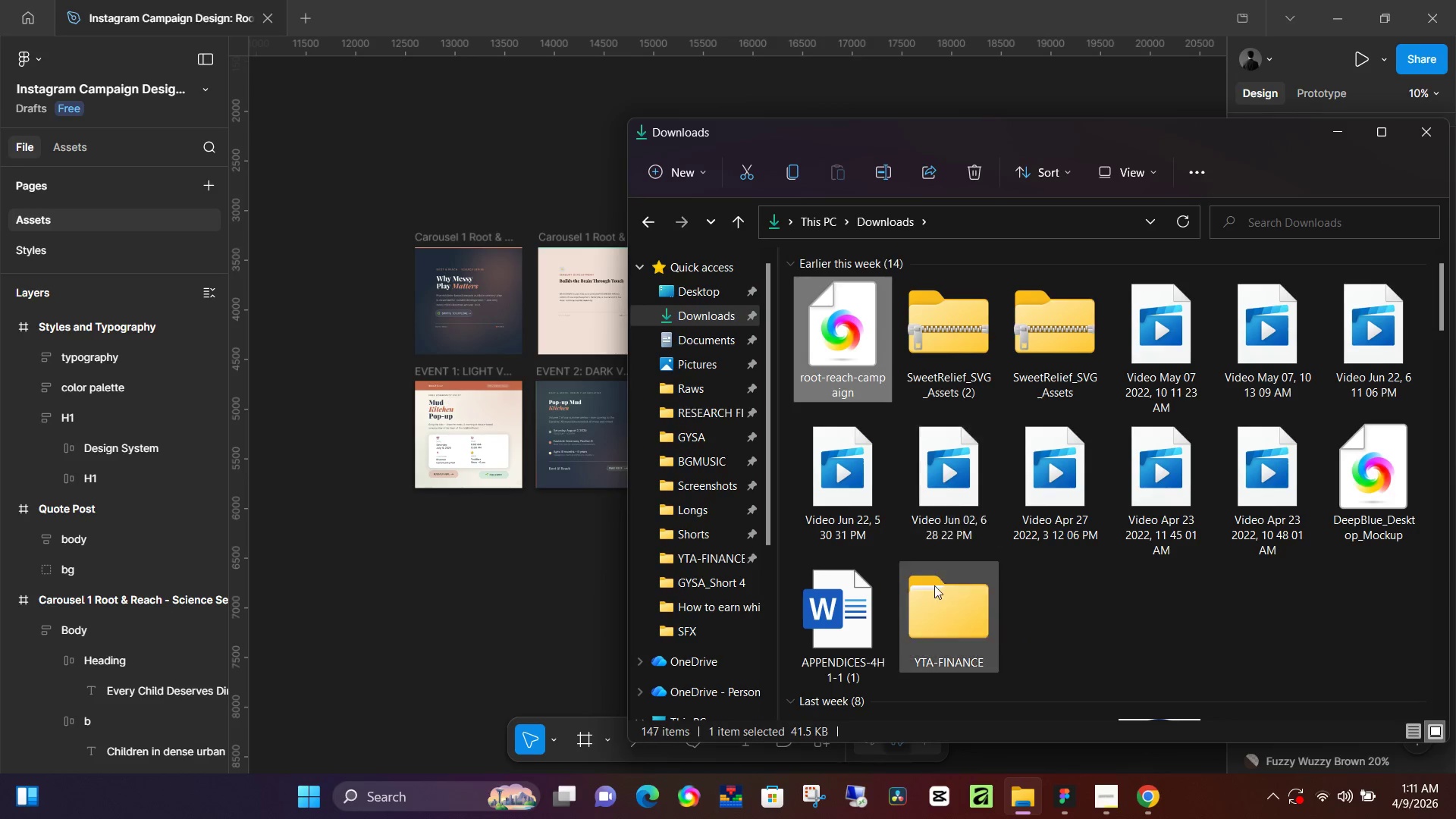 
hold_key(key=ShiftLeft, duration=0.75)
left_click([934, 598])
 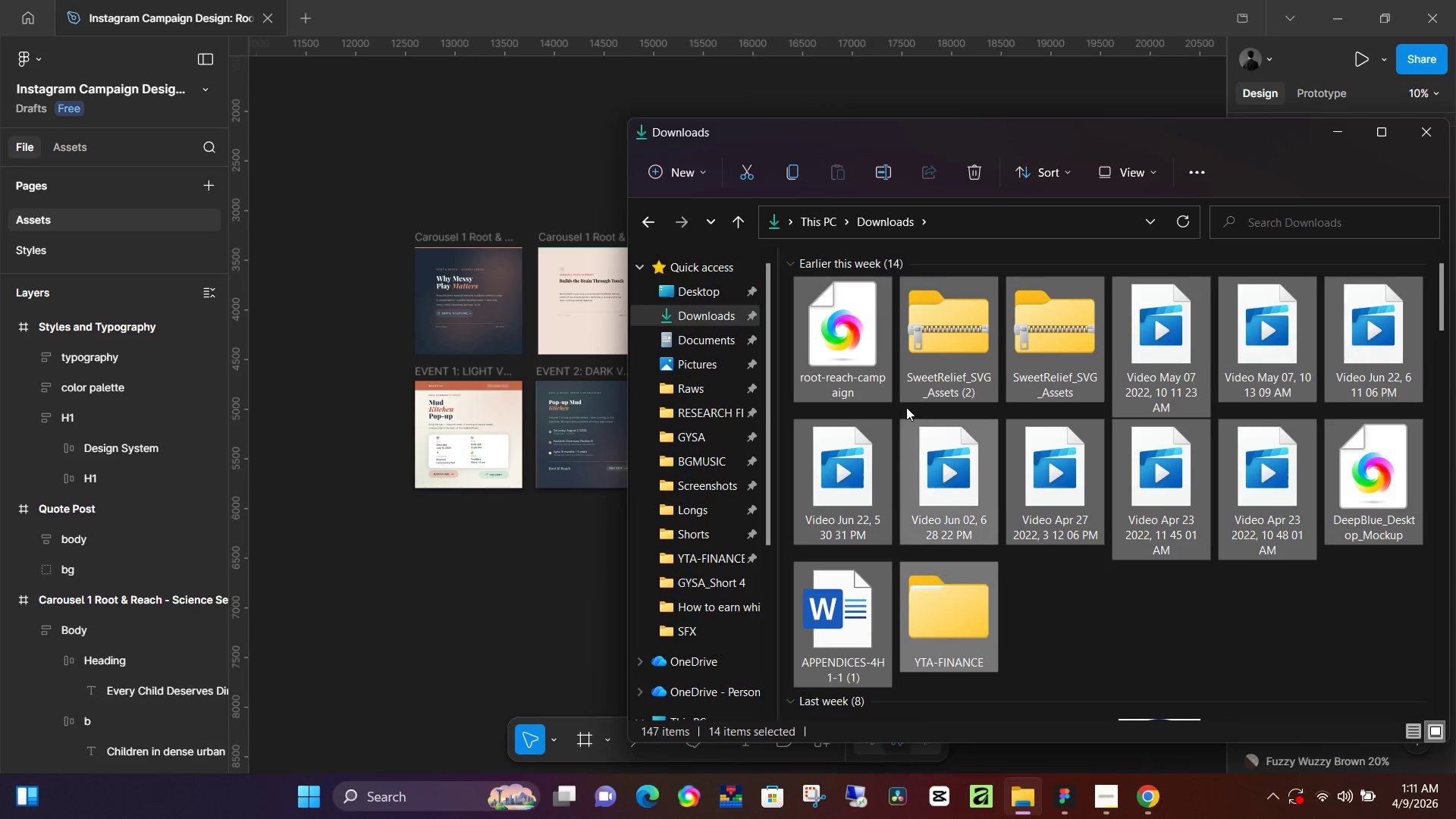 
left_click([847, 359])
 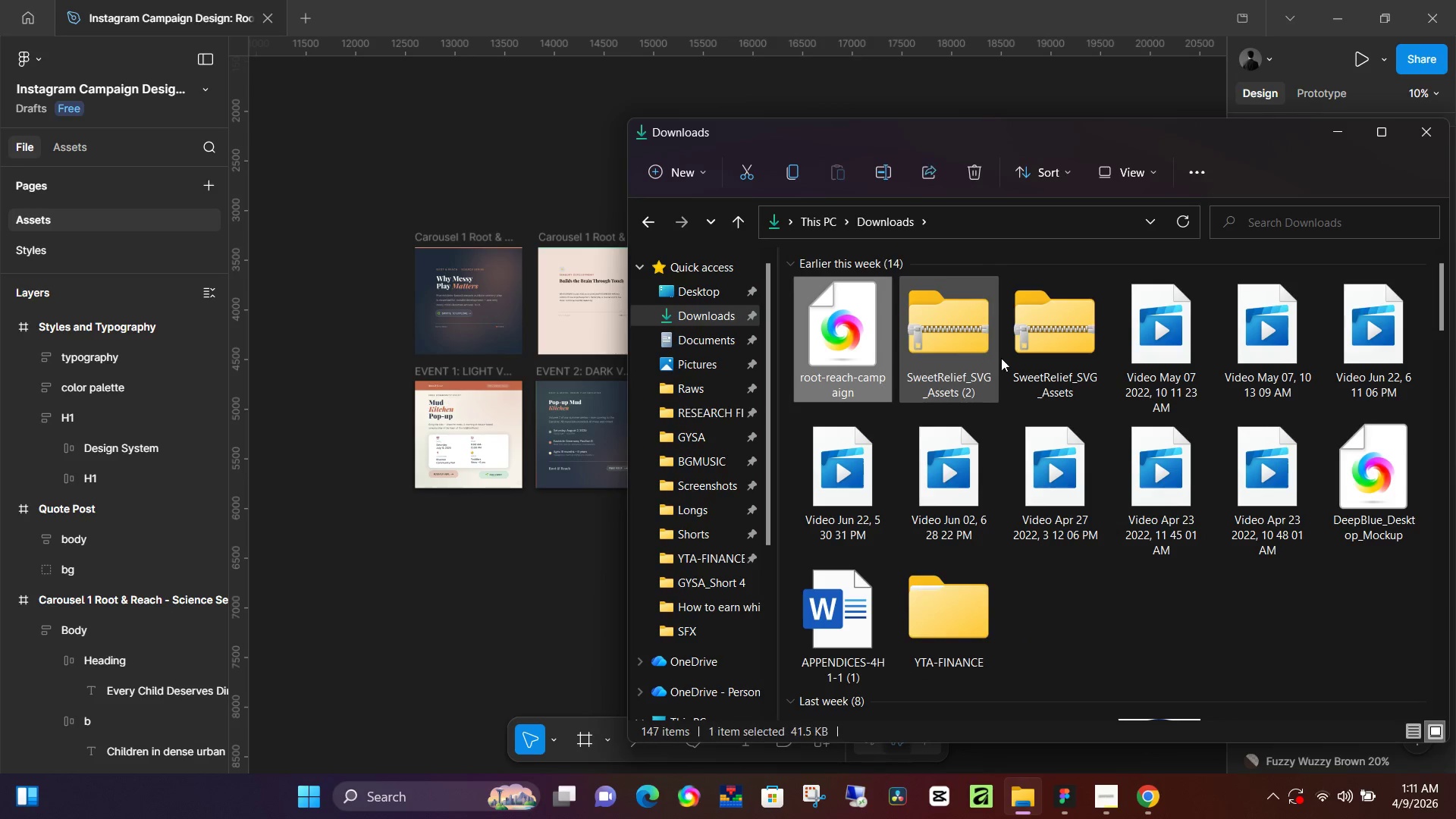 
hold_key(key=ShiftLeft, duration=0.44)
left_click([1040, 353])
 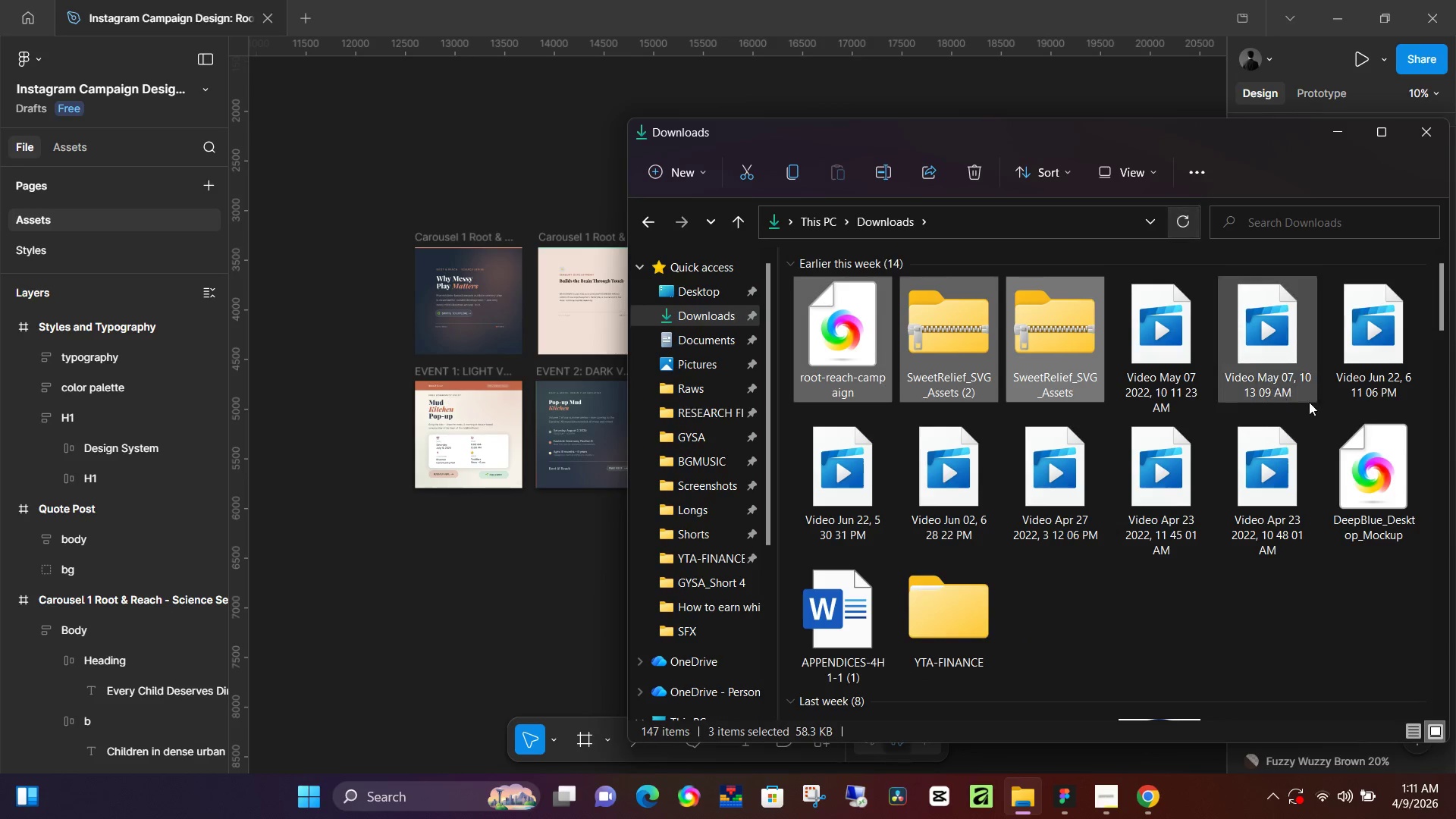 
hold_key(key=ControlLeft, duration=0.44)
 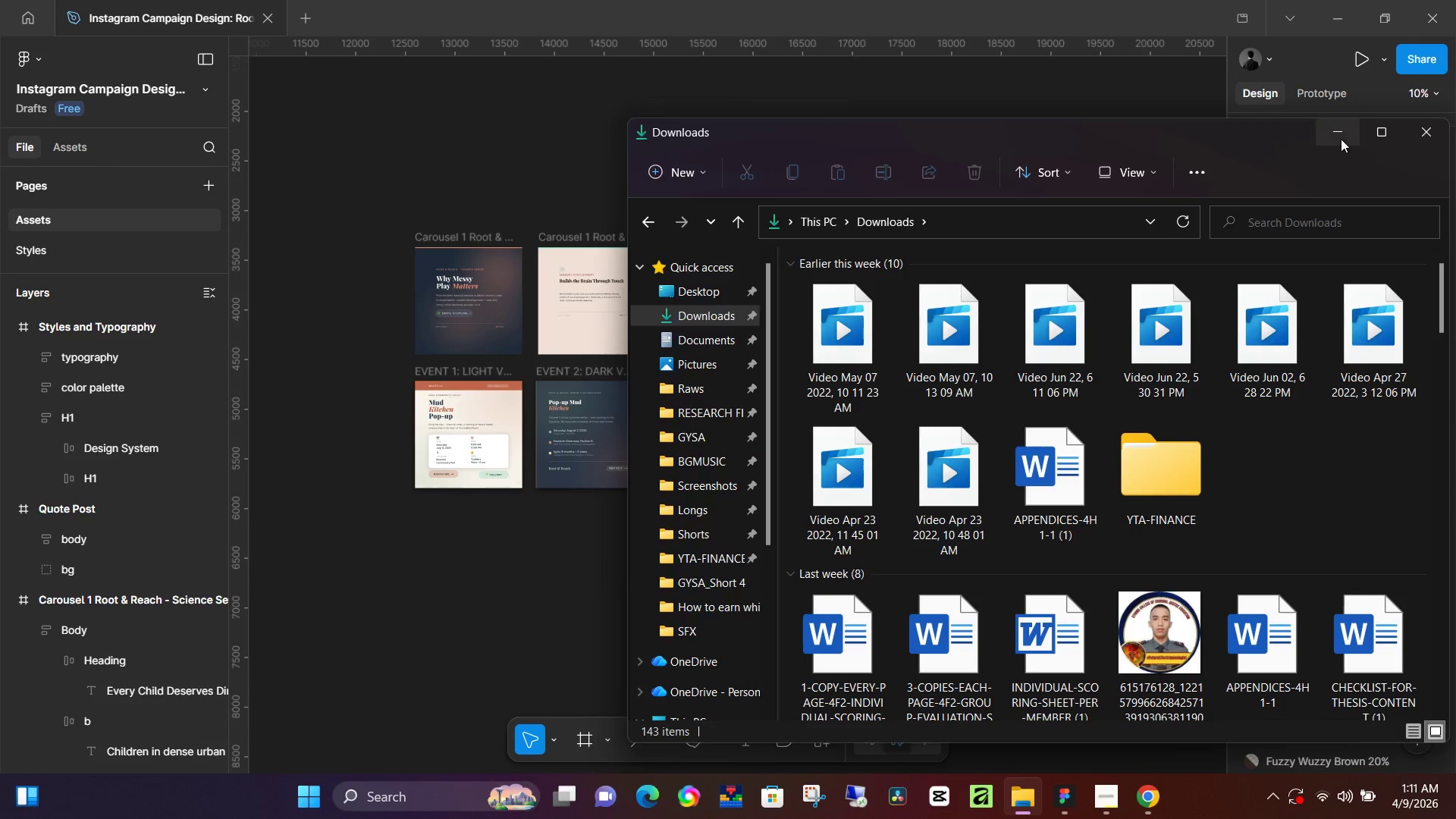 
wait(5.33)
 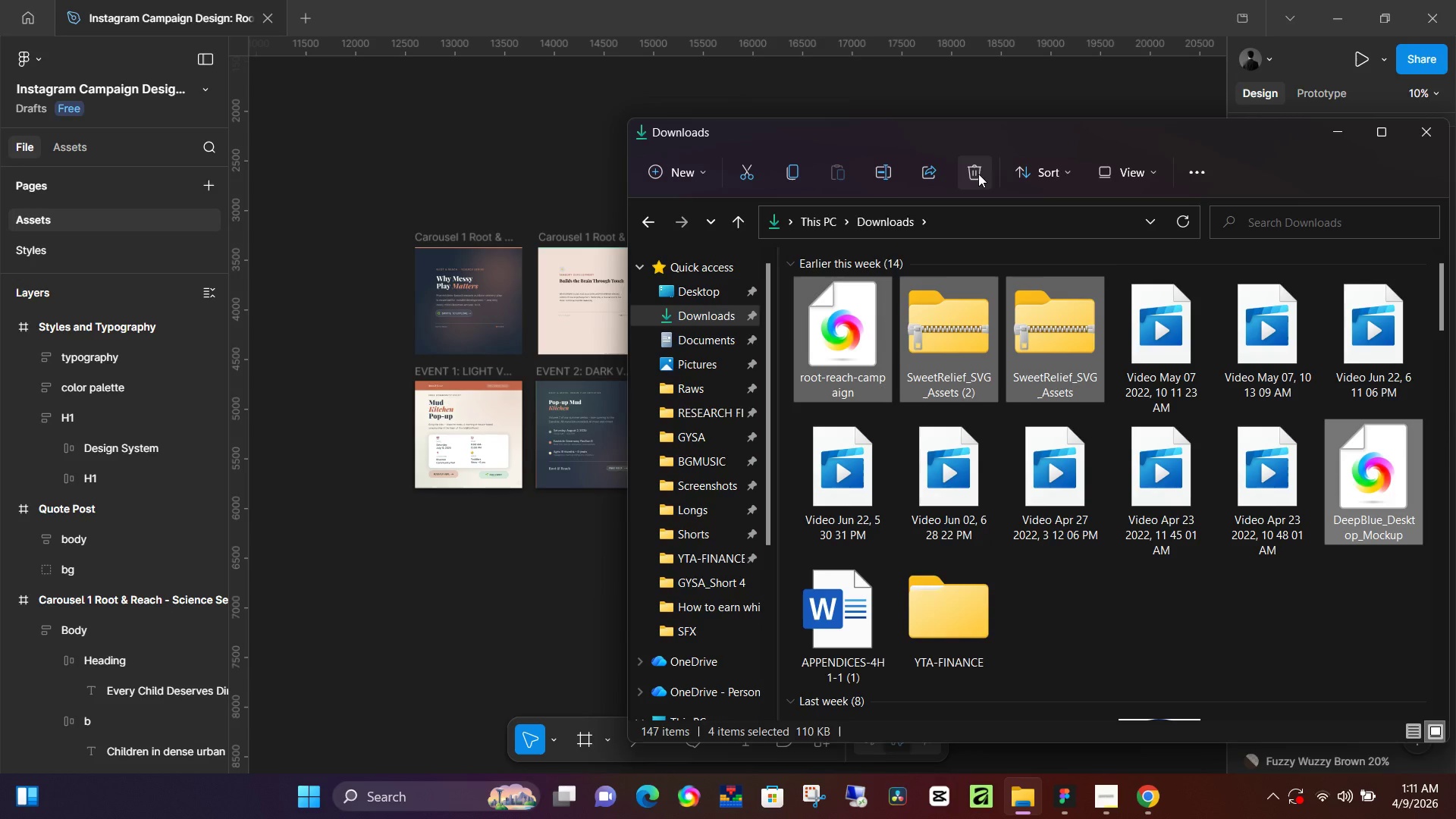 
left_click([473, 234])
 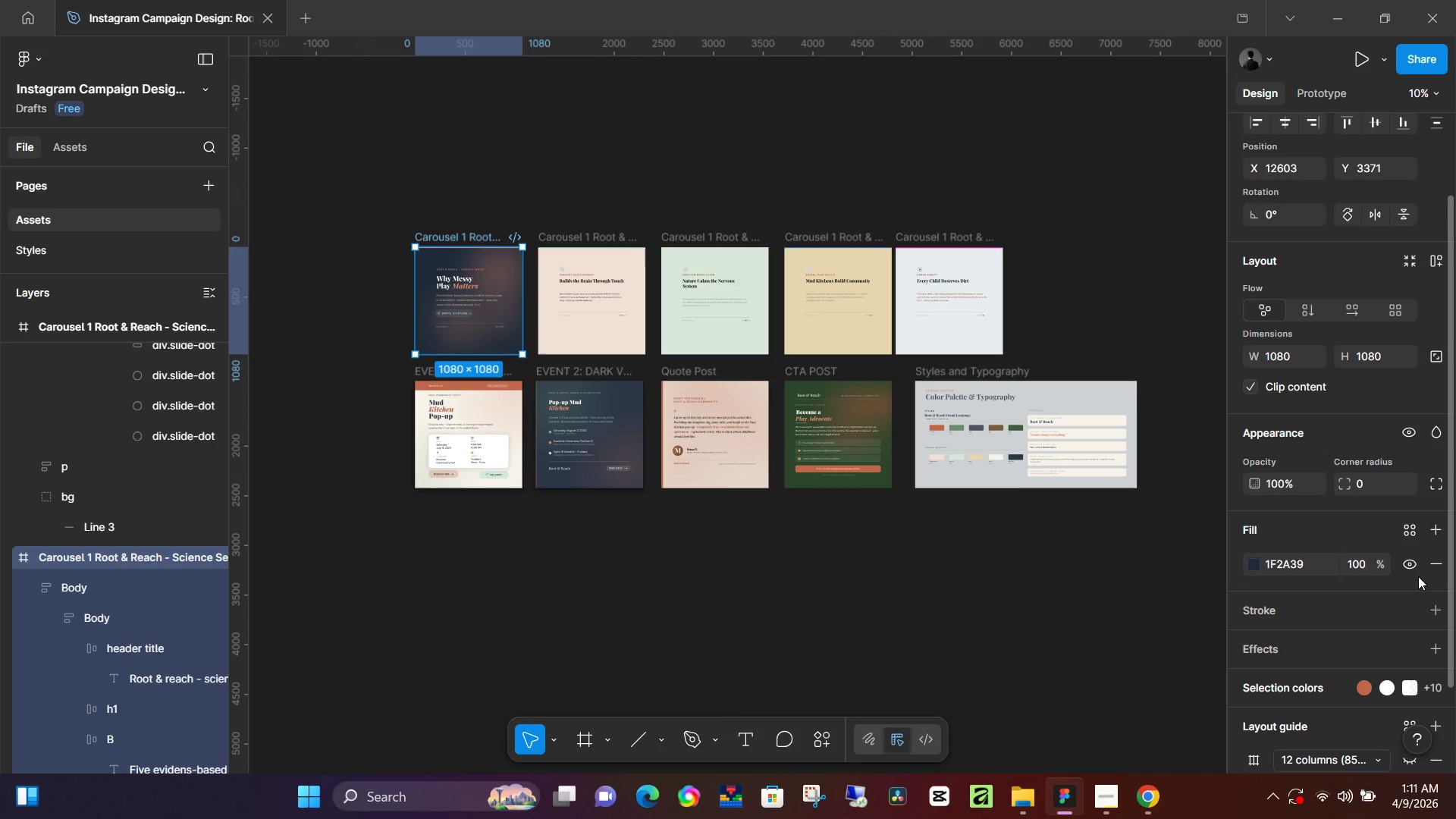 
scroll: coordinate [1350, 581], scroll_direction: down, amount: 4.0
 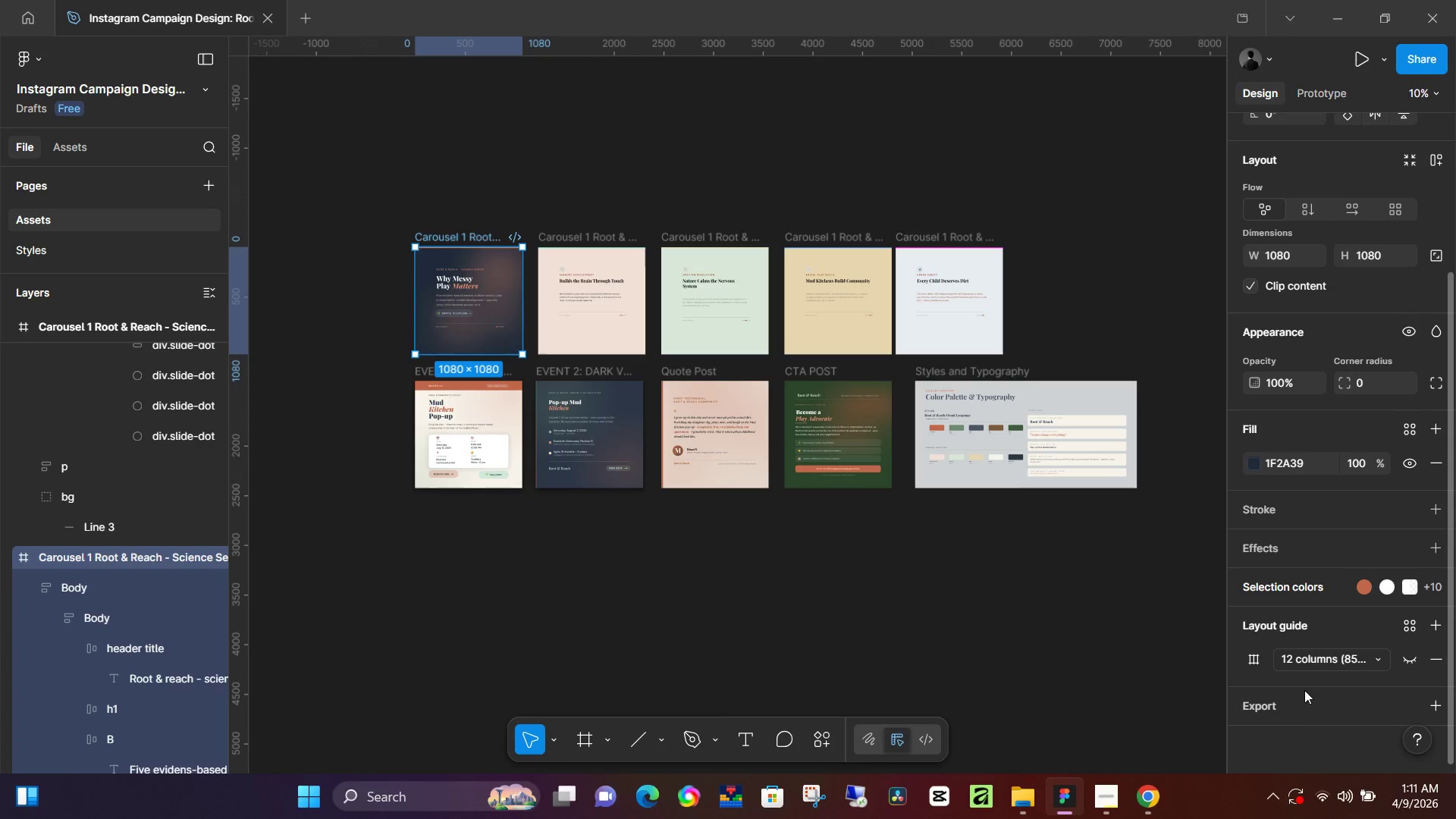 
left_click([1289, 704])
 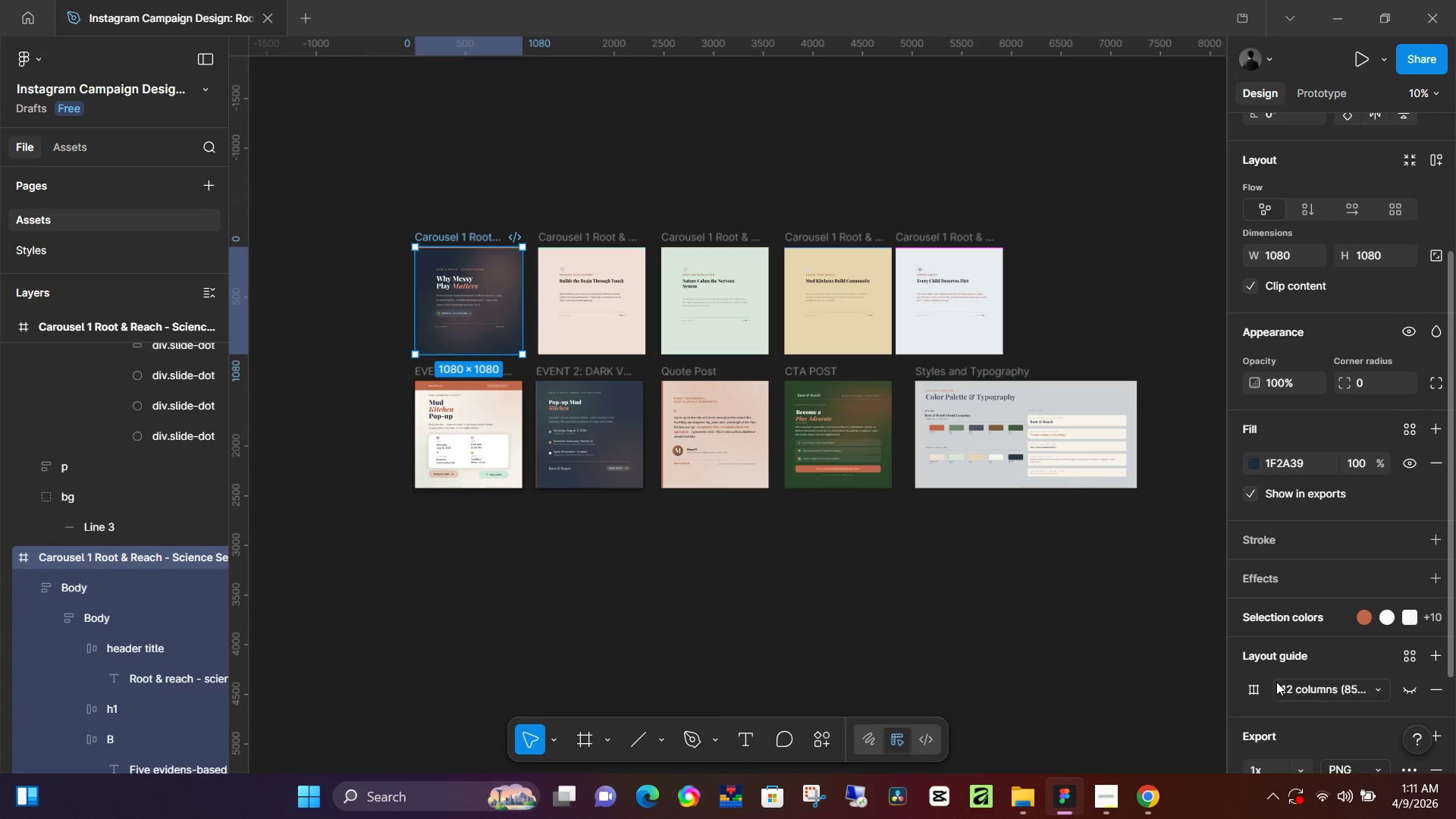 
scroll: coordinate [1276, 683], scroll_direction: down, amount: 4.0
 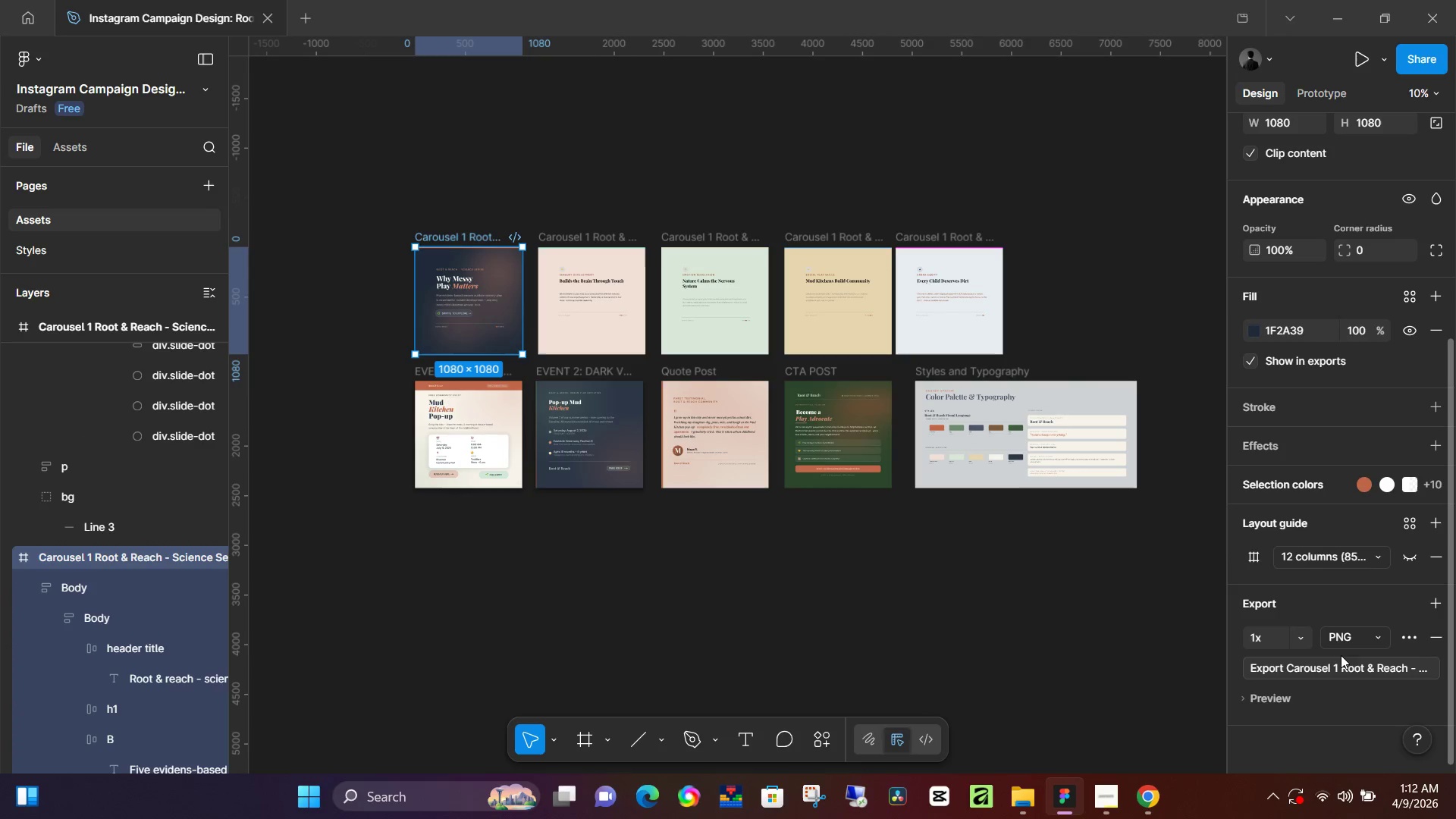 
left_click([1332, 668])
 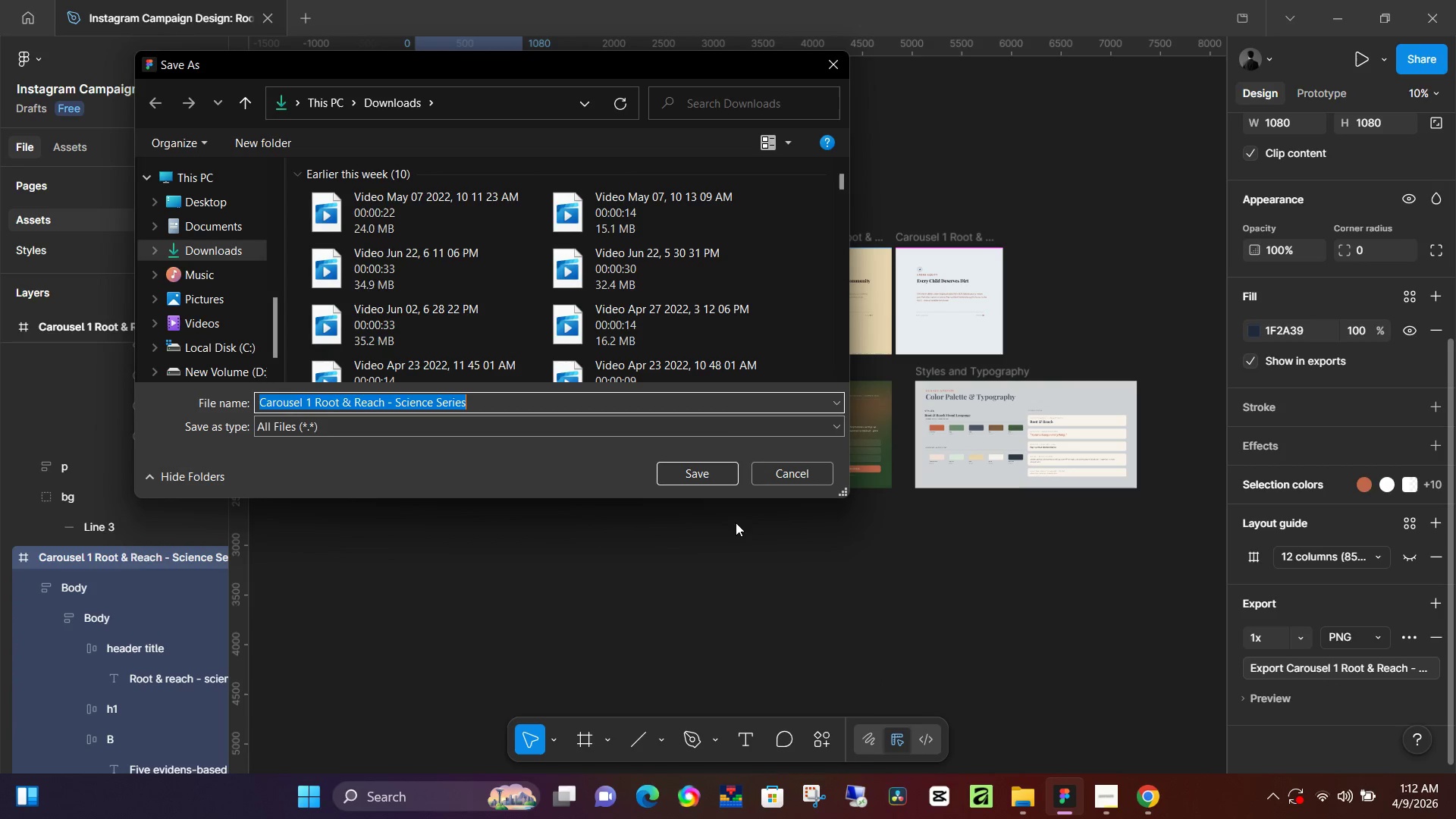 
wait(5.98)
 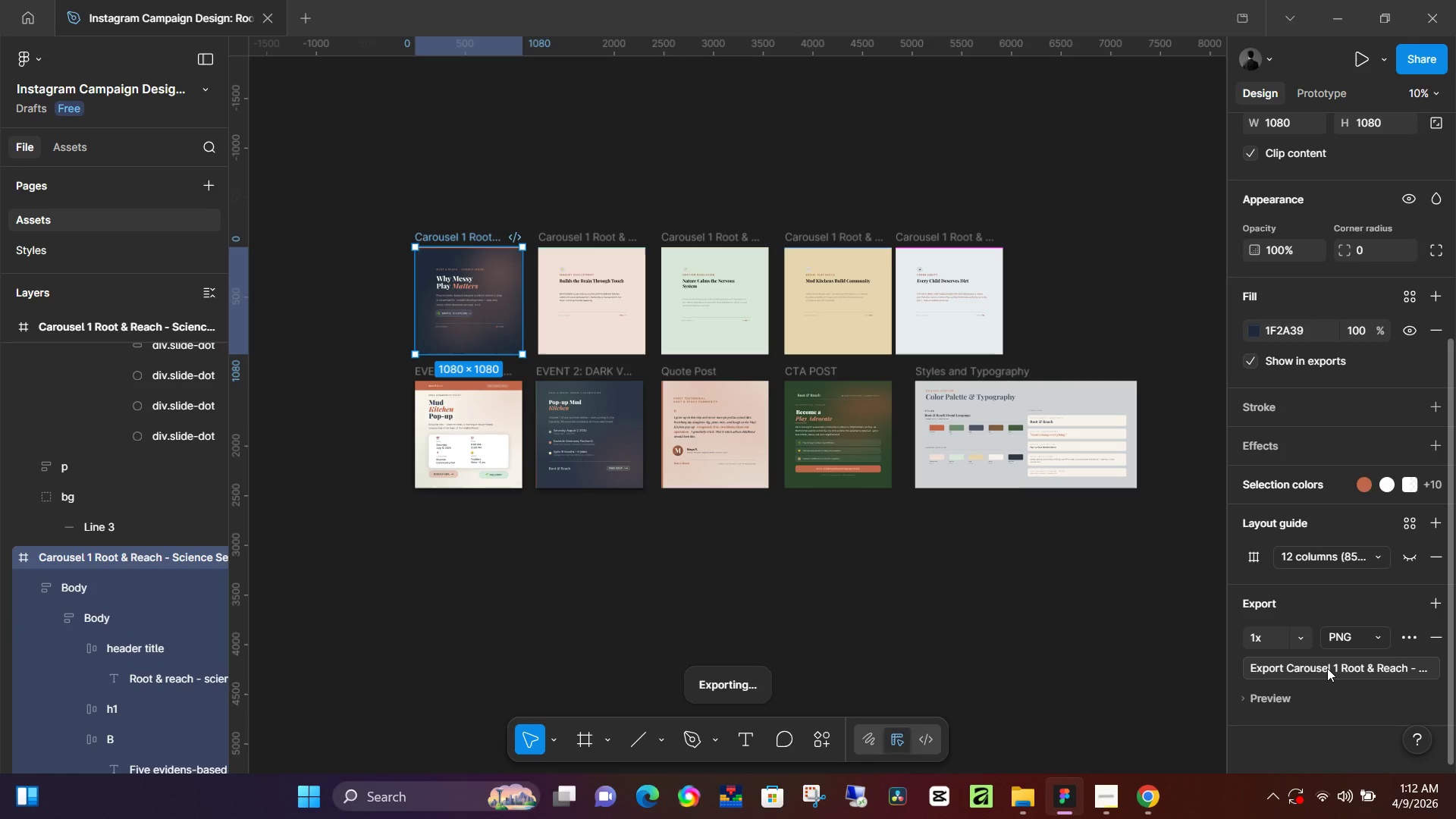 
left_click([684, 470])
 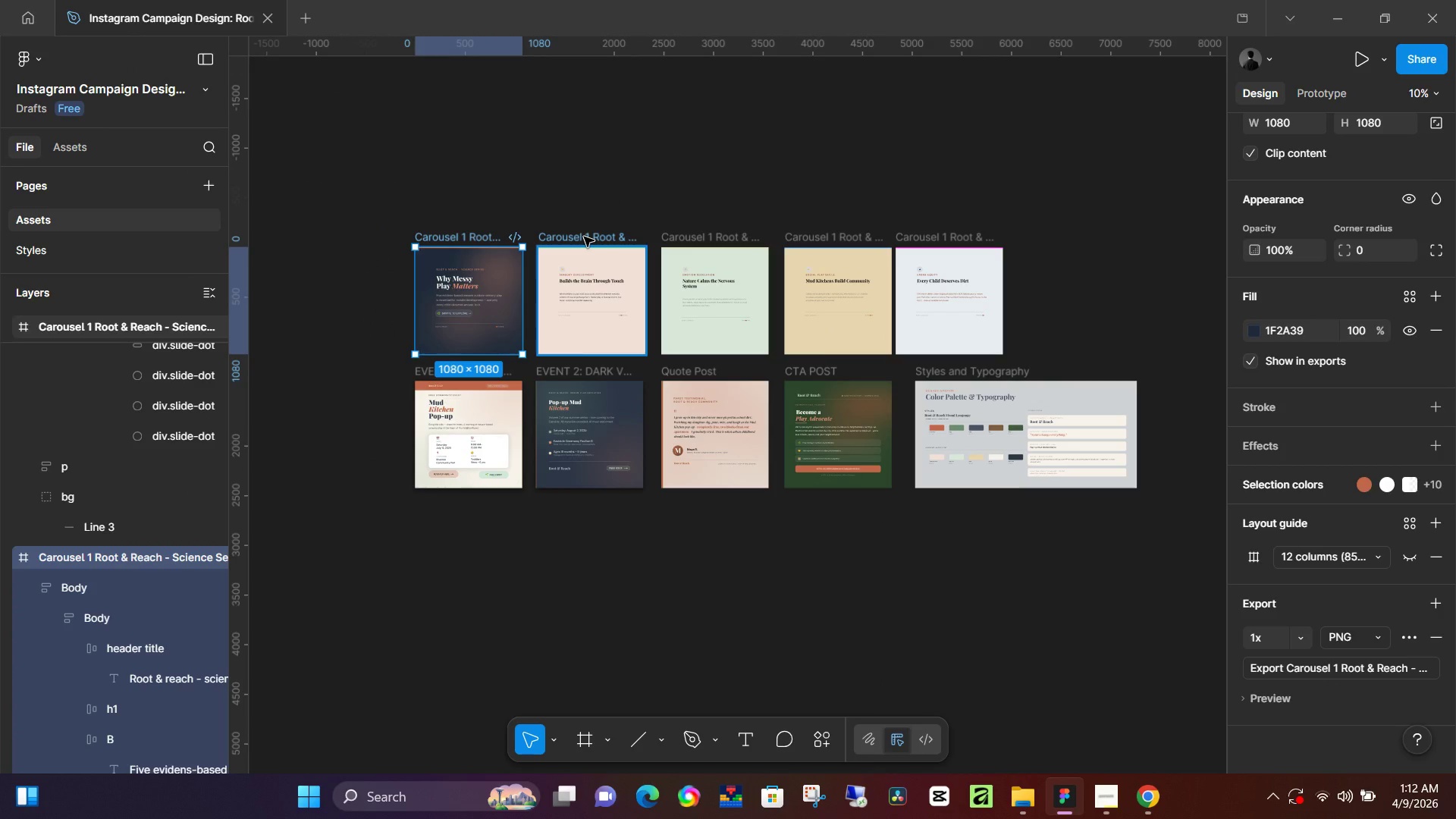 
left_click([584, 237])
 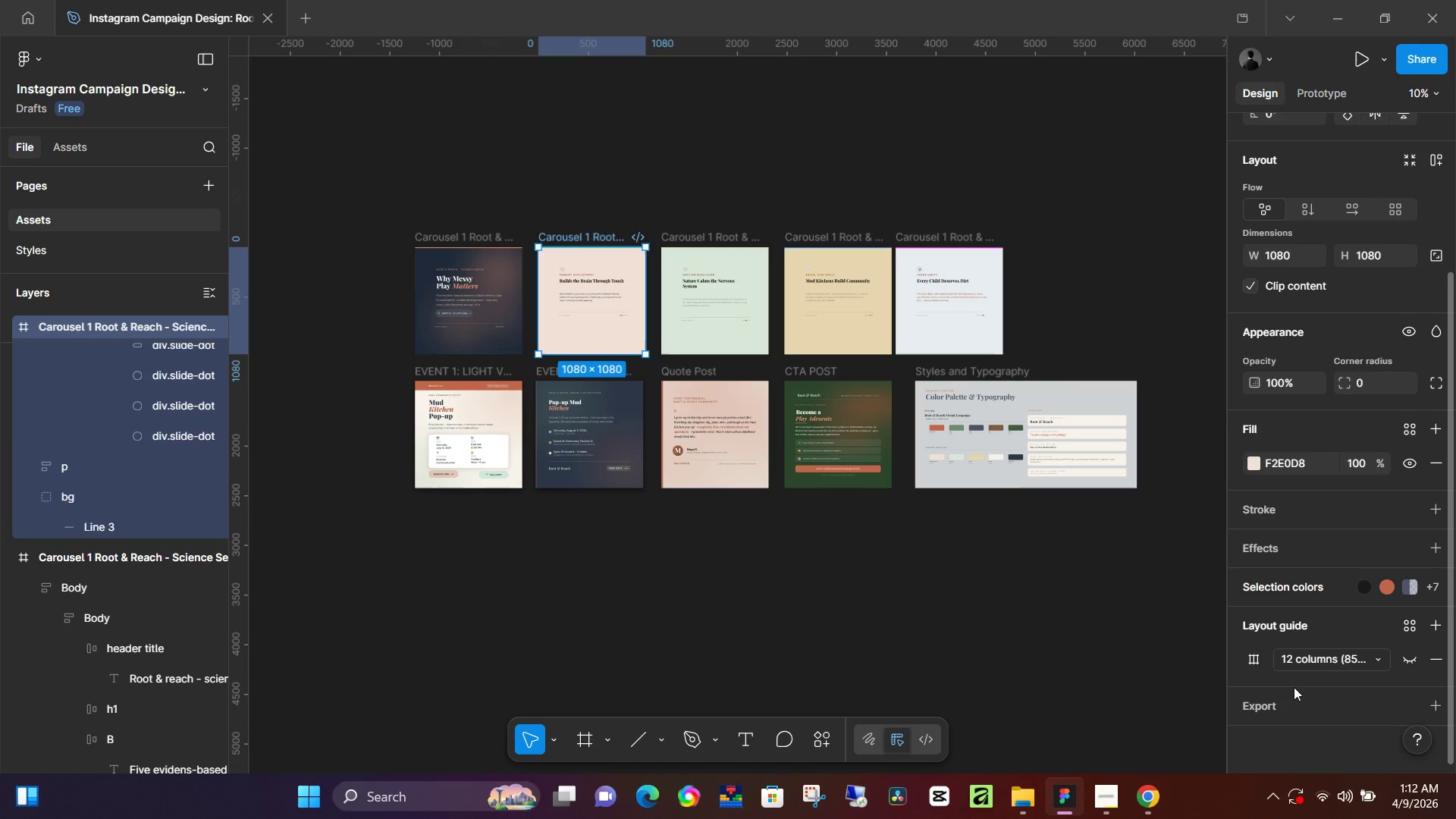 
left_click([1273, 702])
 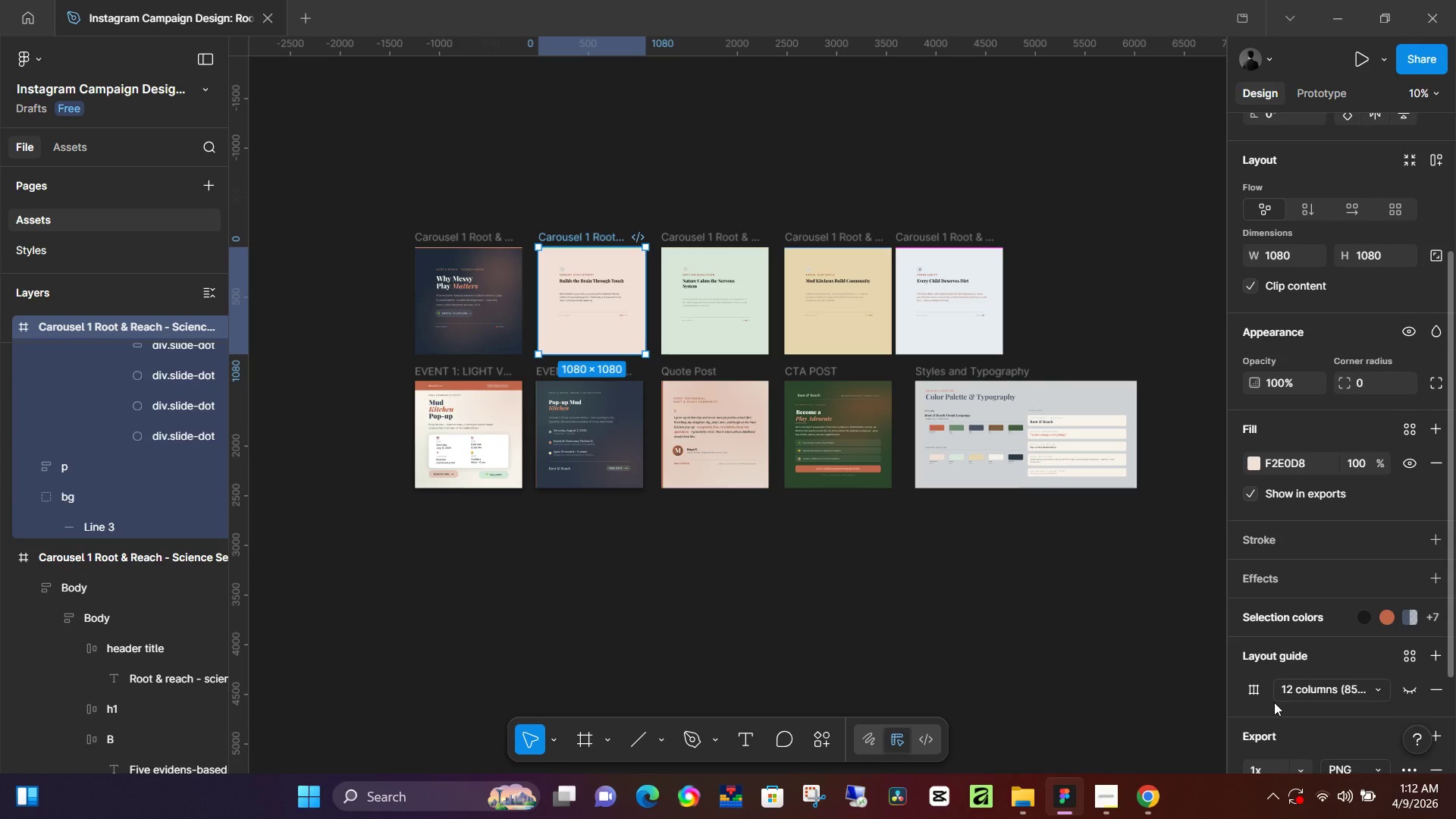 
scroll: coordinate [1274, 702], scroll_direction: down, amount: 1.0
 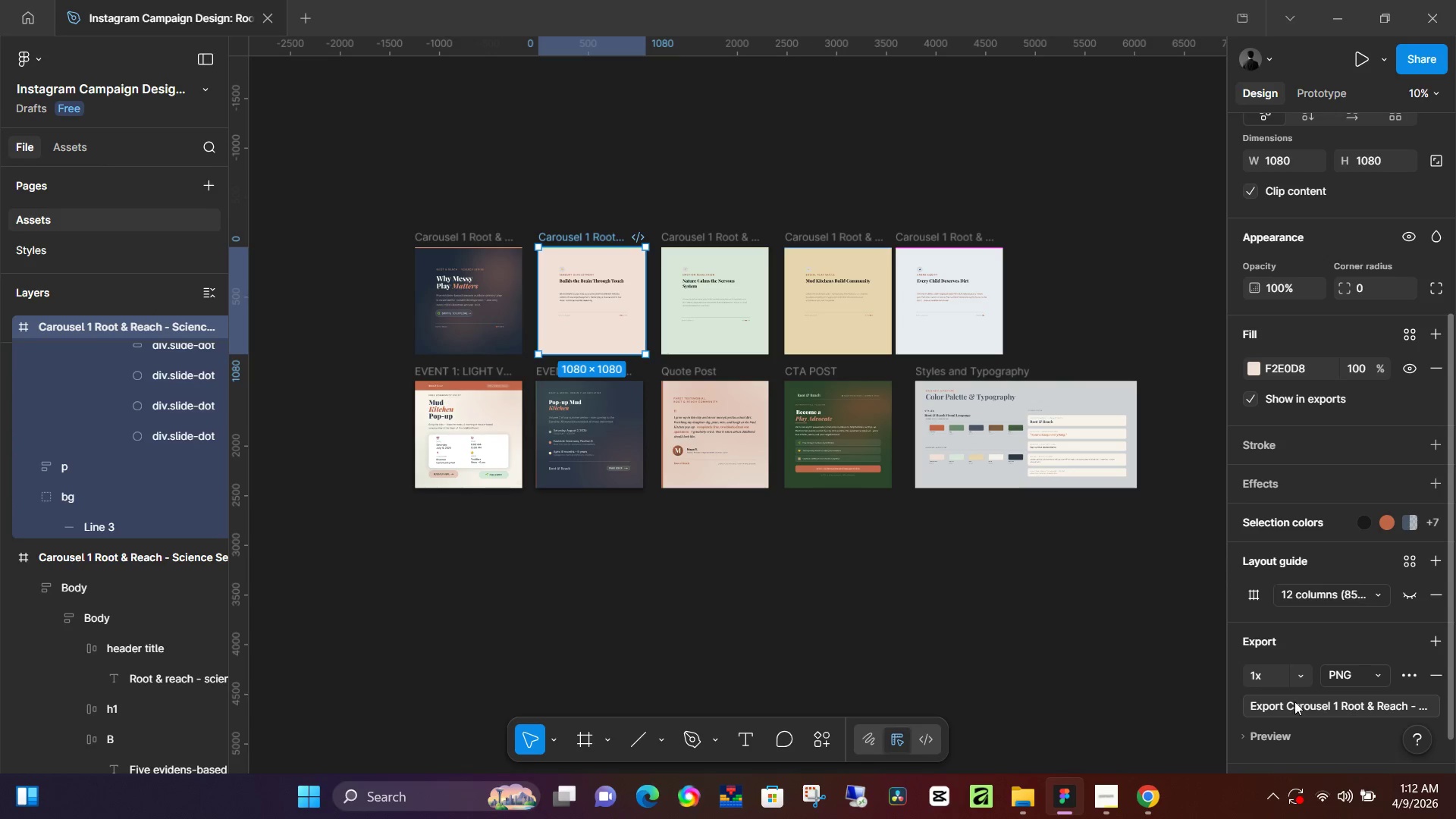 
left_click([1294, 701])
 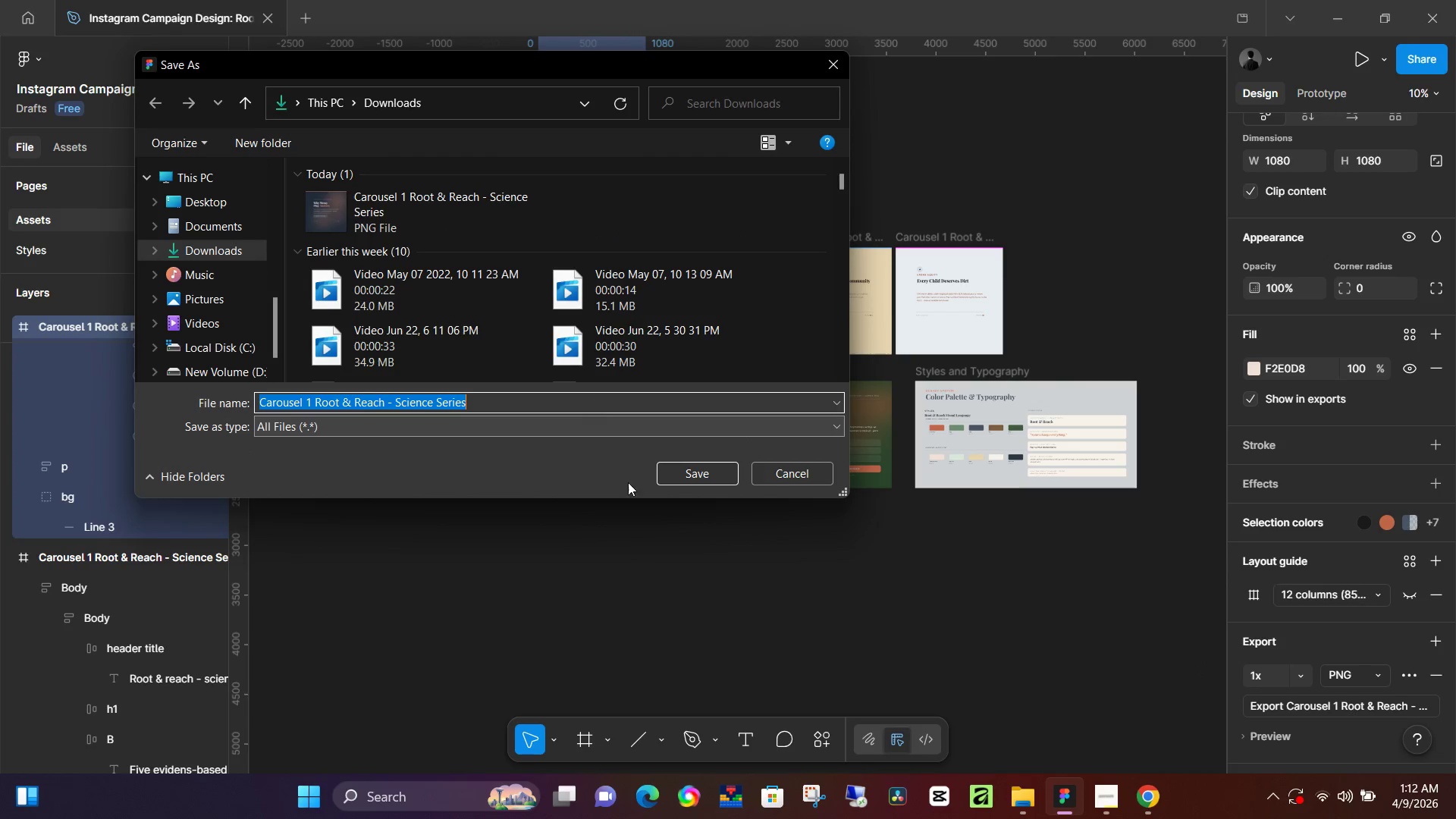 
left_click([670, 469])
 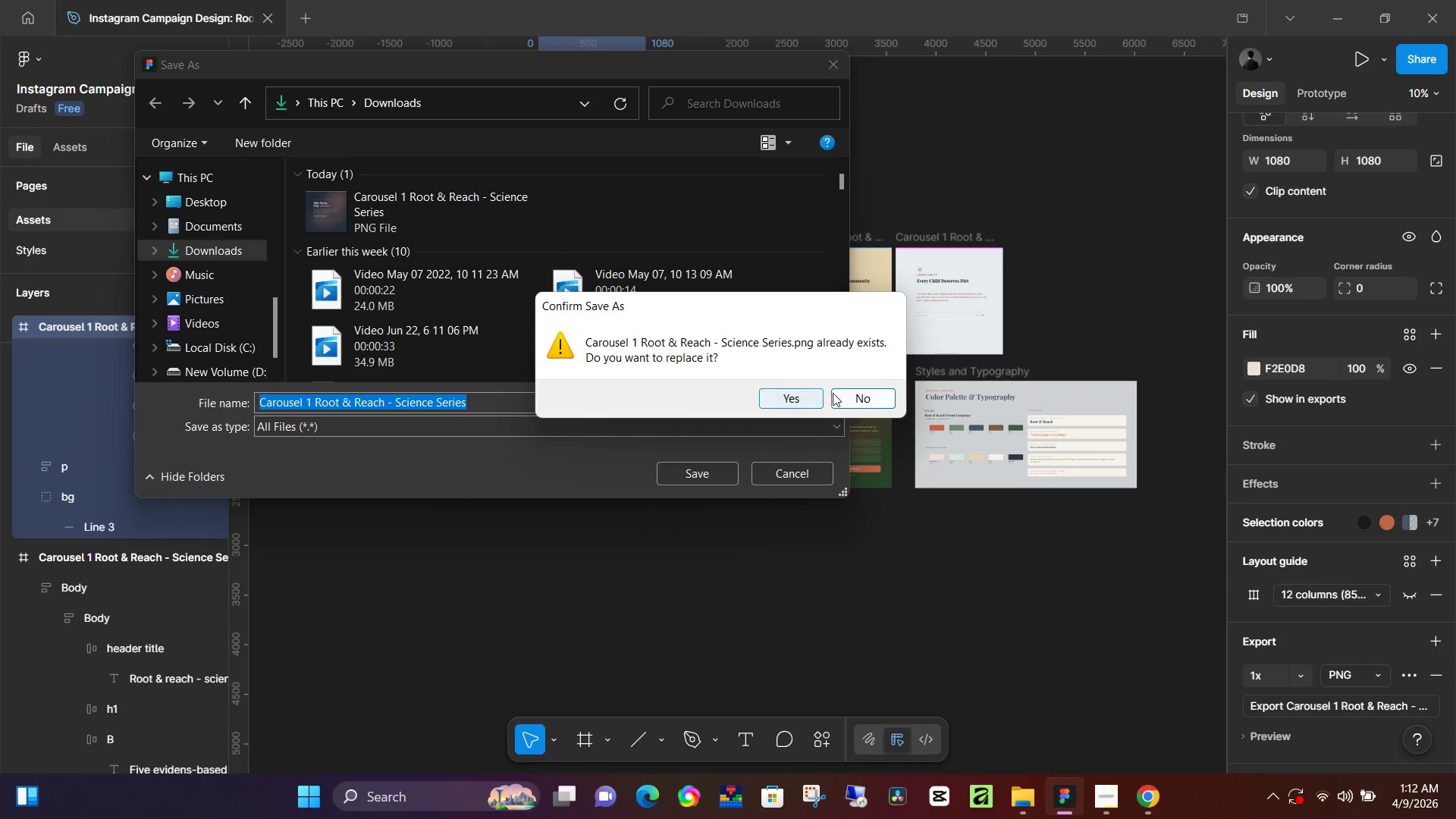 
left_click([851, 393])
 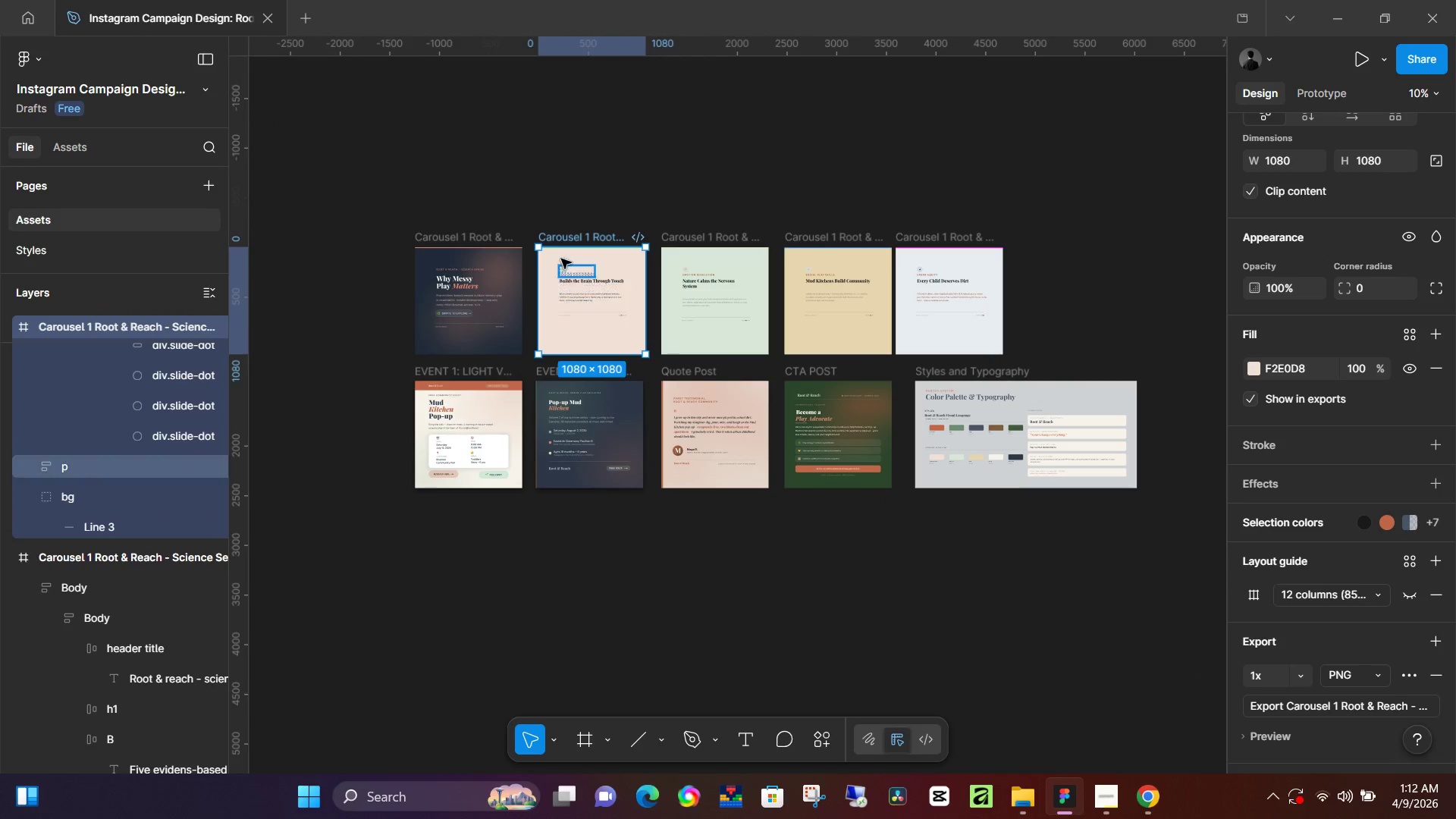 
left_click([582, 237])
 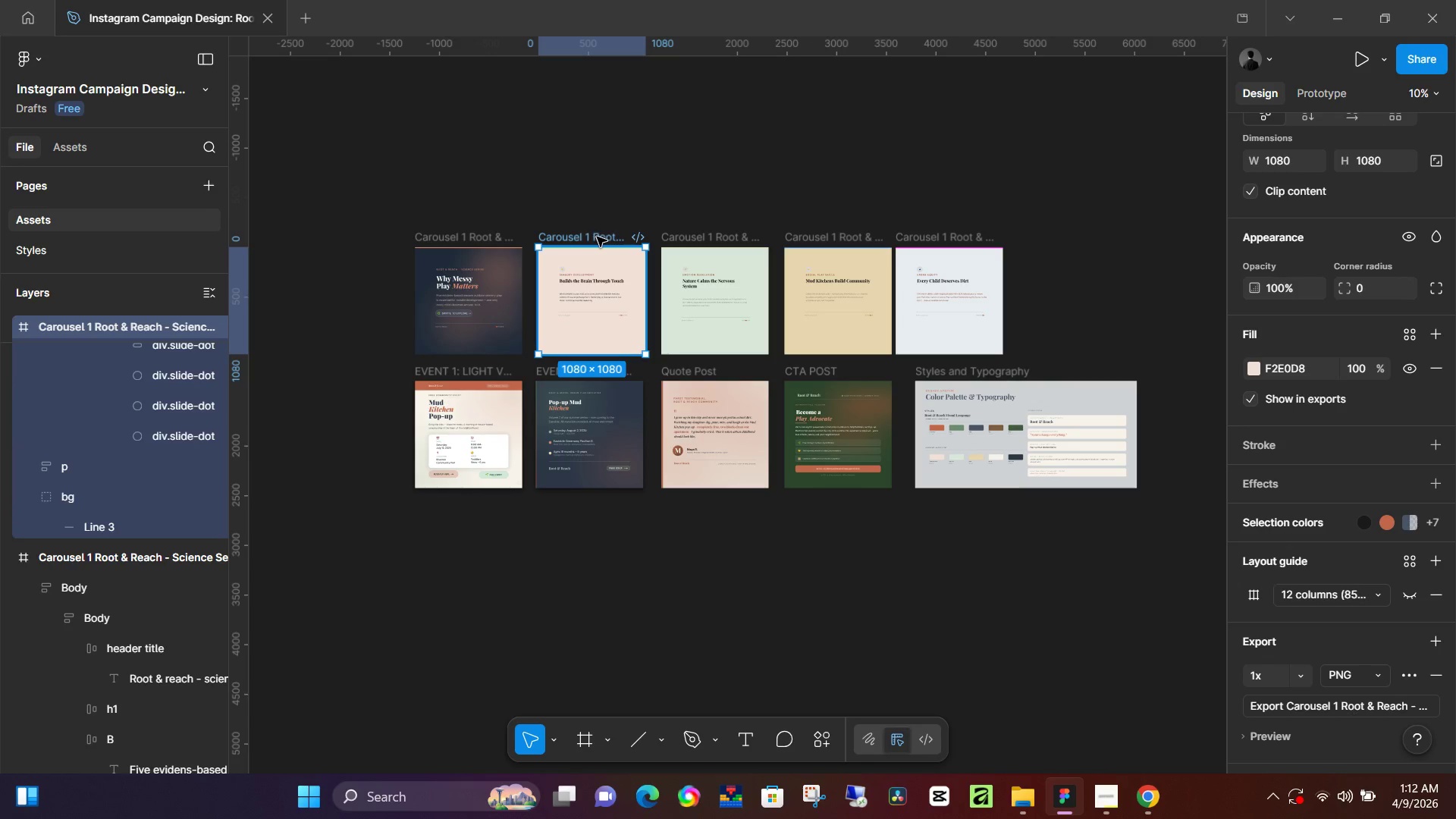 
double_click([607, 235])
 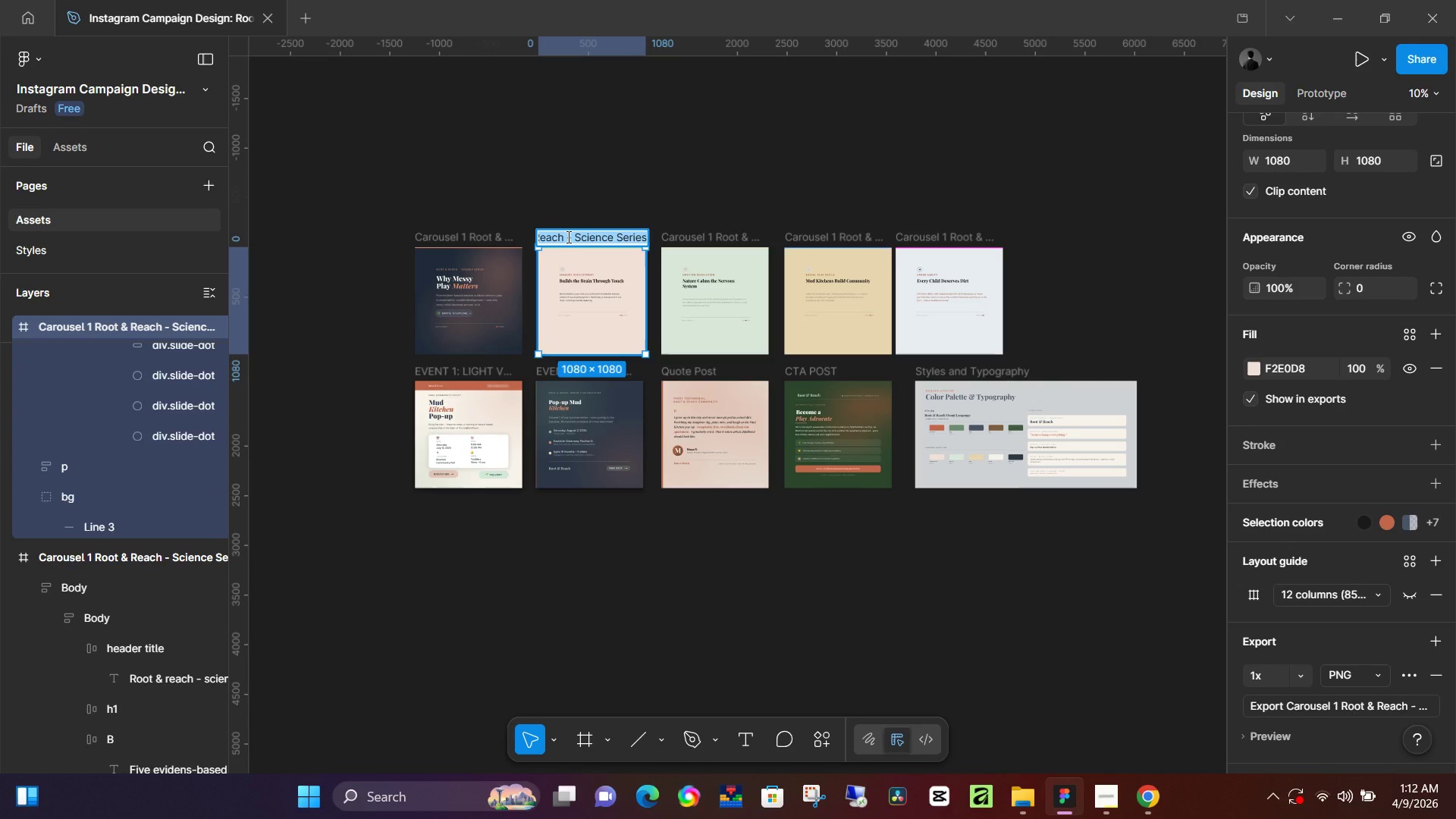 
hold_key(key=ControlLeft, duration=1.0)
scroll: coordinate [548, 394], scroll_direction: down, amount: 9.0
 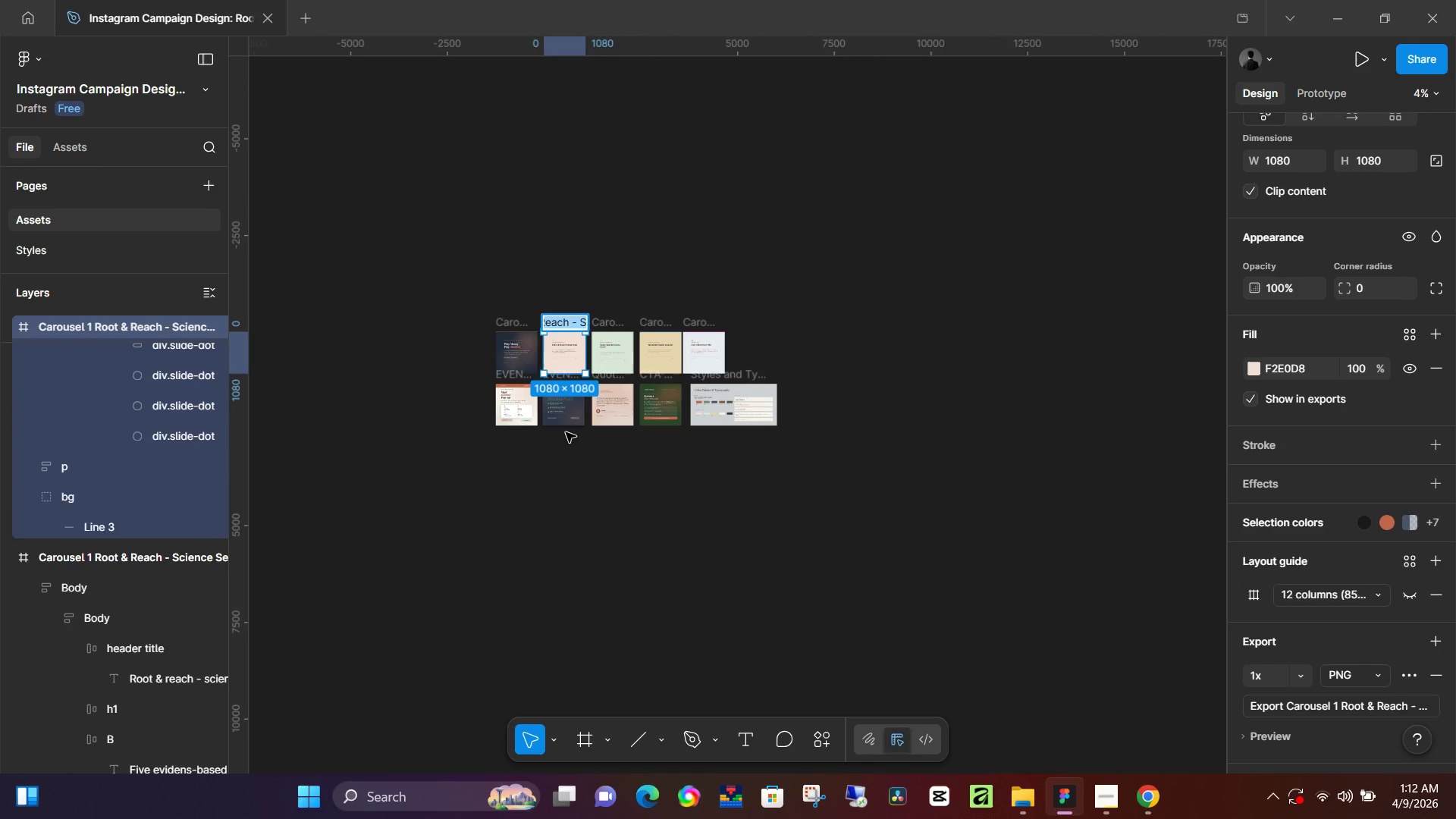 
hold_key(key=ControlLeft, duration=1.5)
scroll: coordinate [645, 279], scroll_direction: up, amount: 11.0
 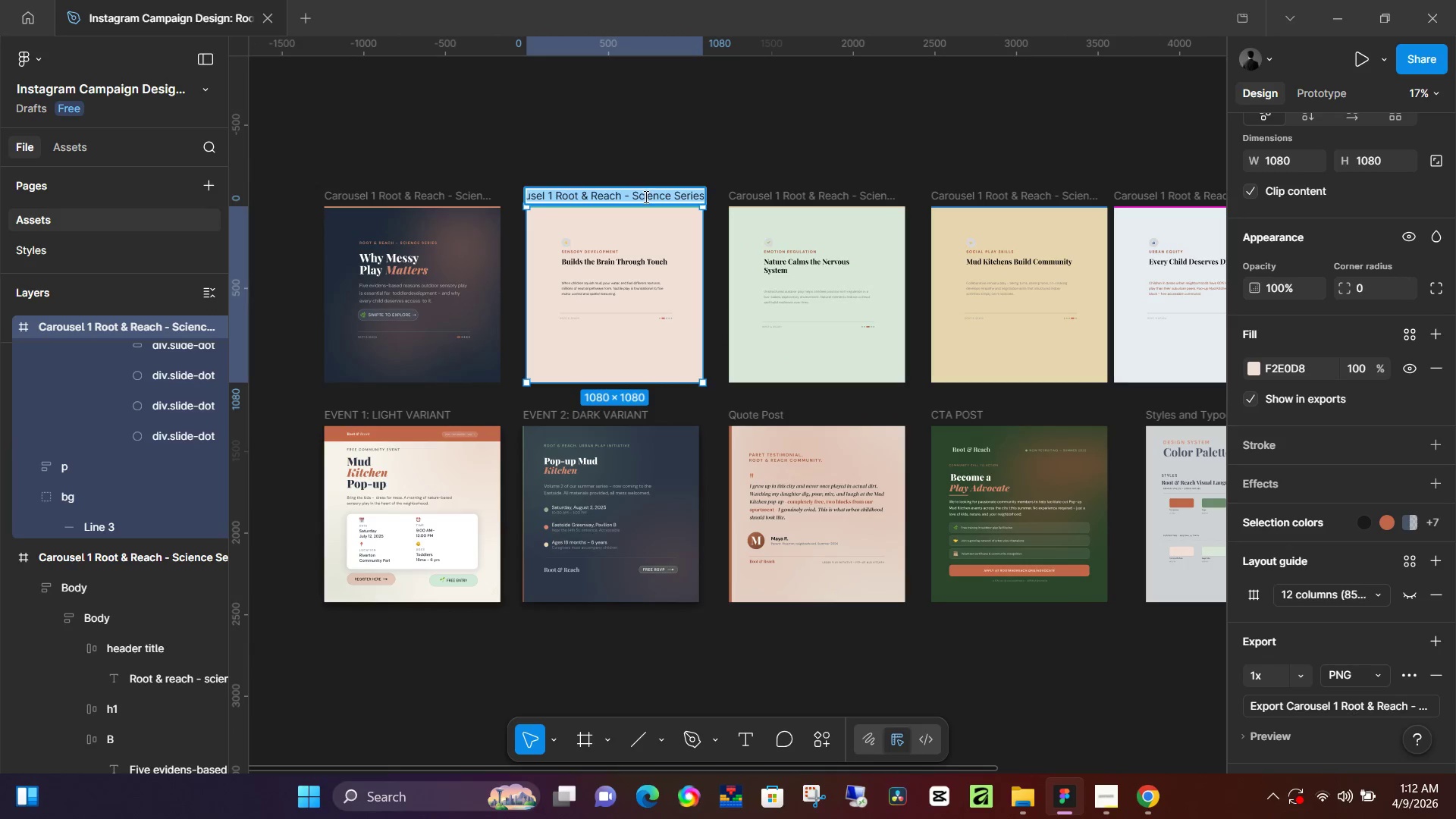 
hold_key(key=ControlLeft, duration=0.33)
 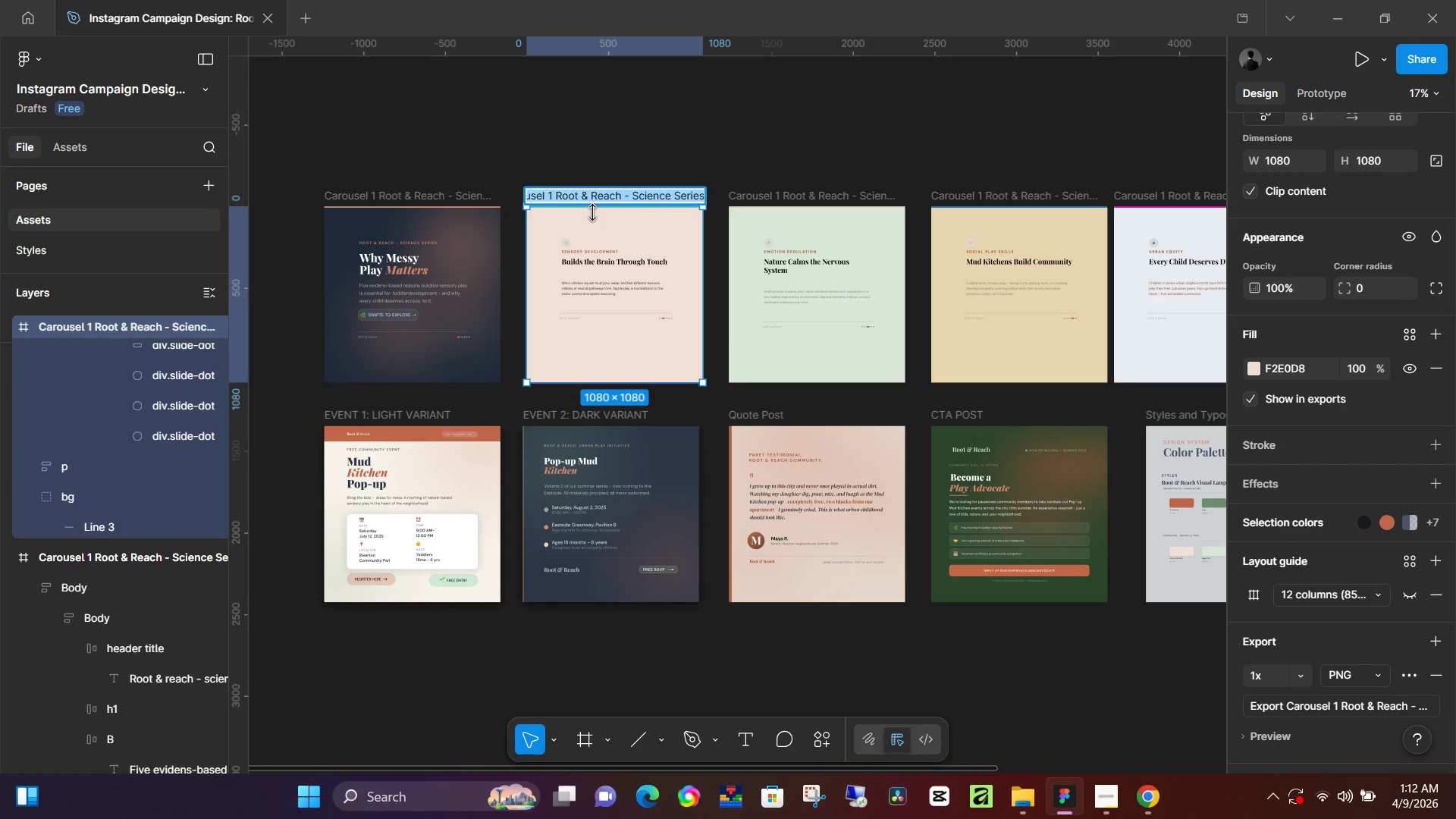 
hold_key(key=ControlLeft, duration=1.3)
scroll: coordinate [601, 228], scroll_direction: up, amount: 10.0
 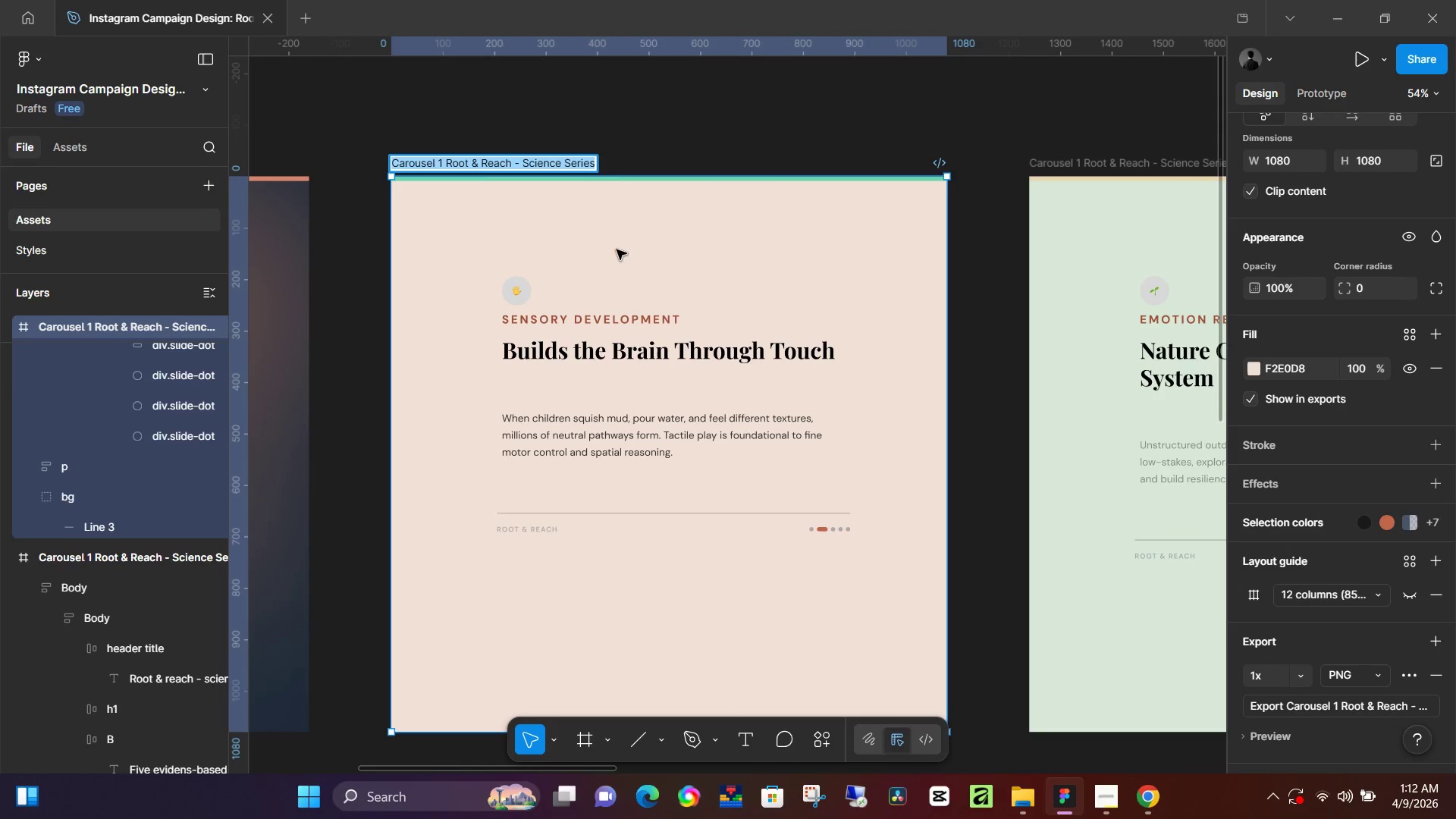 
type(Carousel 2 - Se)
 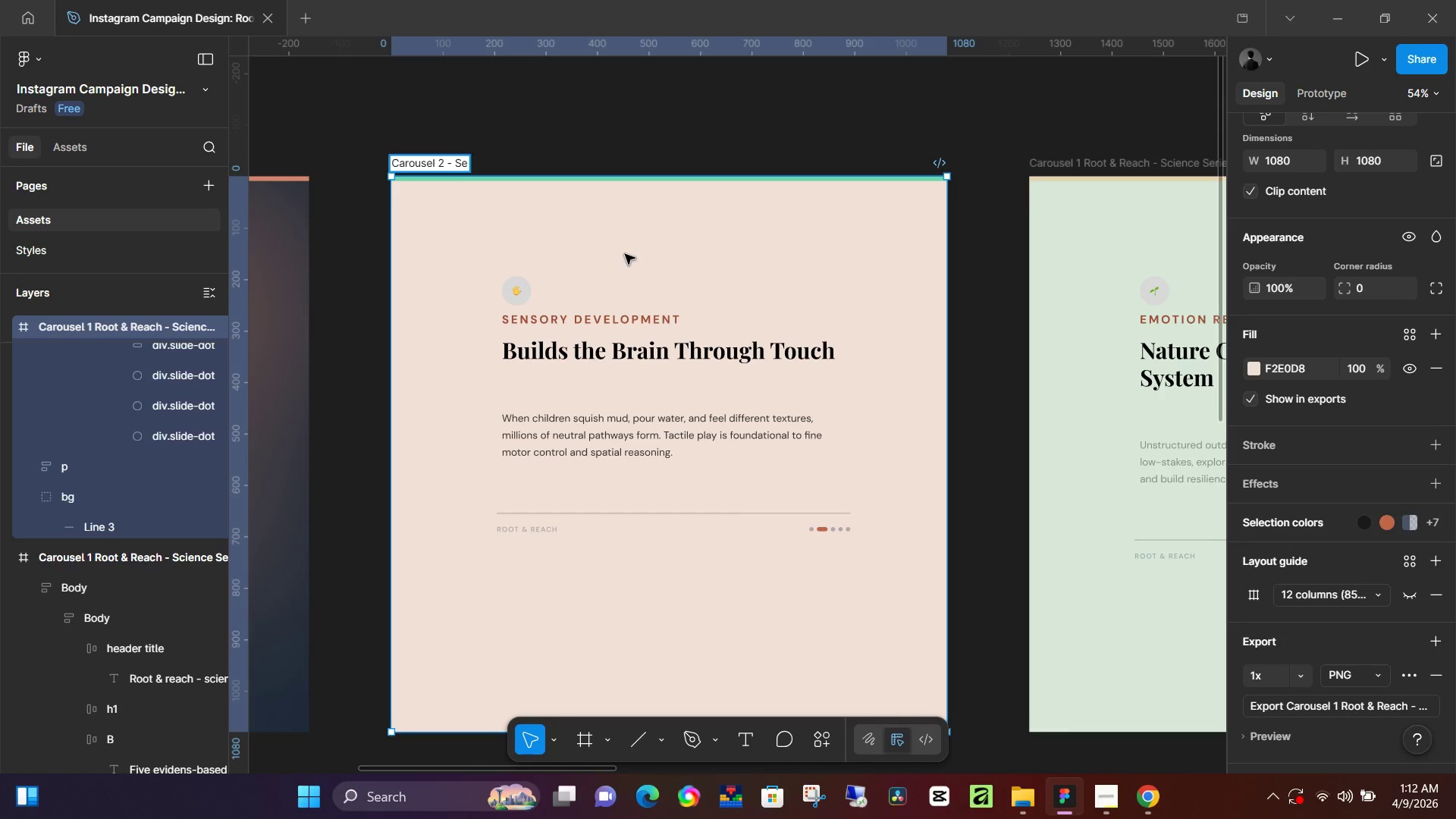 
type(nsory Development)
 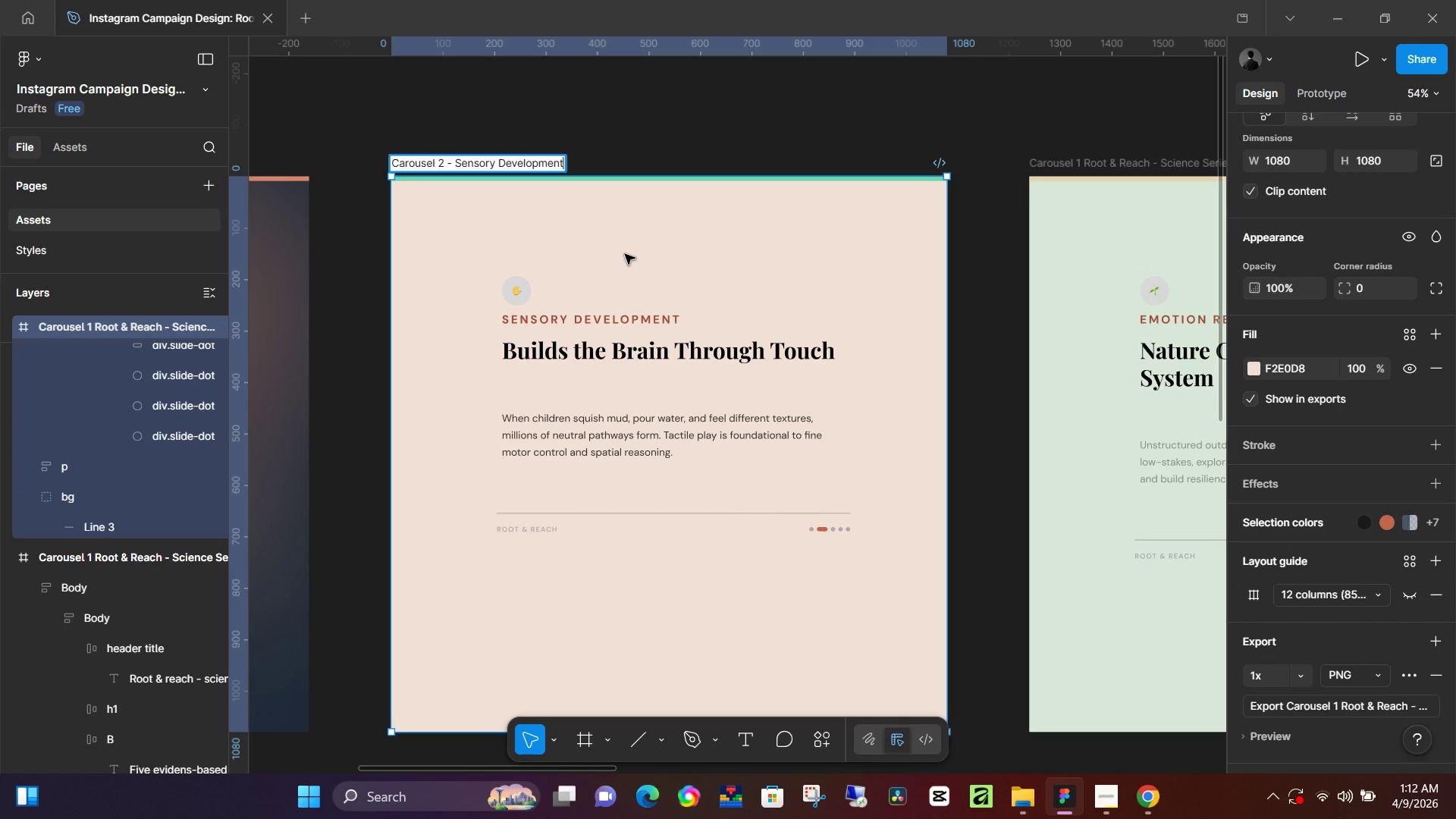 
key(Enter)
 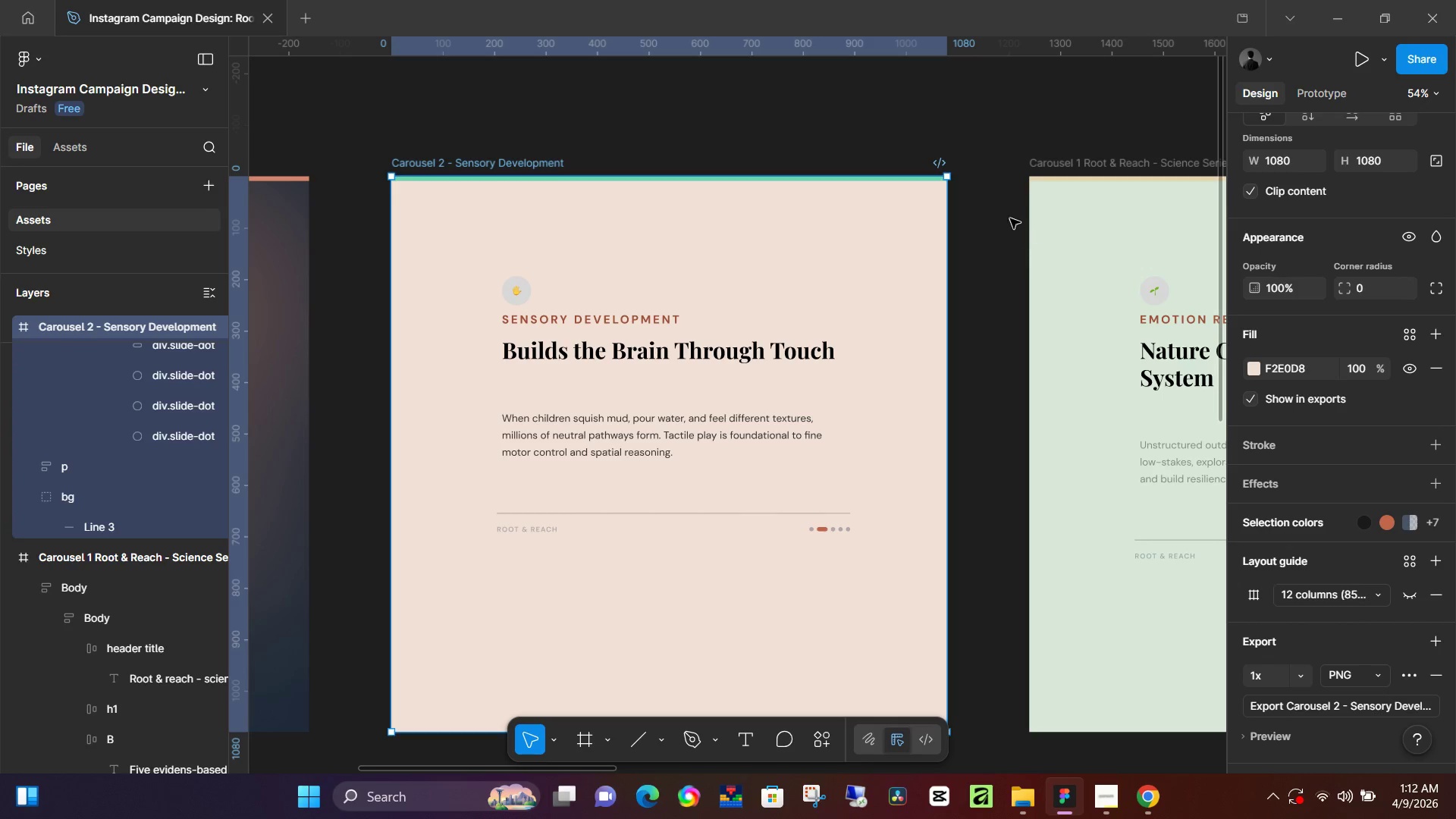 
left_click([1007, 129])
 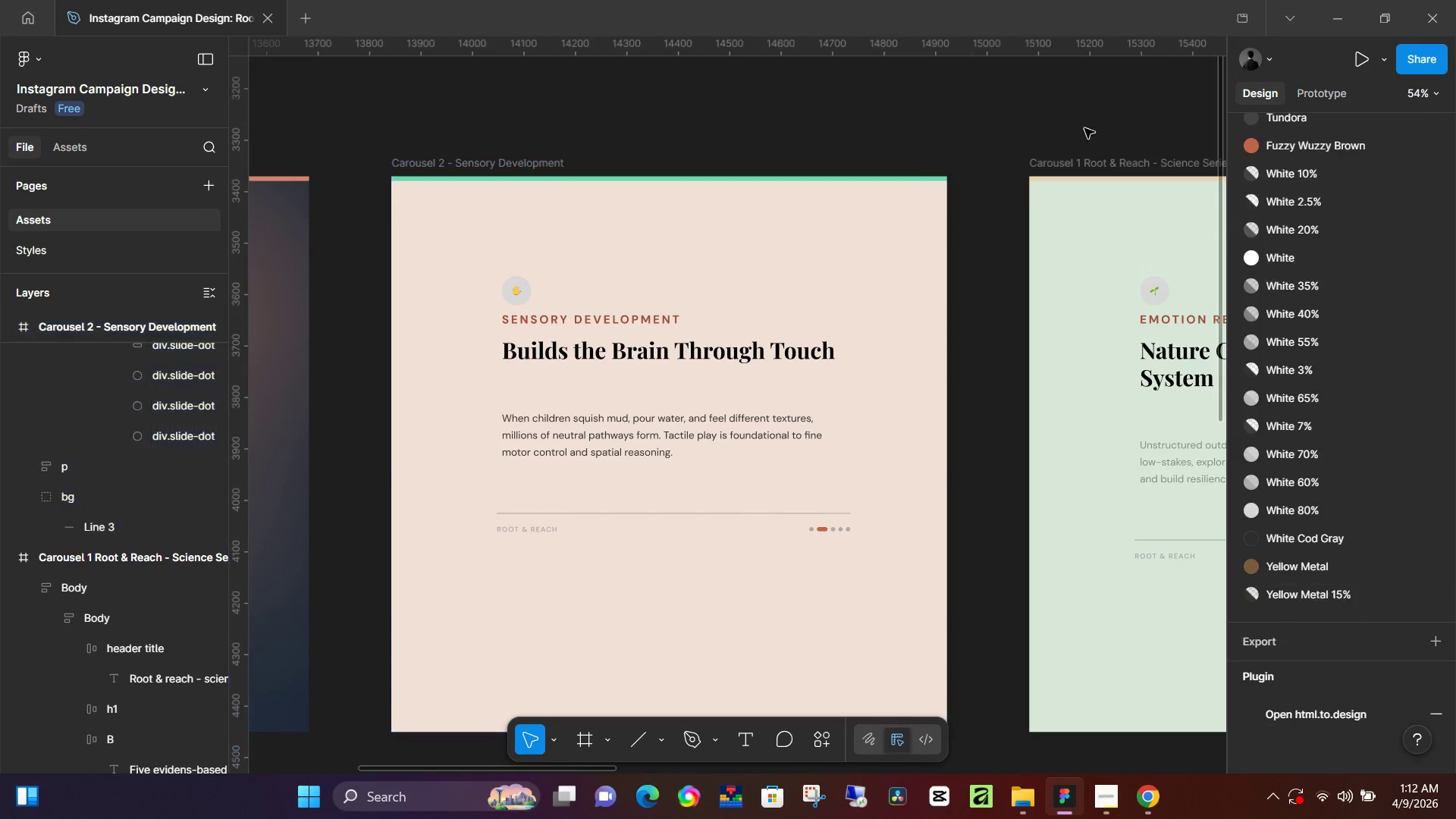 
hold_key(key=Space, duration=0.5)
 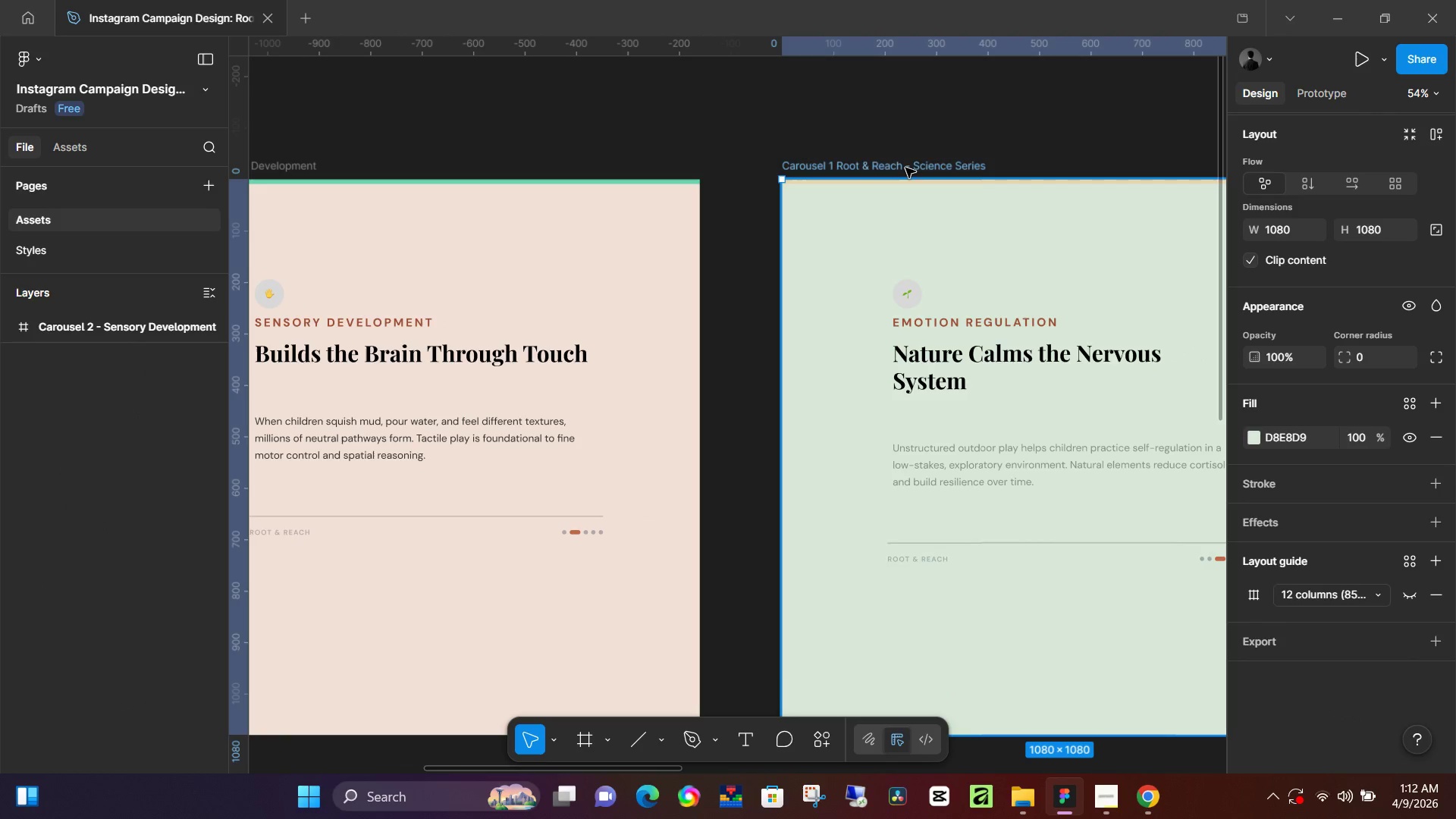 
left_click_drag(start_coordinate=[1096, 128], to_coordinate=[849, 130])
 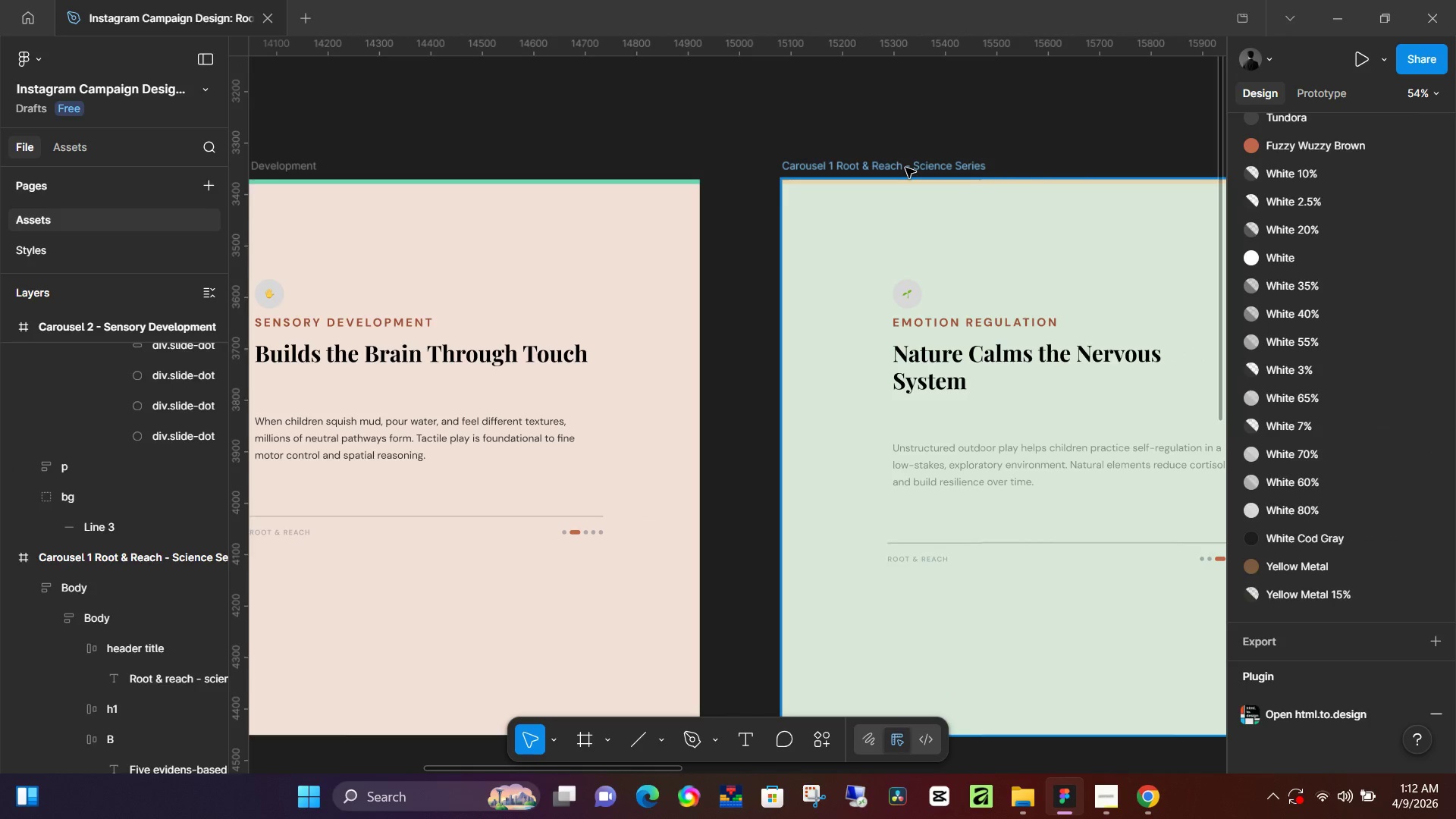 
double_click([905, 168])
 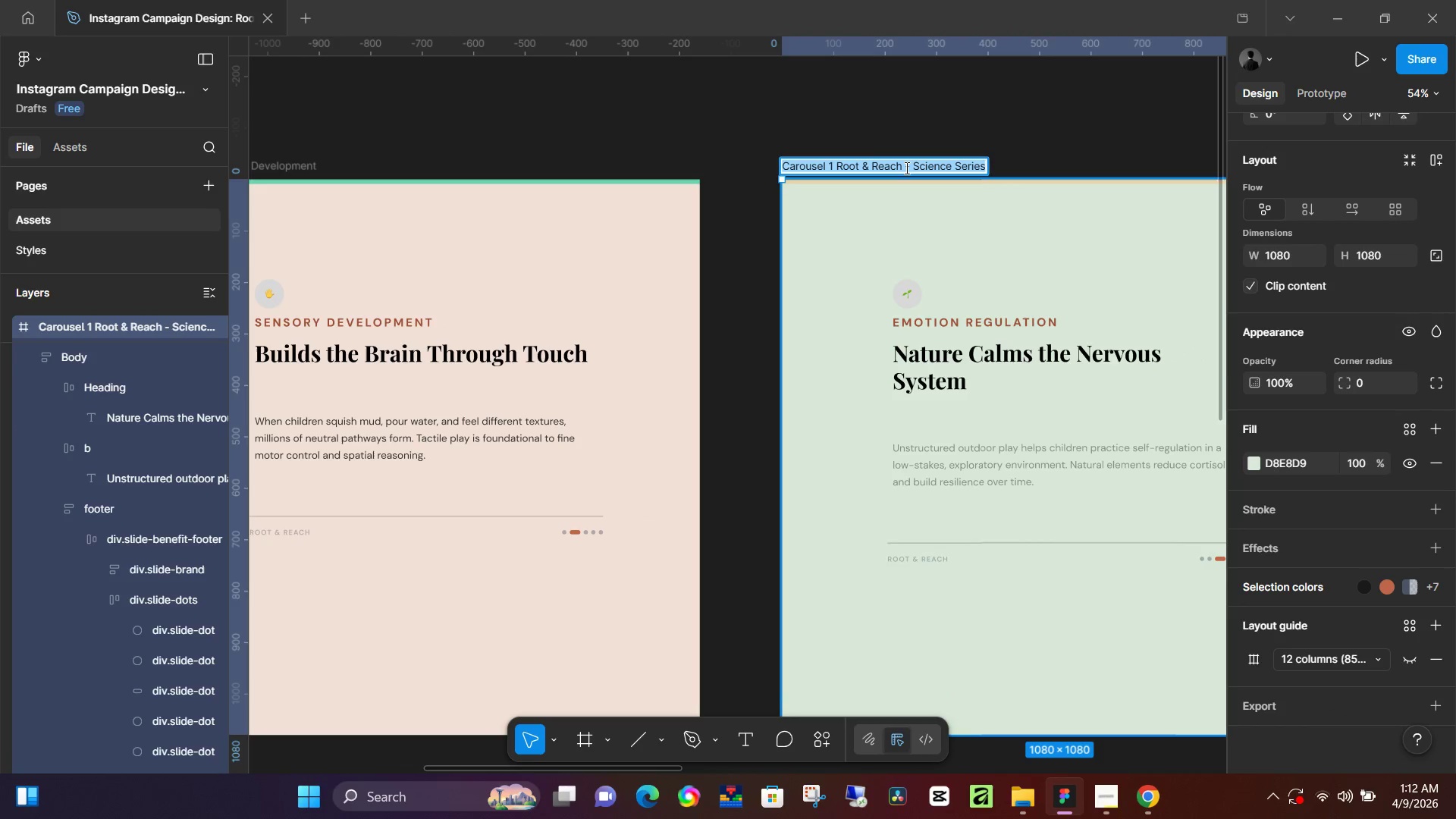 
key(Control+A)
 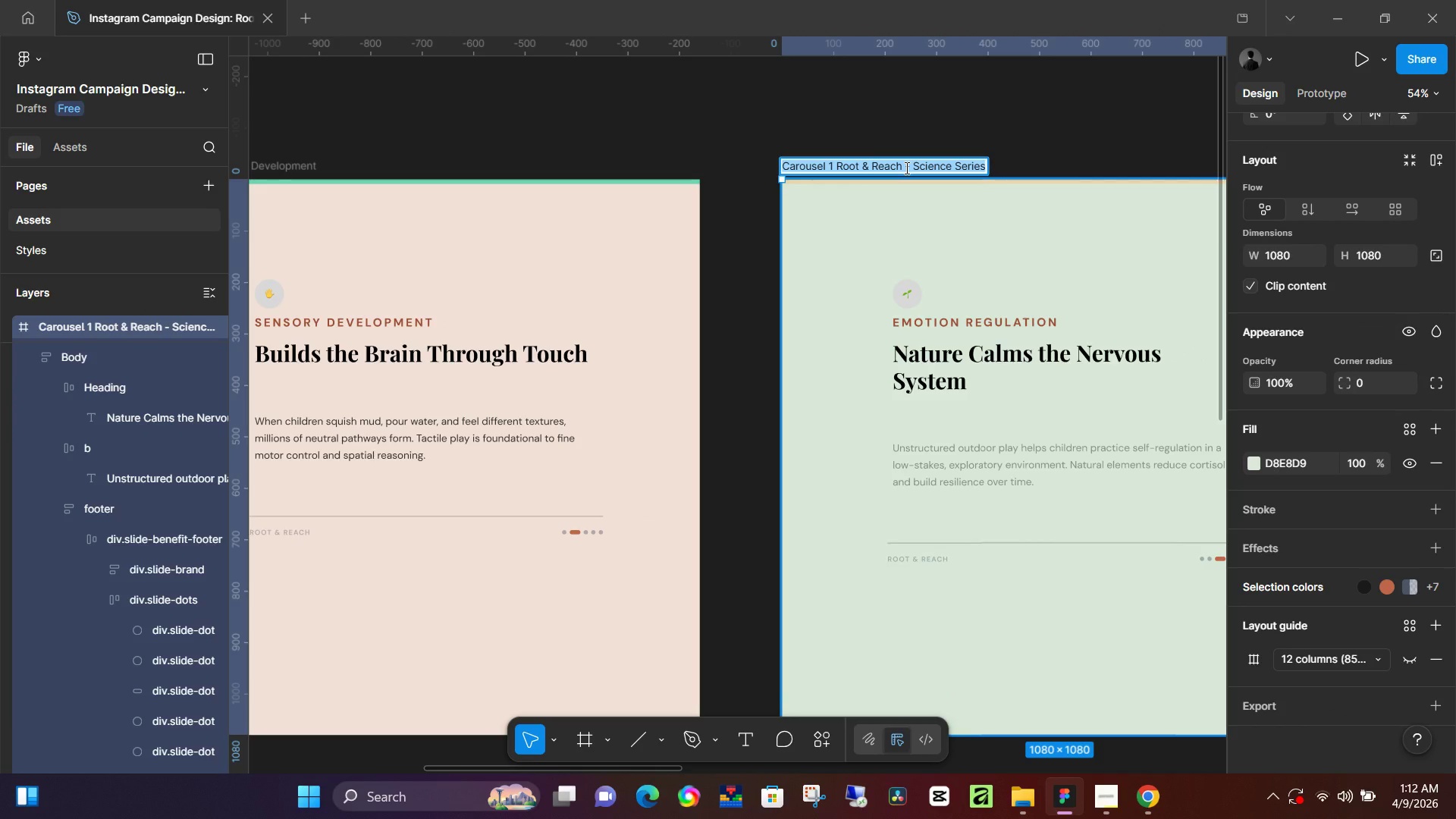 
type(Carousel 3 - Emotion Regulation)
 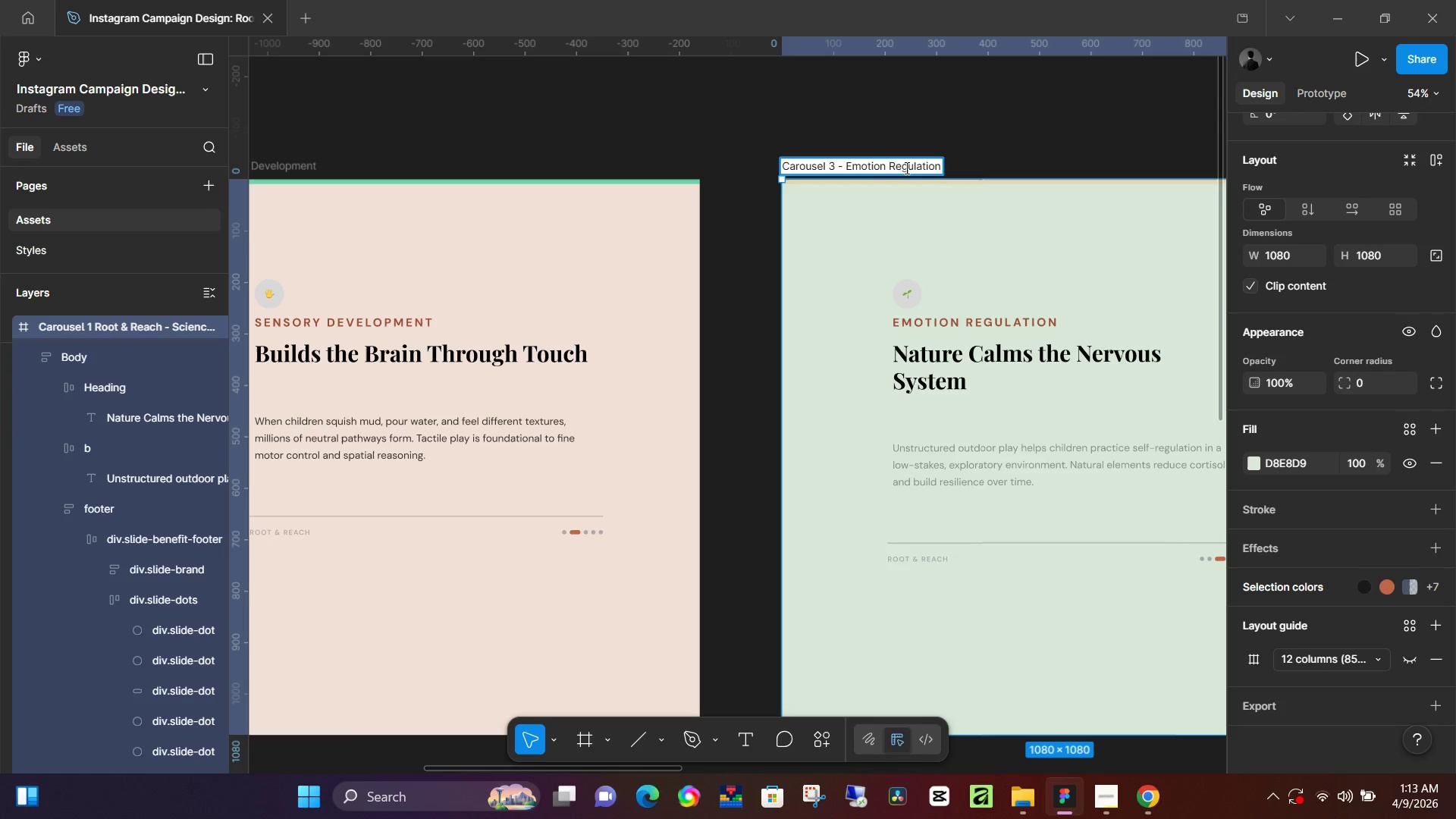 
key(Enter)
 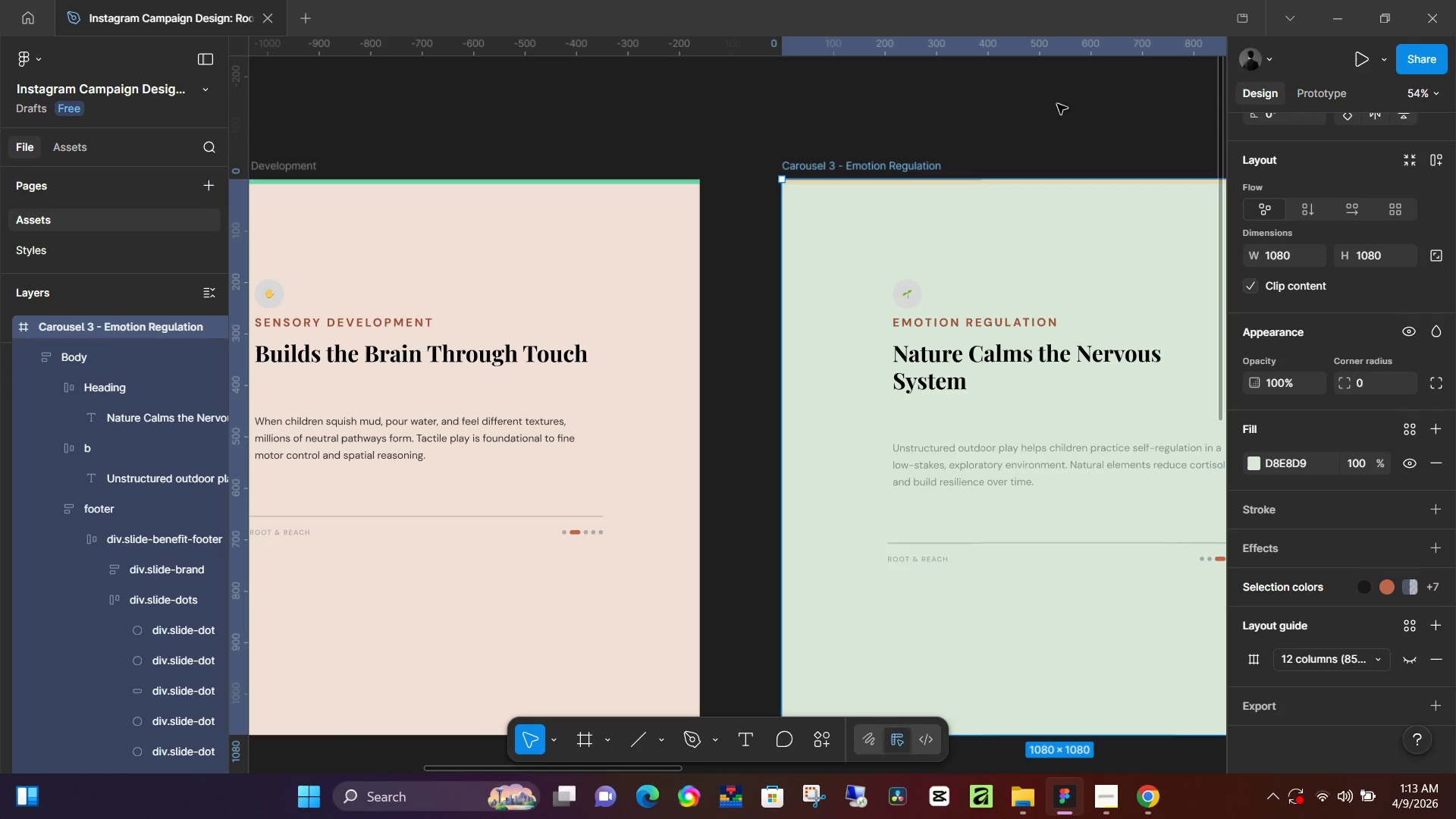 
left_click([1057, 104])
 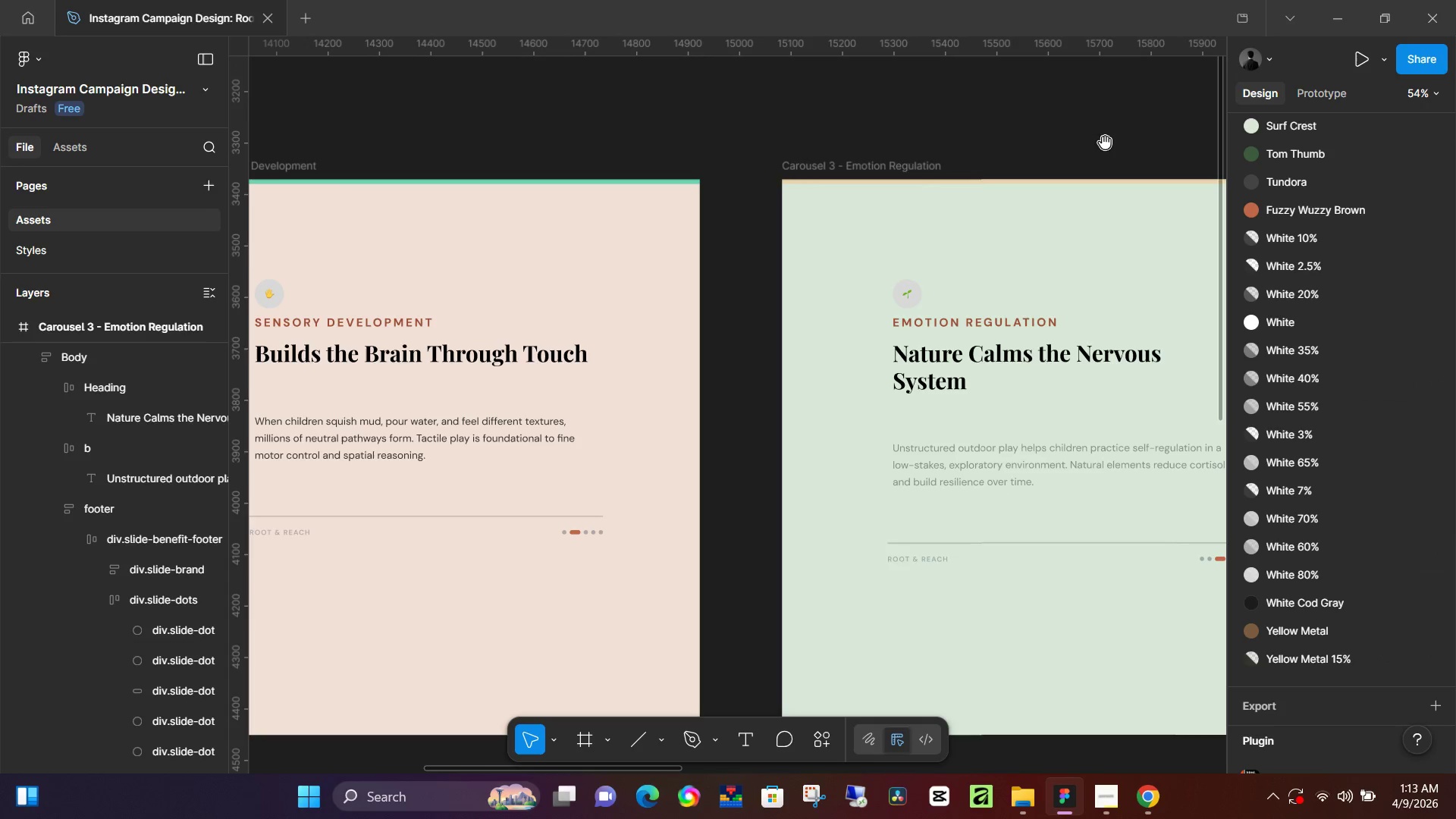 
hold_key(key=Space, duration=0.75)
 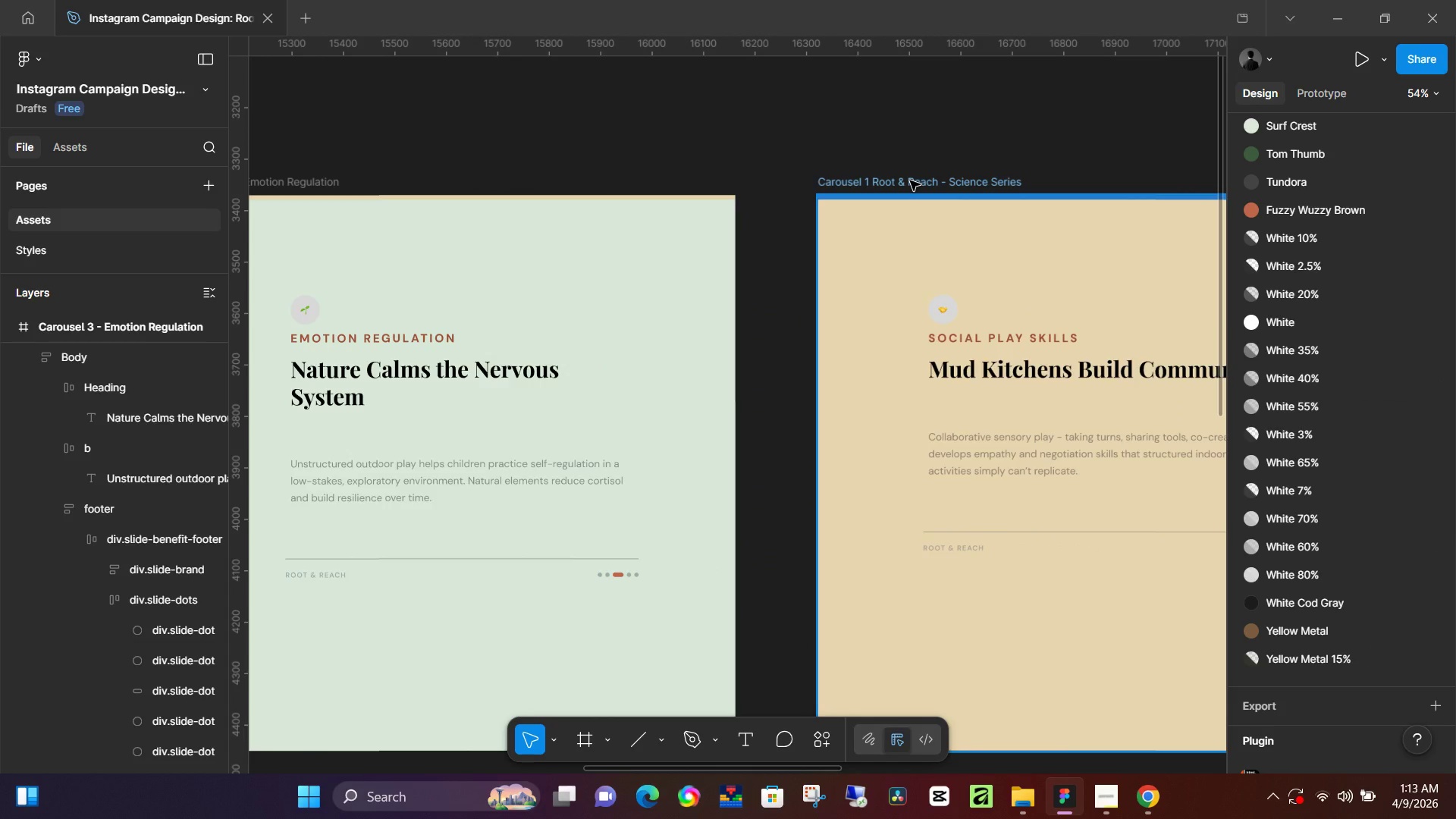 
left_click_drag(start_coordinate=[1116, 146], to_coordinate=[514, 162])
 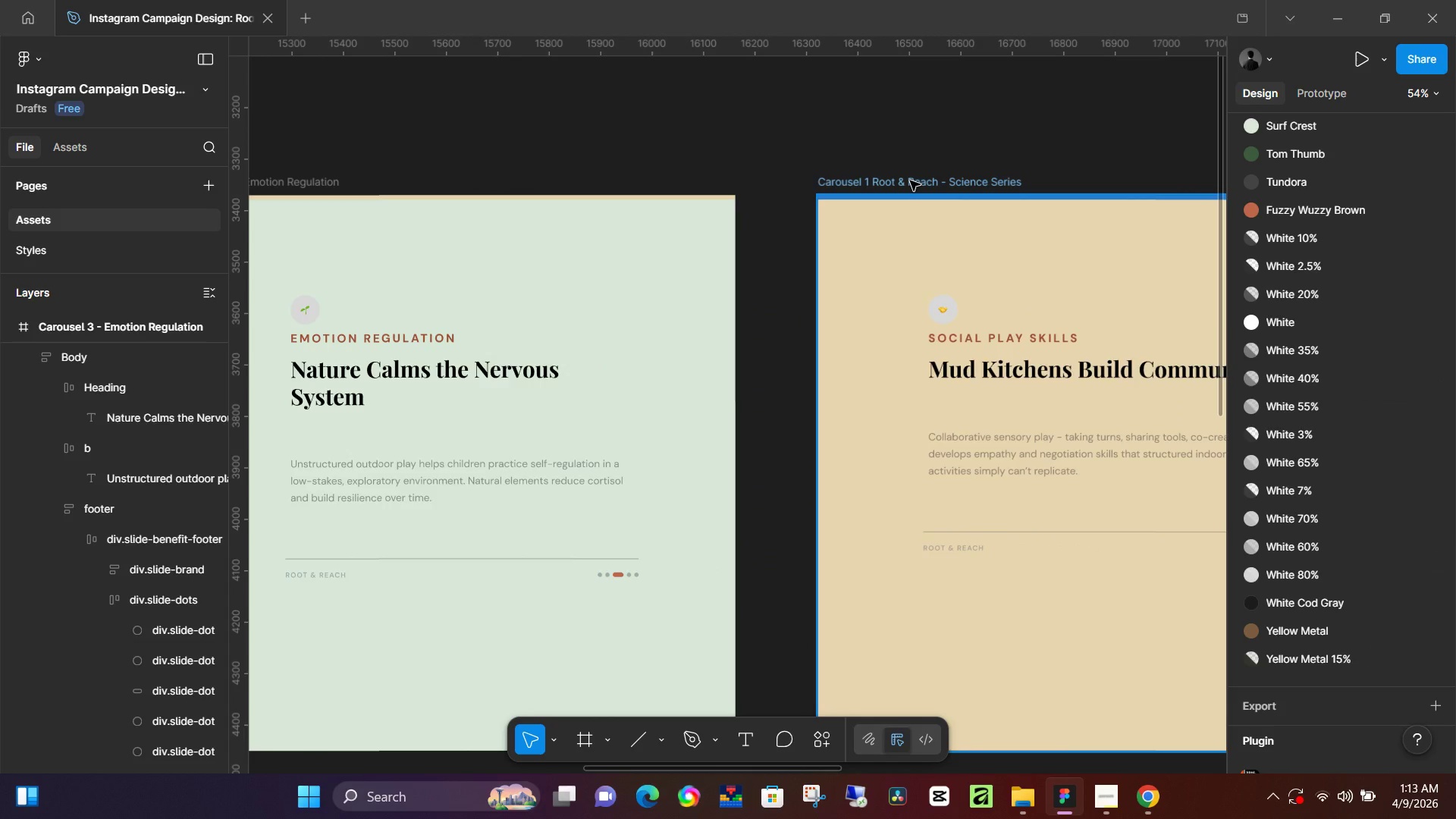 
double_click([910, 180])
 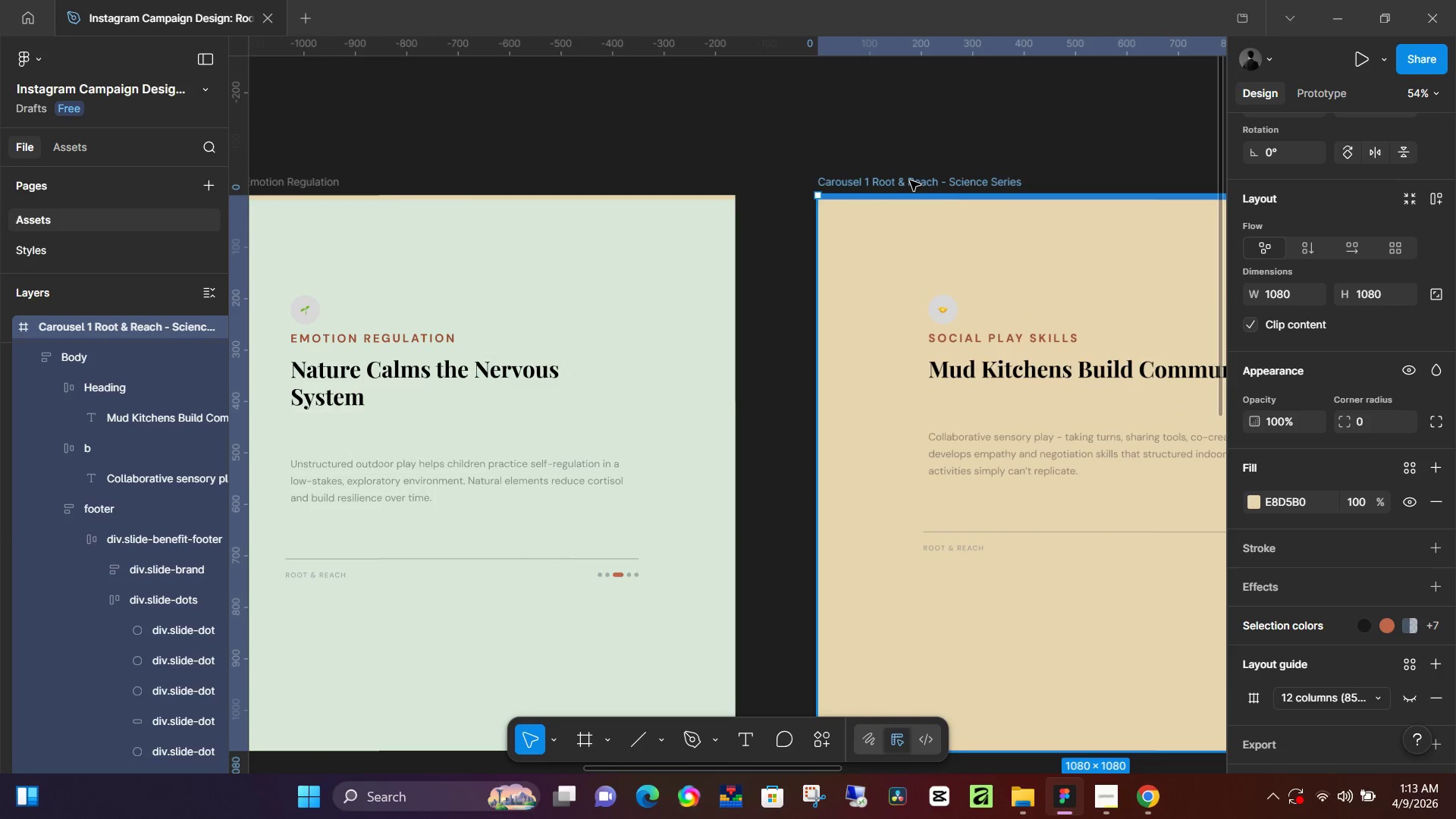 
double_click([910, 180])
 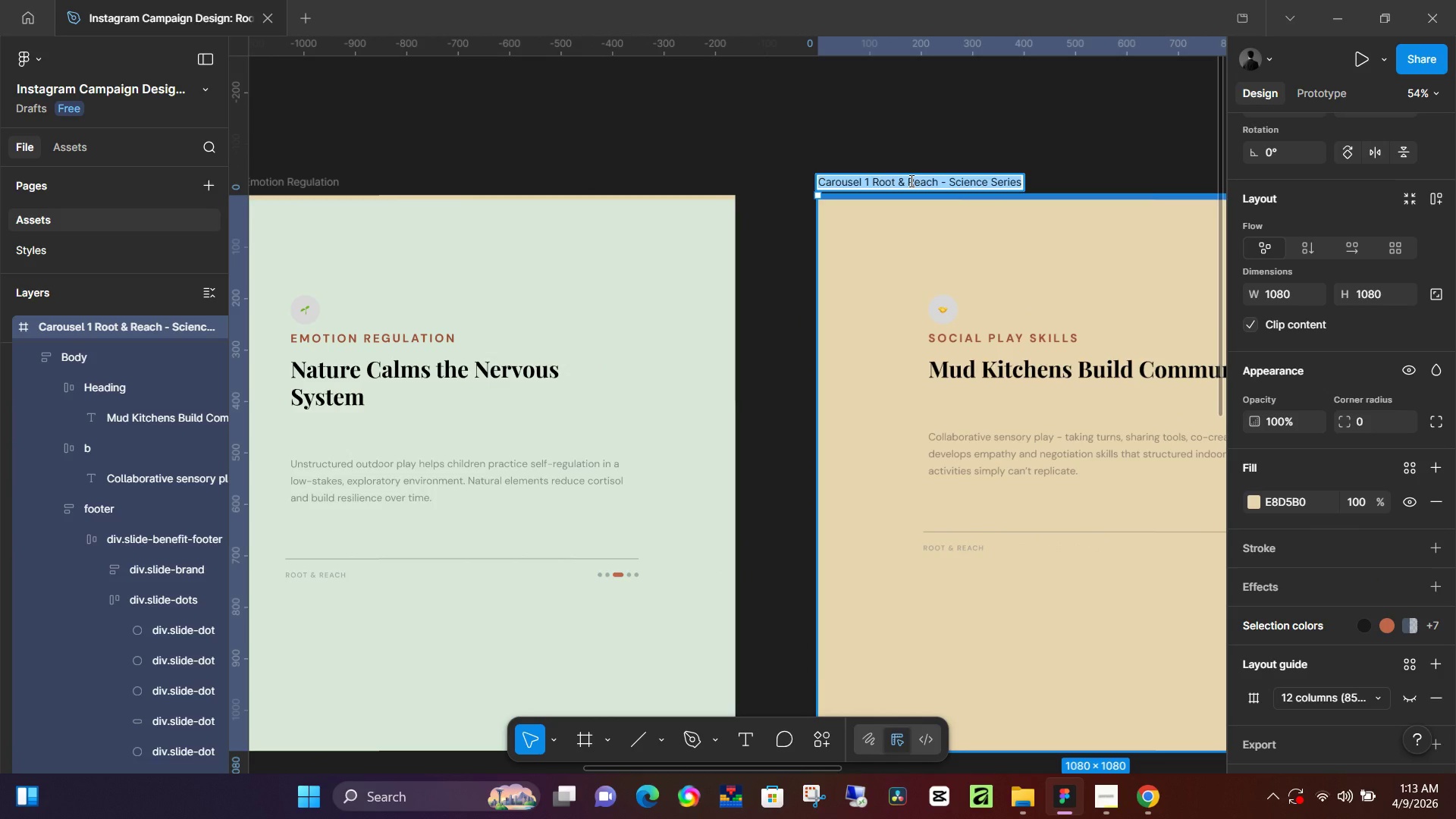 
type(Carousel 4 - Social Play Skills)
 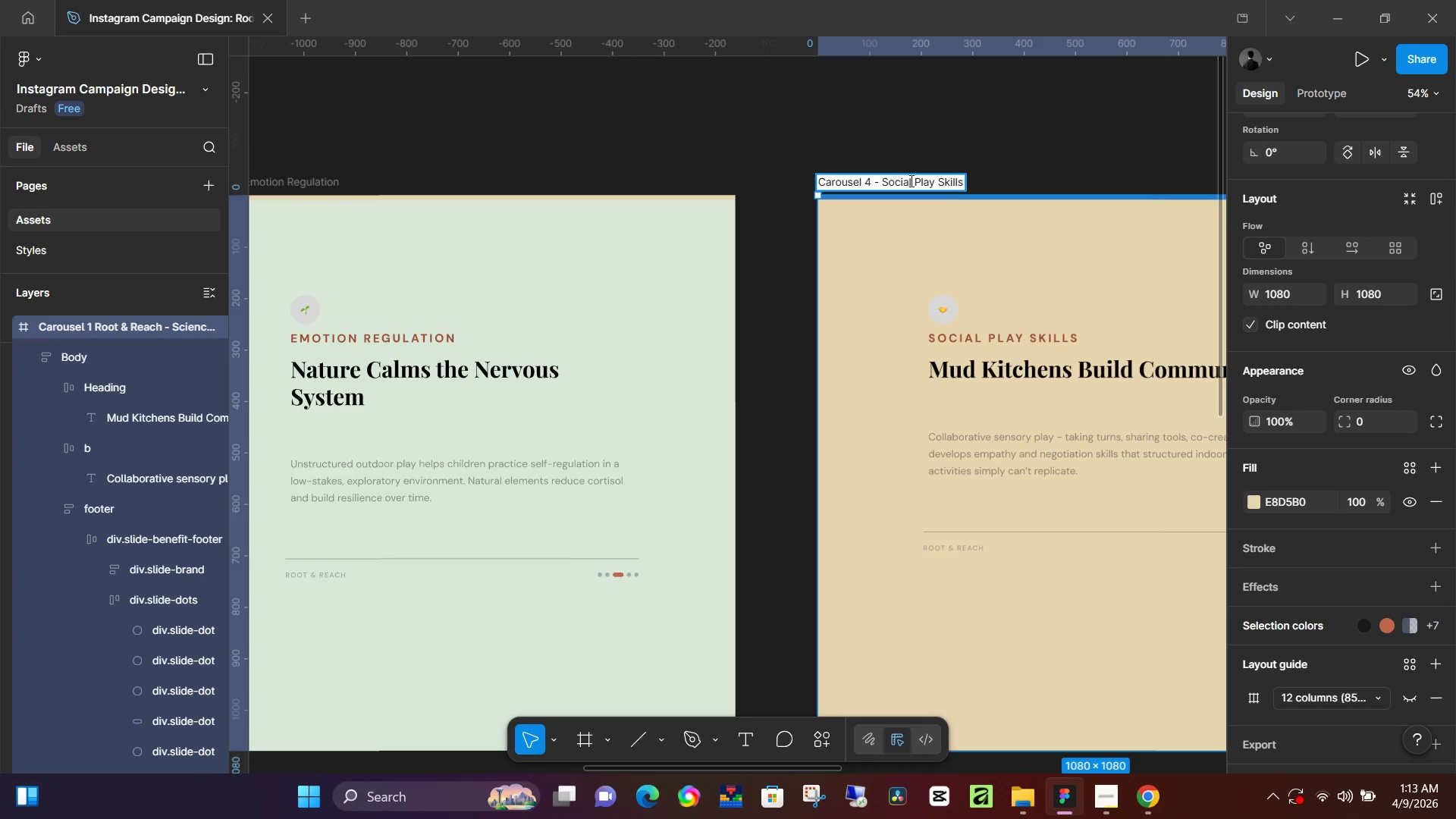 
key(Enter)
 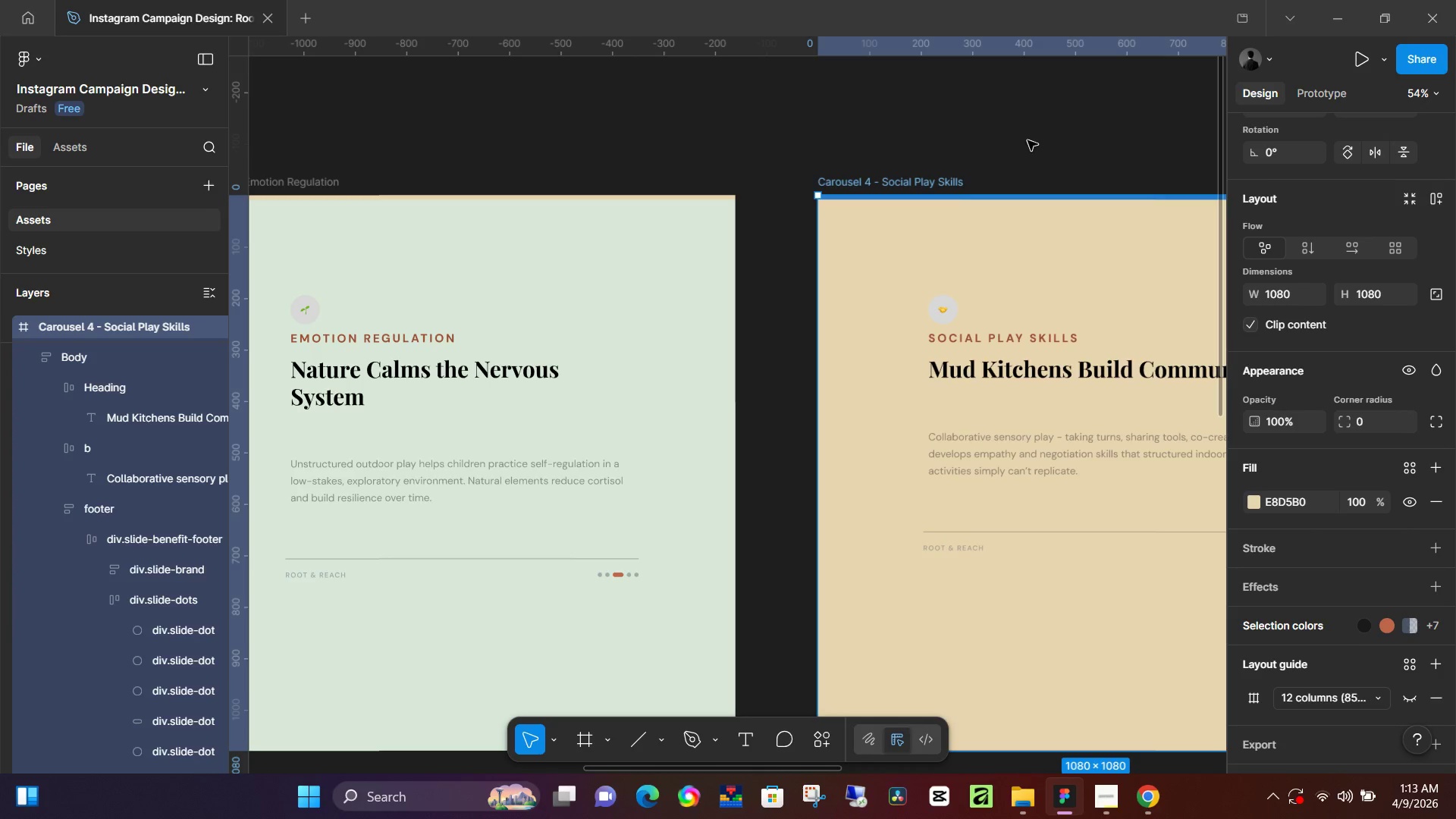 
left_click([1032, 139])
 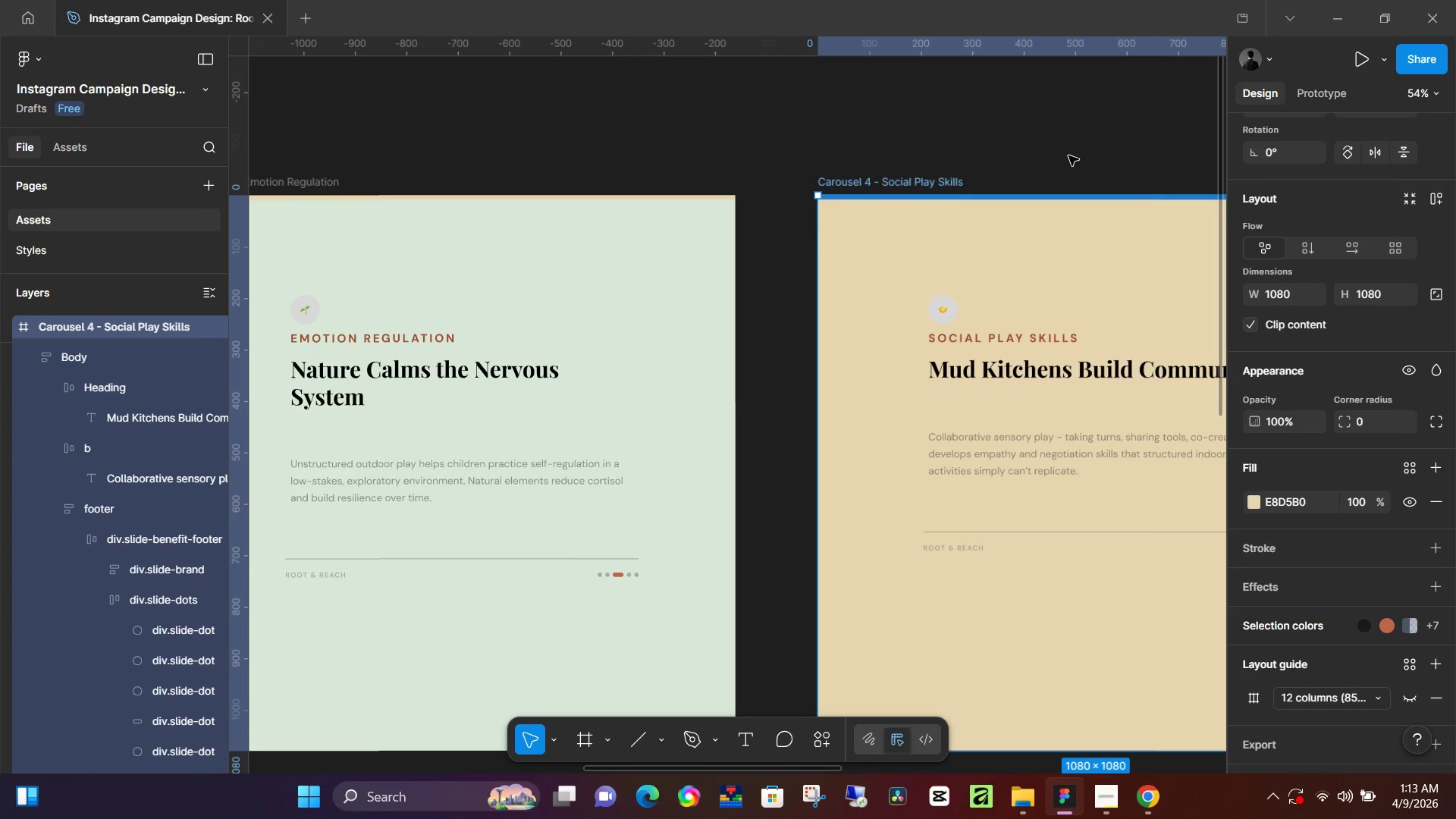 
hold_key(key=Space, duration=0.8)
 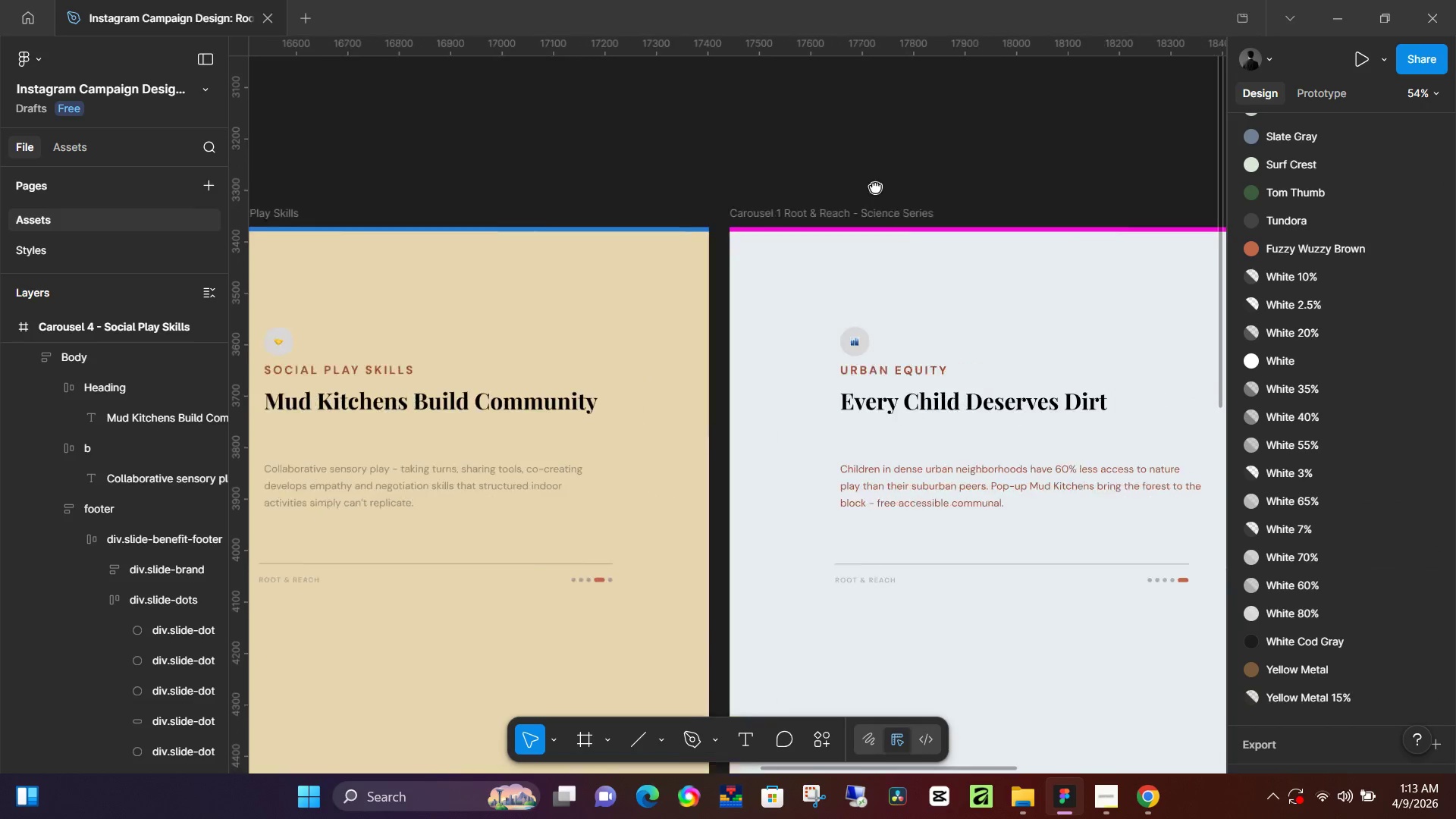 
left_click_drag(start_coordinate=[1093, 162], to_coordinate=[565, 211])
 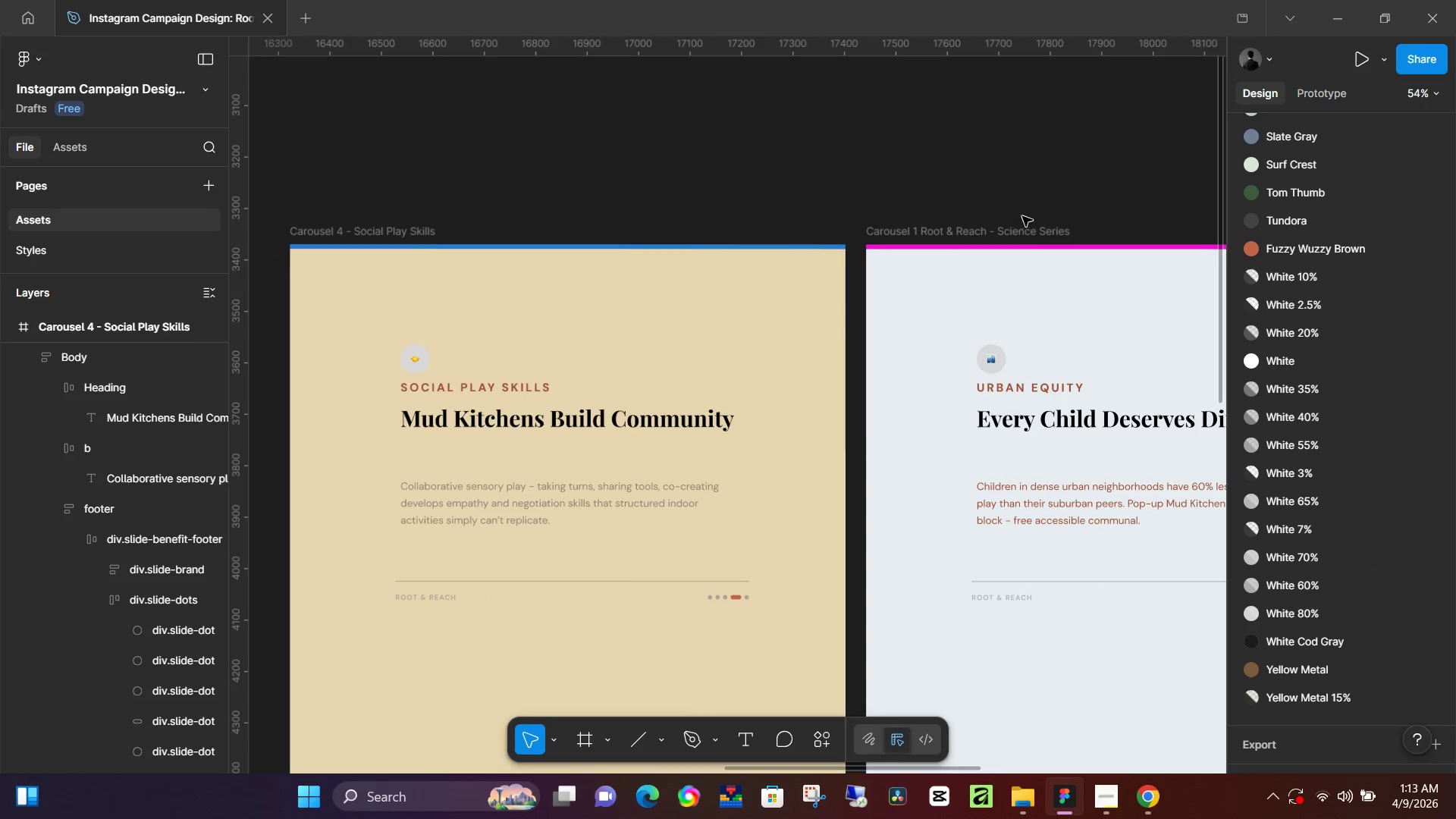 
hold_key(key=Space, duration=0.53)
 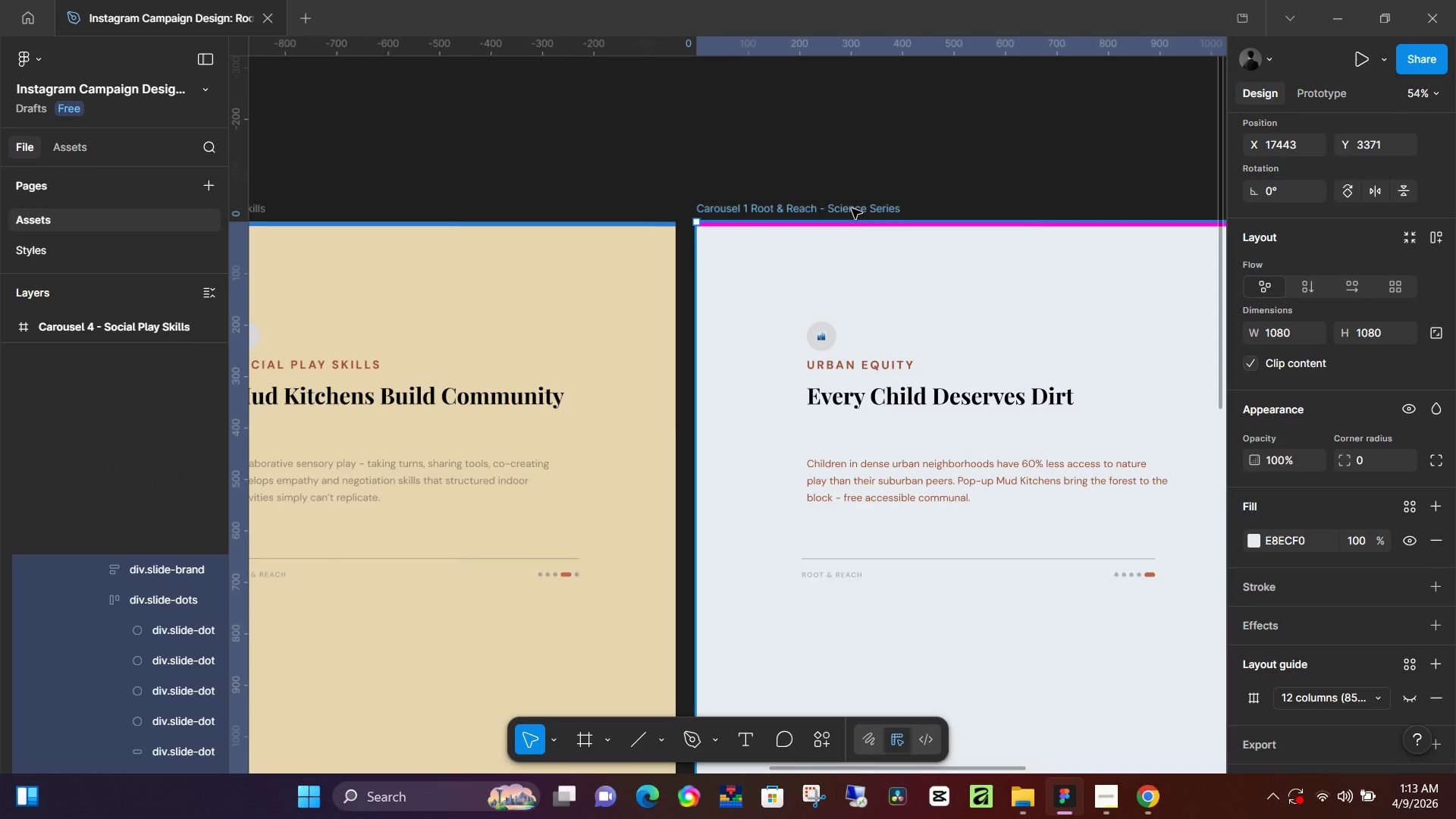 
left_click_drag(start_coordinate=[1043, 209], to_coordinate=[874, 187])
 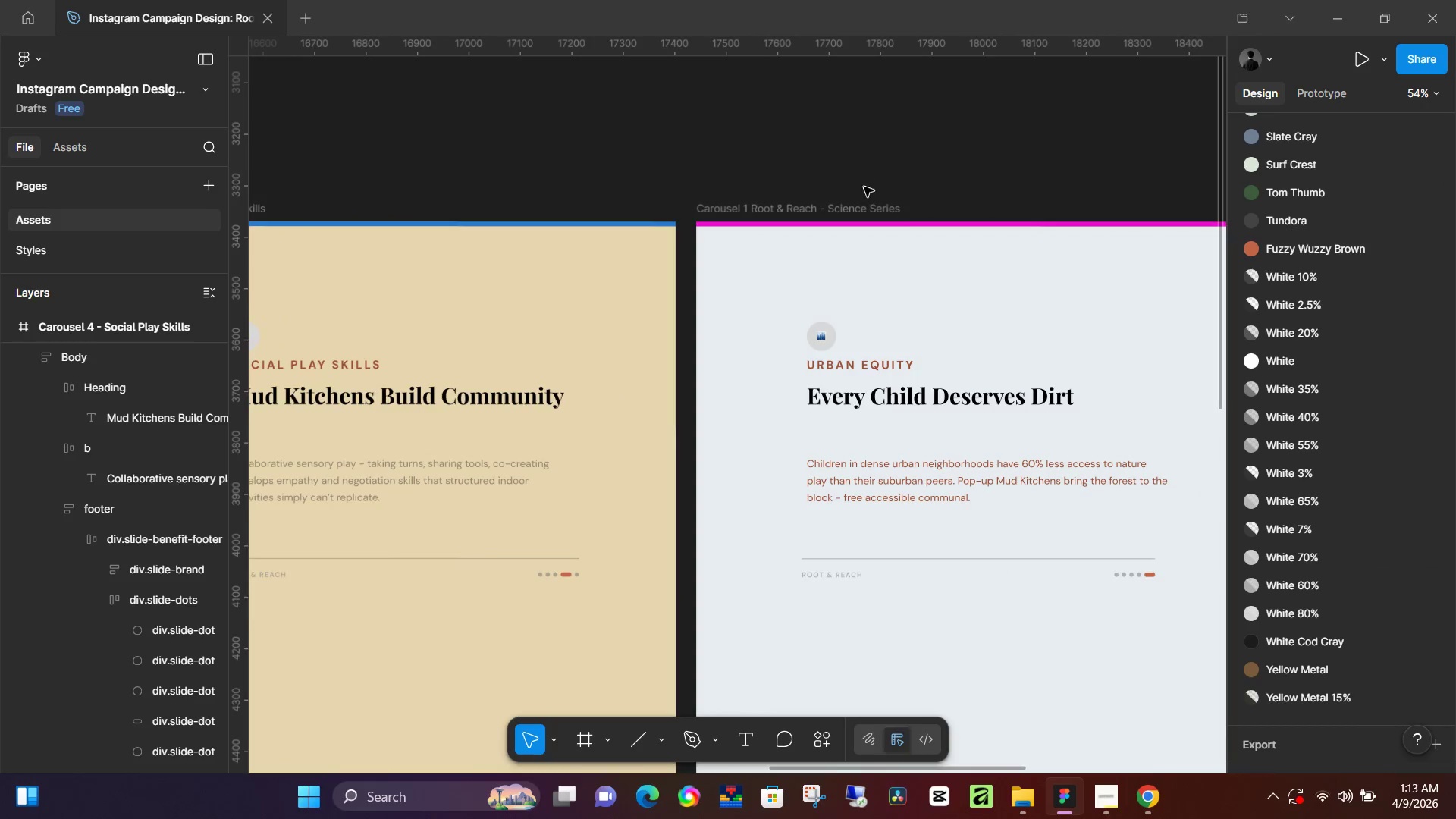 
hold_key(key=Space, duration=4.36)
 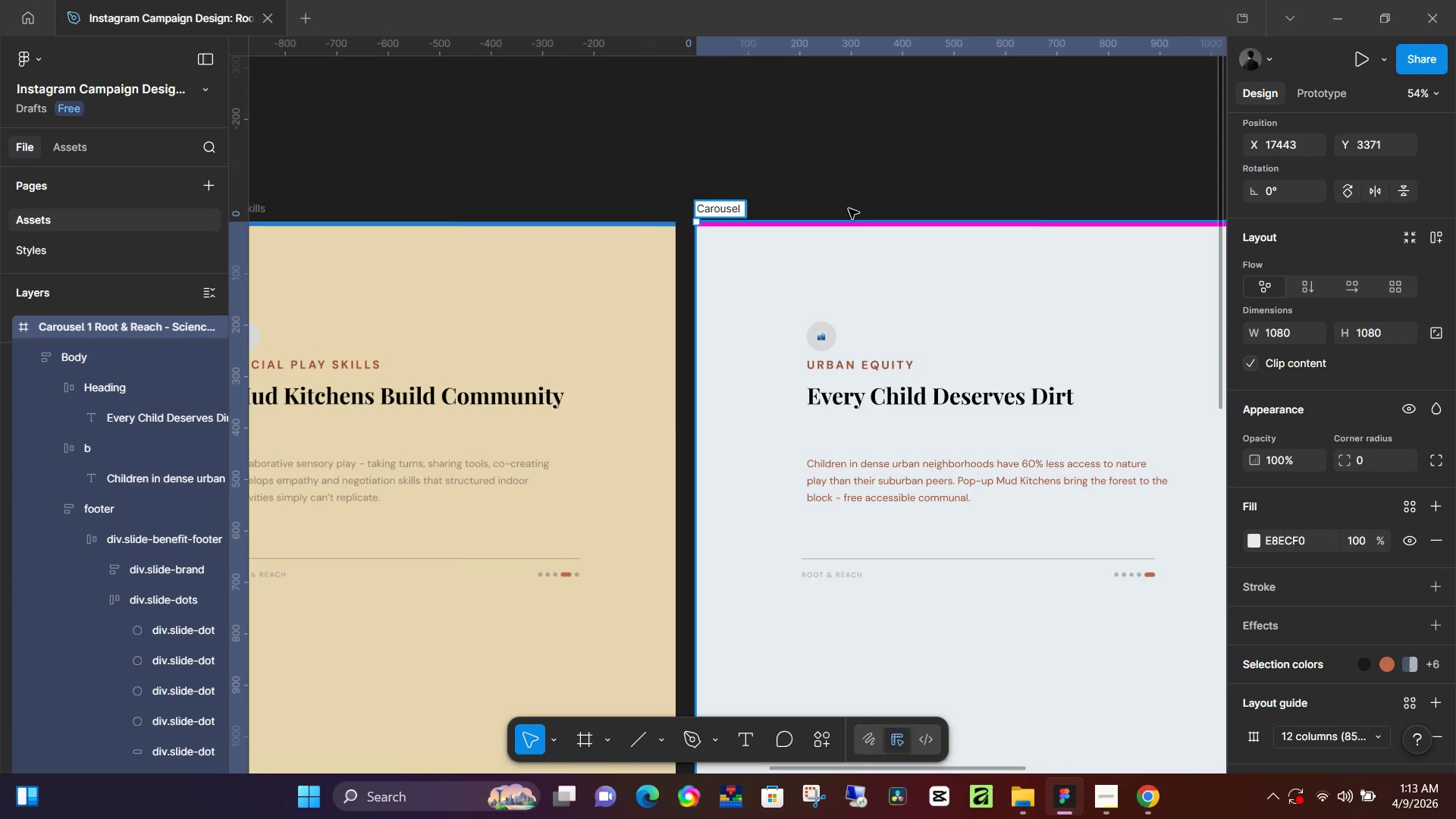 
left_click([852, 209])
 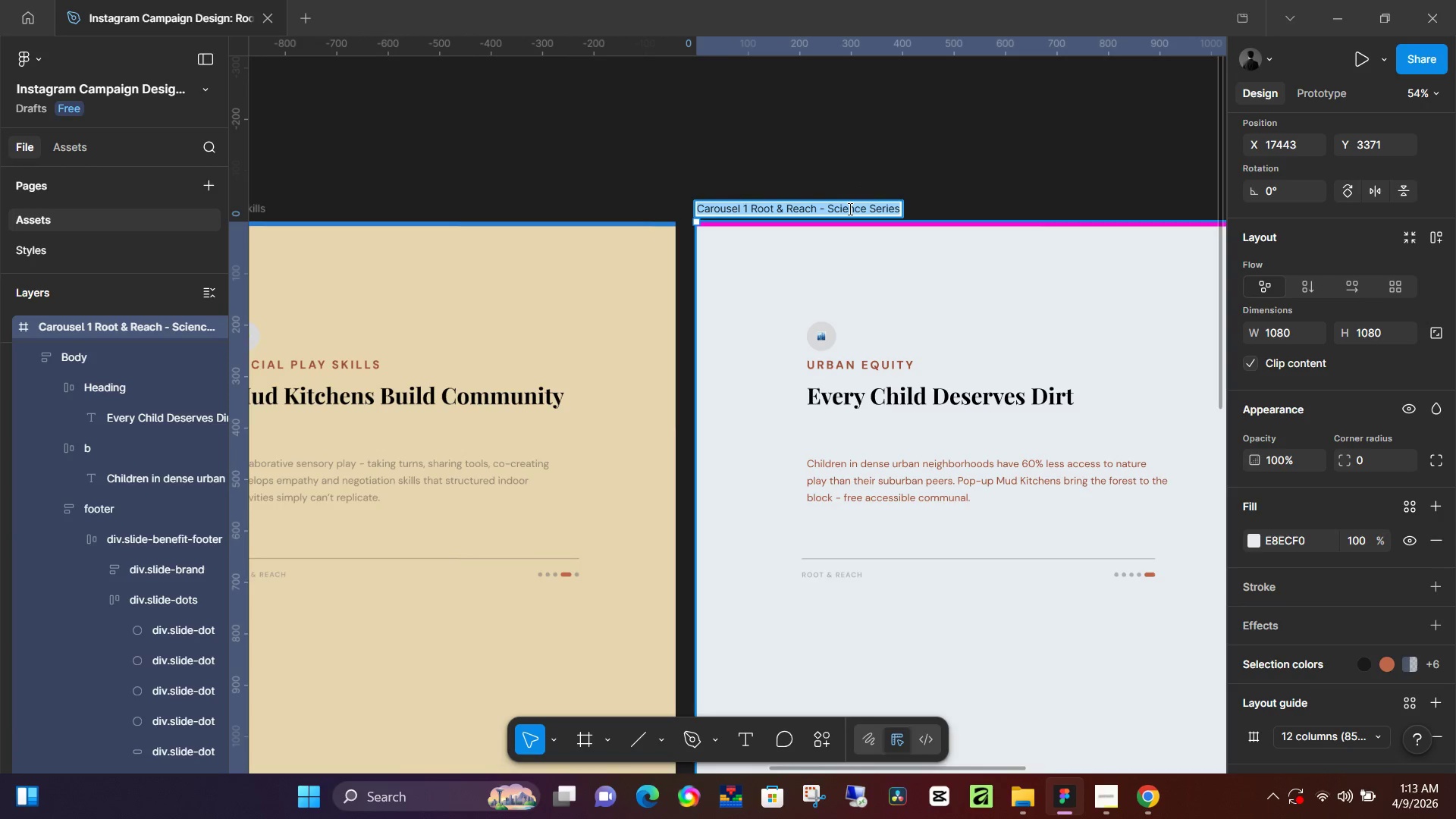 
type(Carousel5 - Urban Equity)
 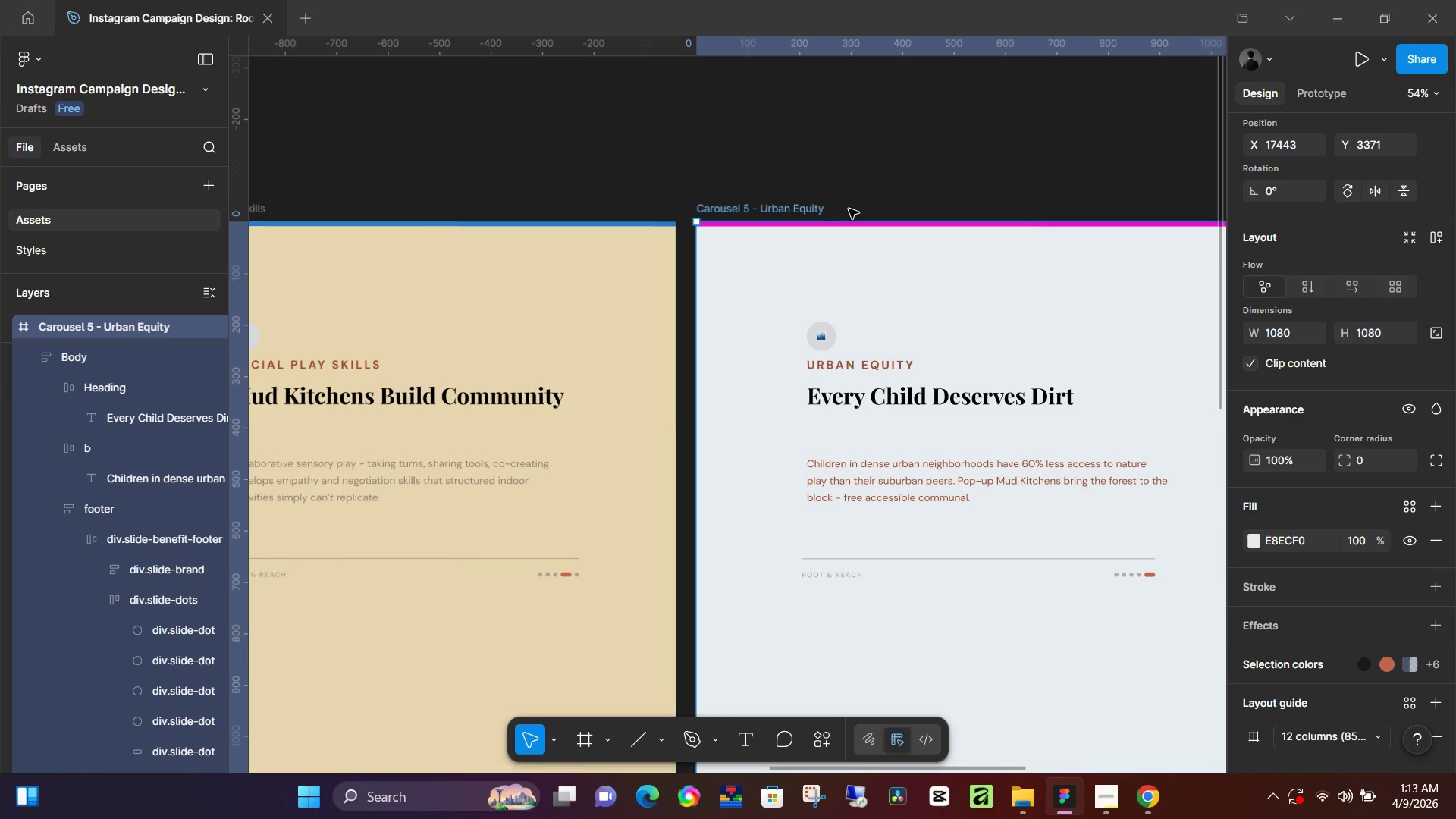 
 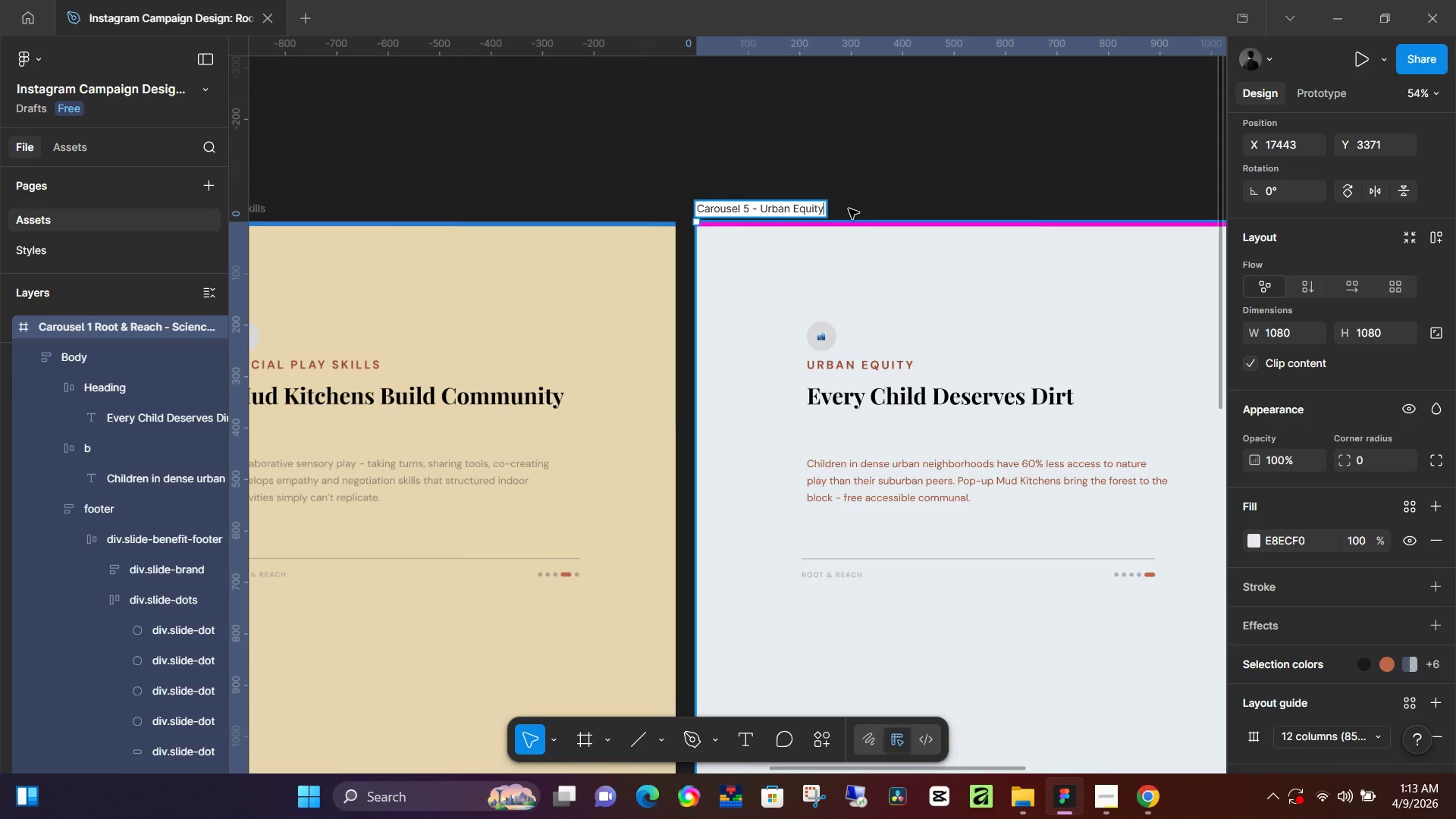 
key(Enter)
 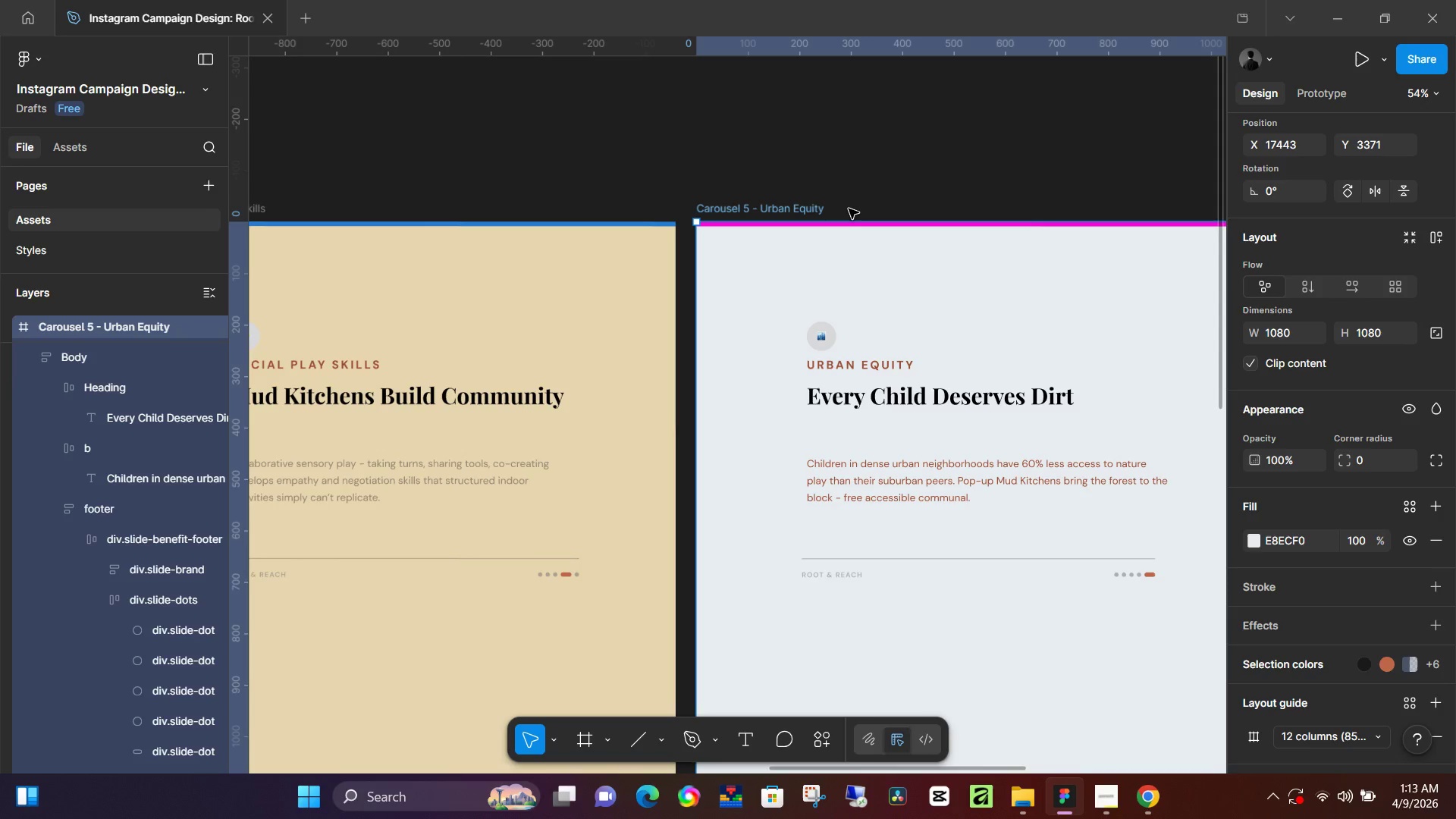 
hold_key(key=ControlLeft, duration=0.89)
 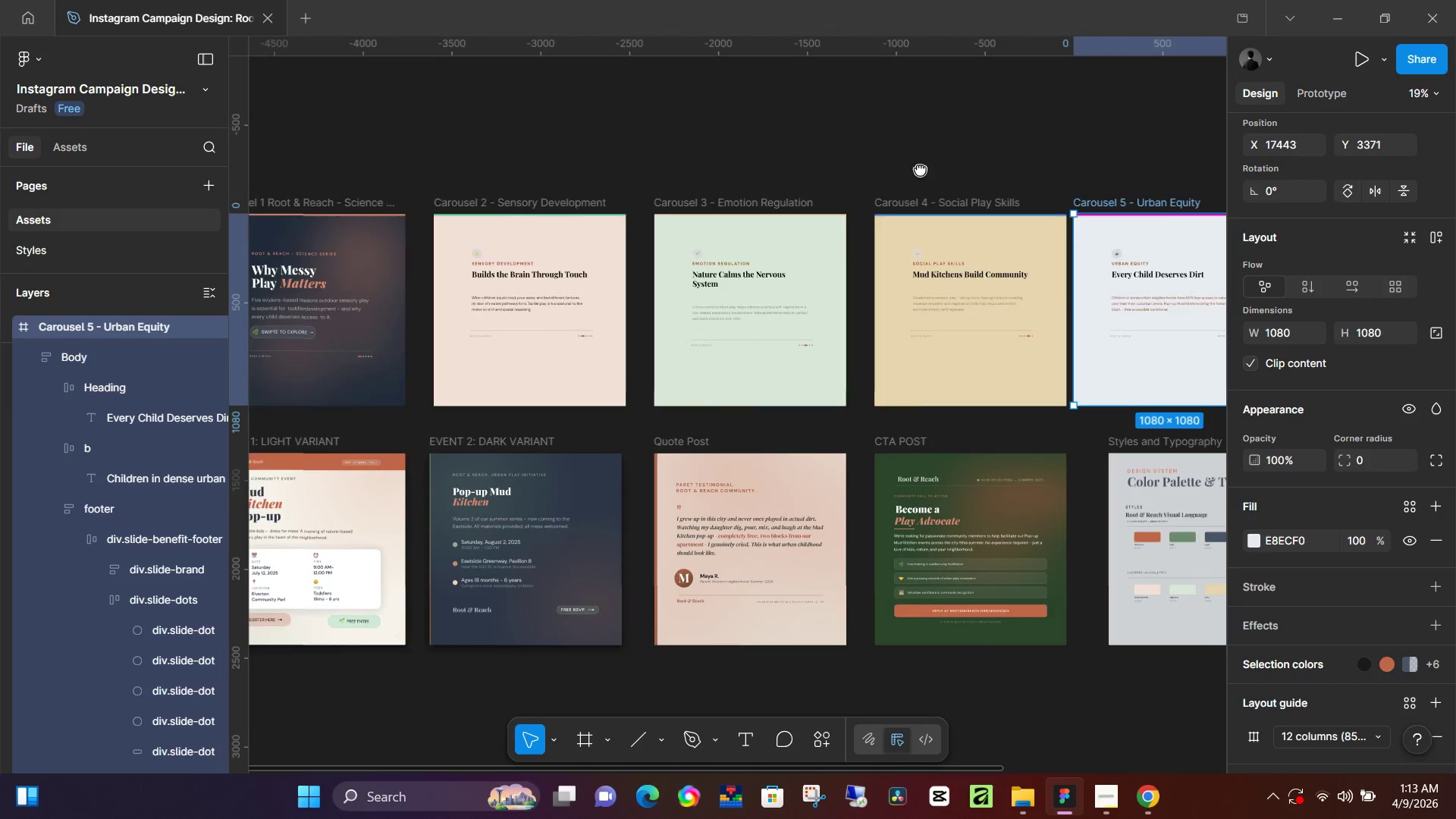 
hold_key(key=Space, duration=0.64)
 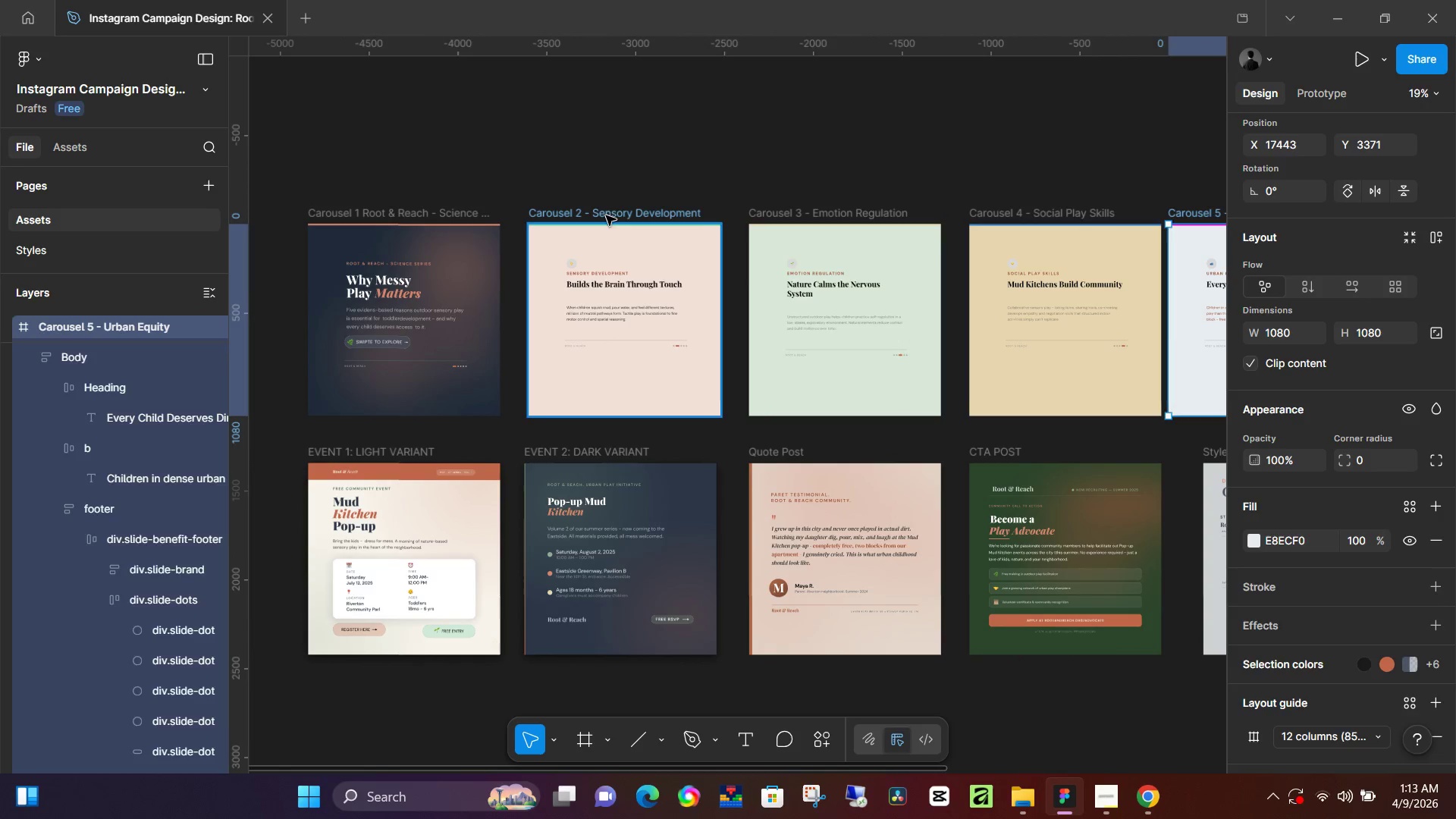 
left_click_drag(start_coordinate=[500, 165], to_coordinate=[946, 176])
 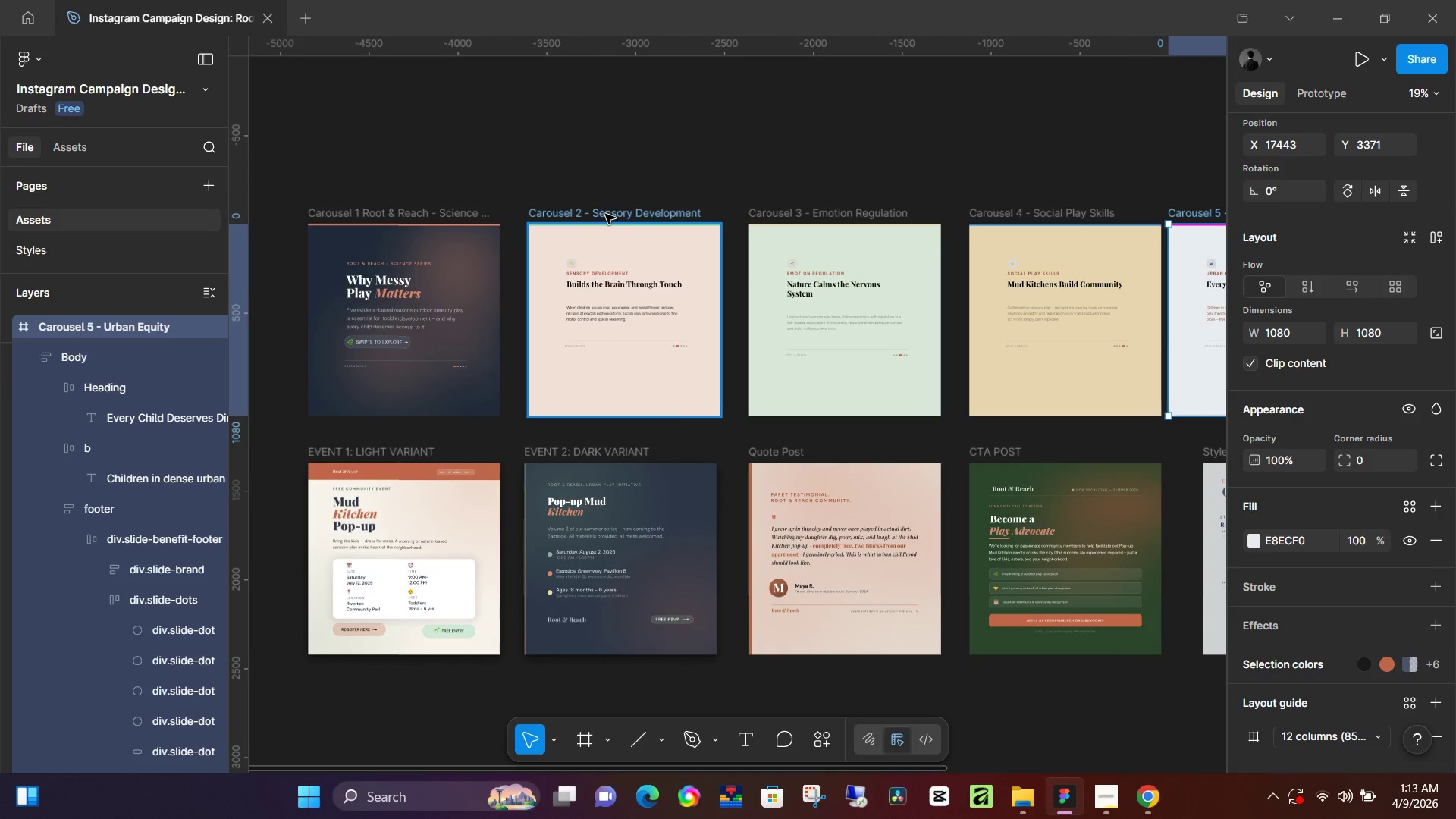 
scroll: coordinate [676, 207], scroll_direction: down, amount: 11.0
 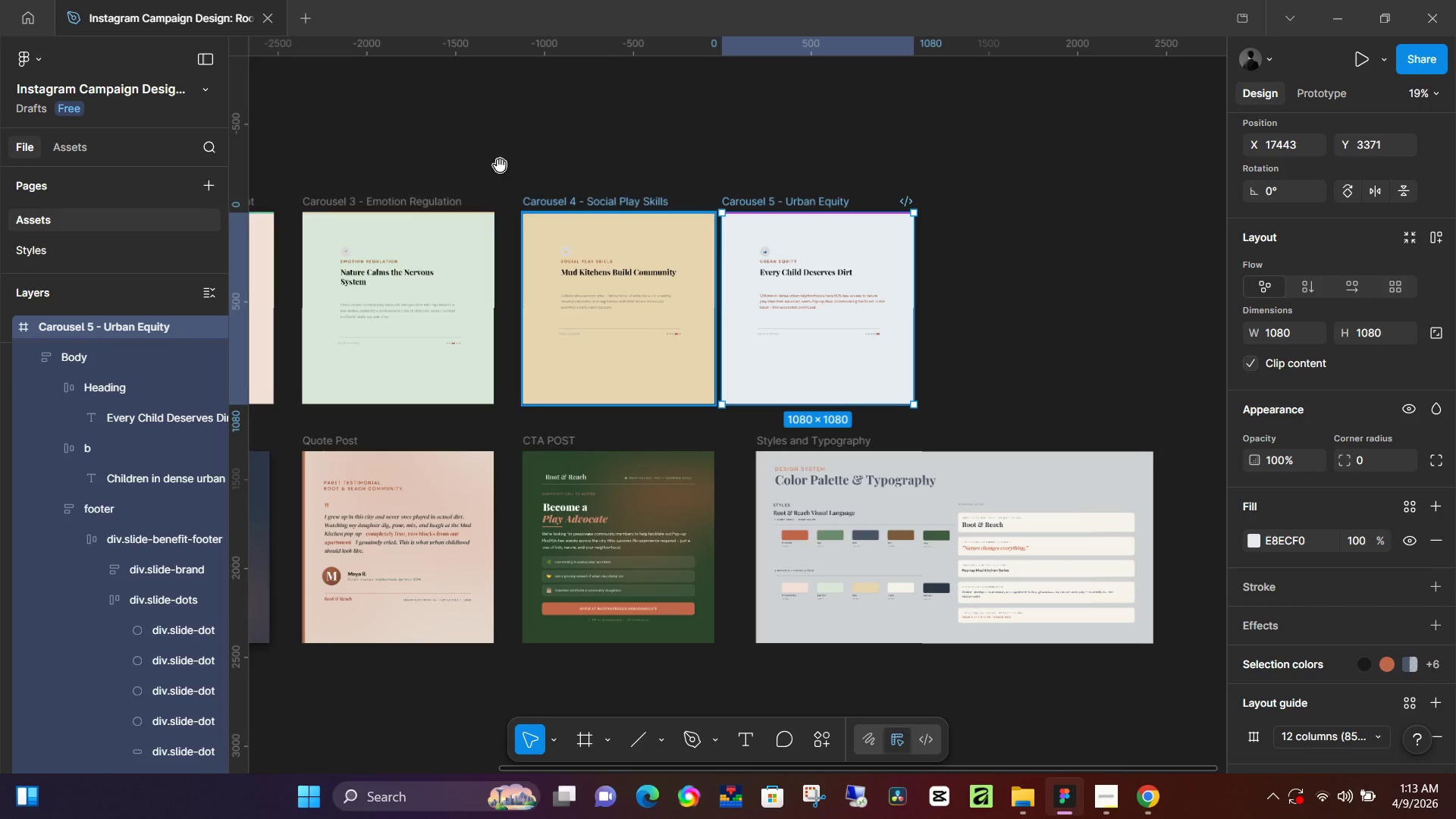 
left_click([606, 215])
 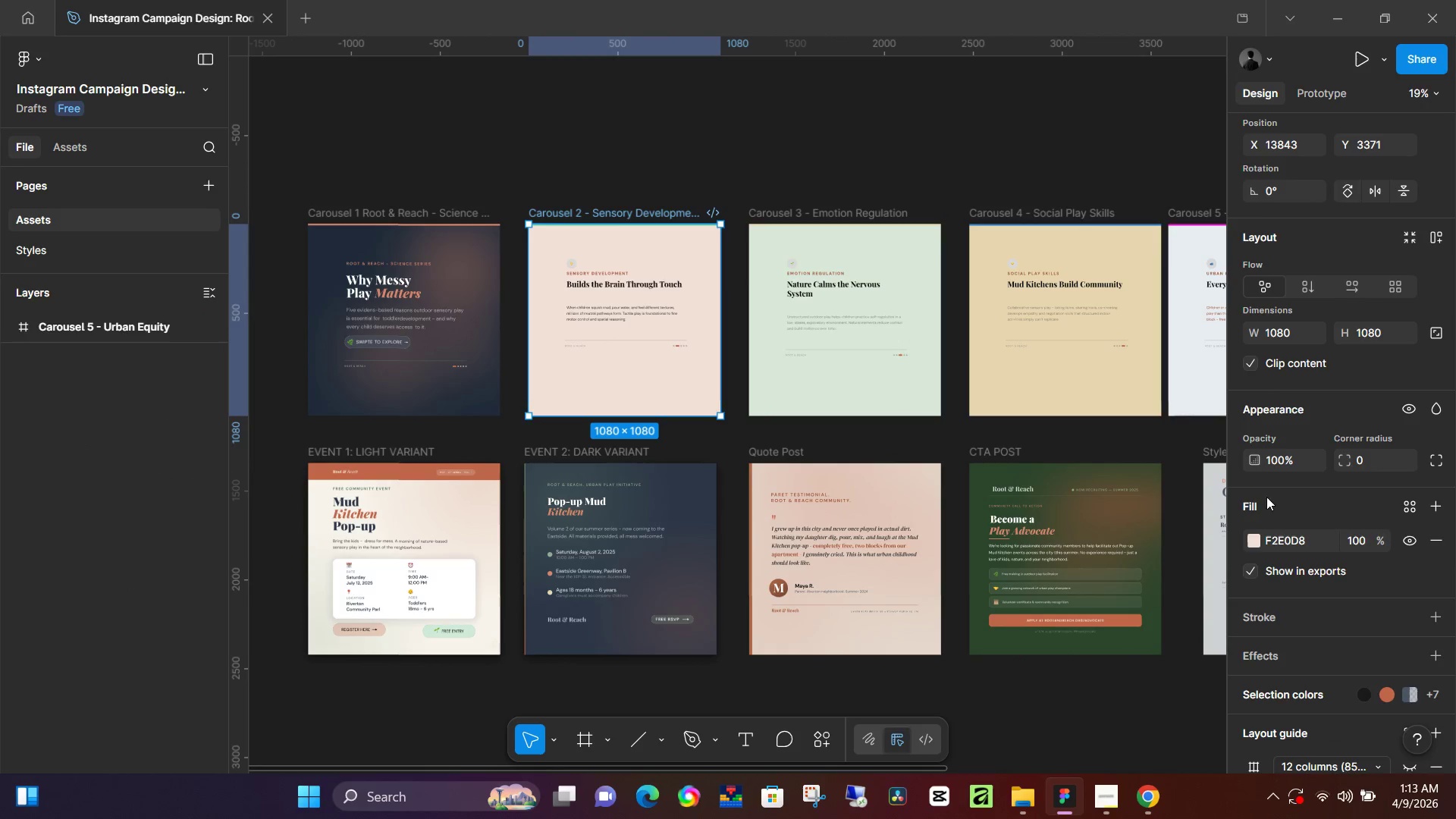 
scroll: coordinate [1280, 557], scroll_direction: down, amount: 4.0
 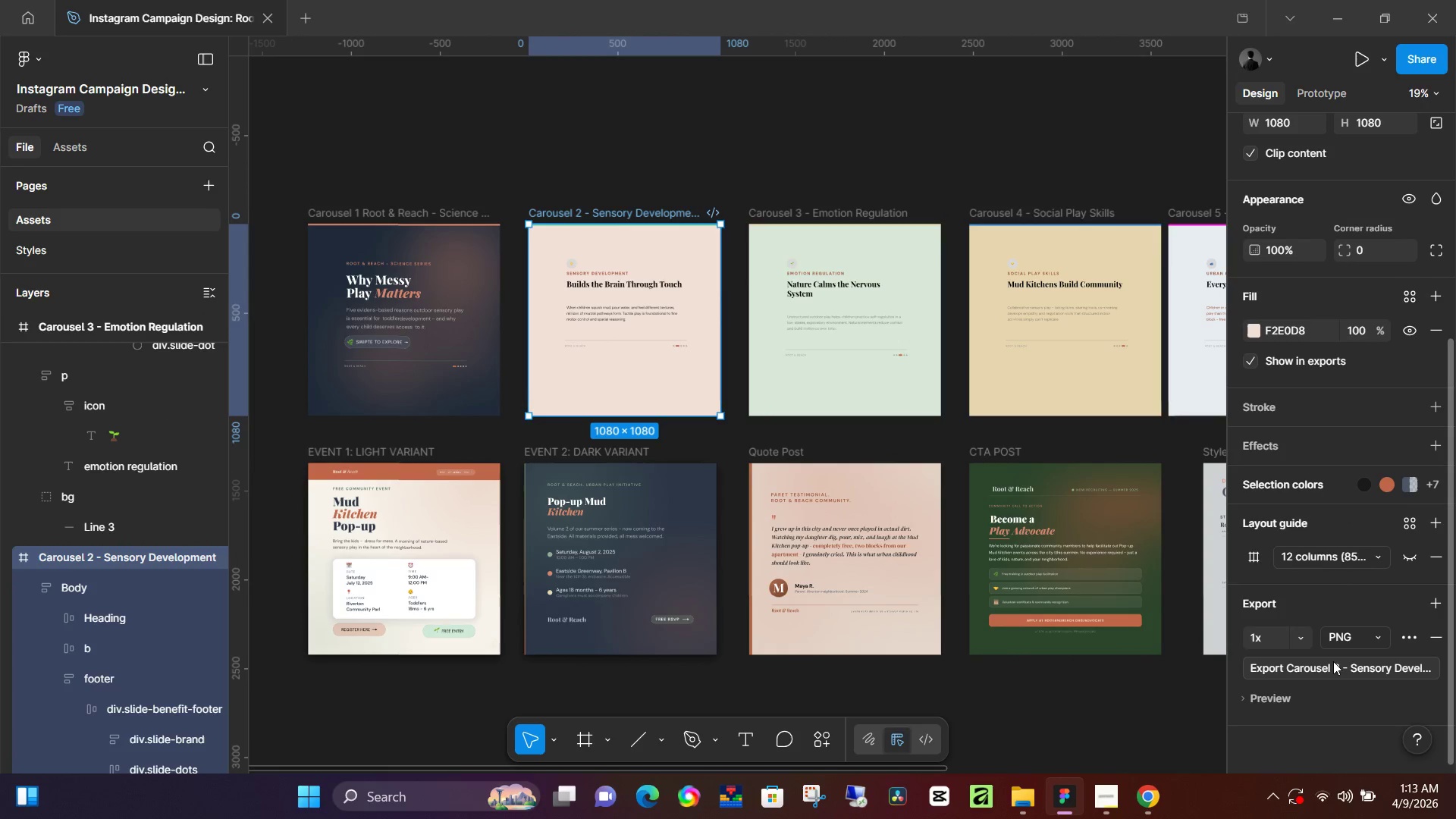 
left_click([1332, 664])
 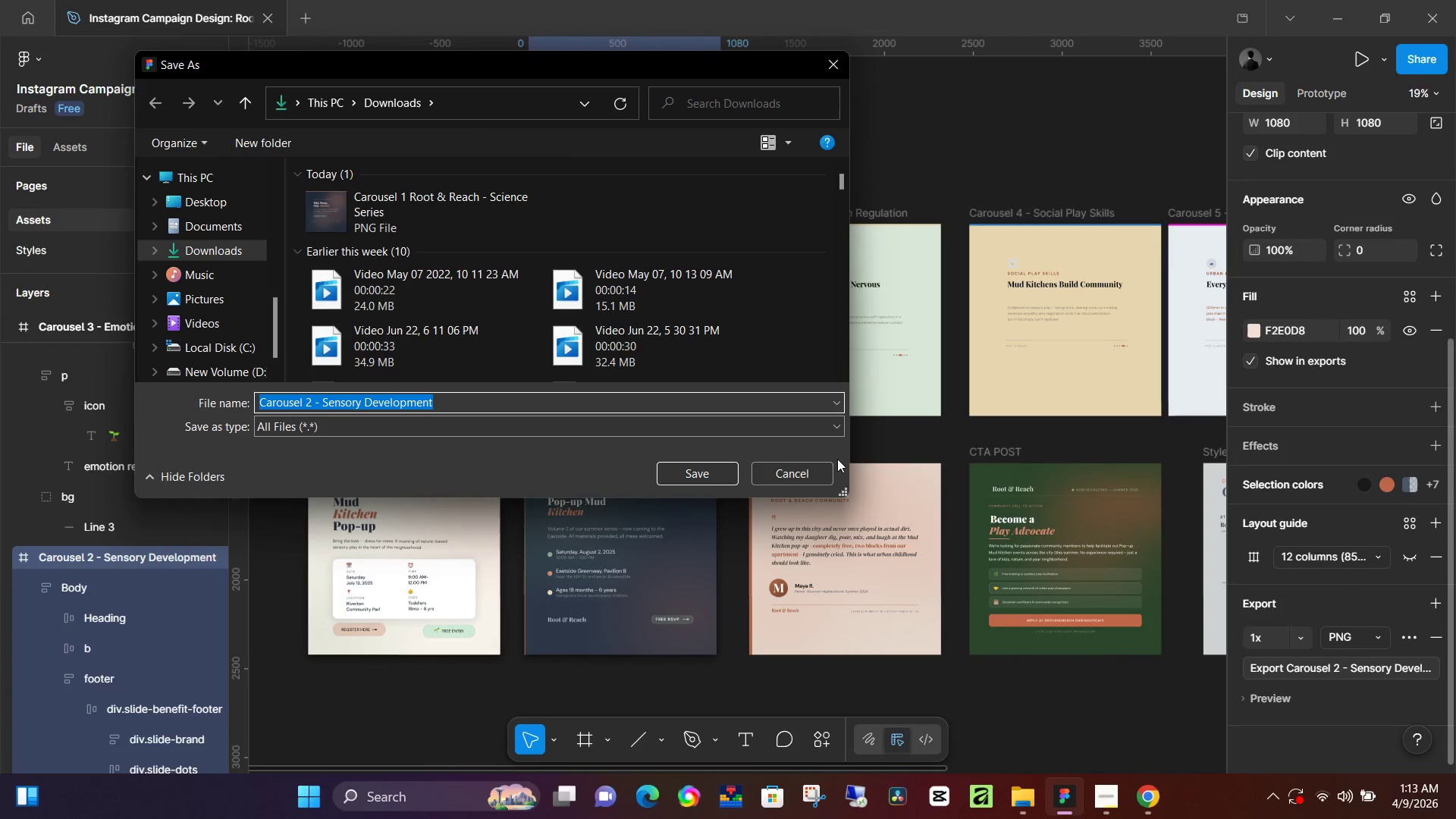 
key(Enter)
 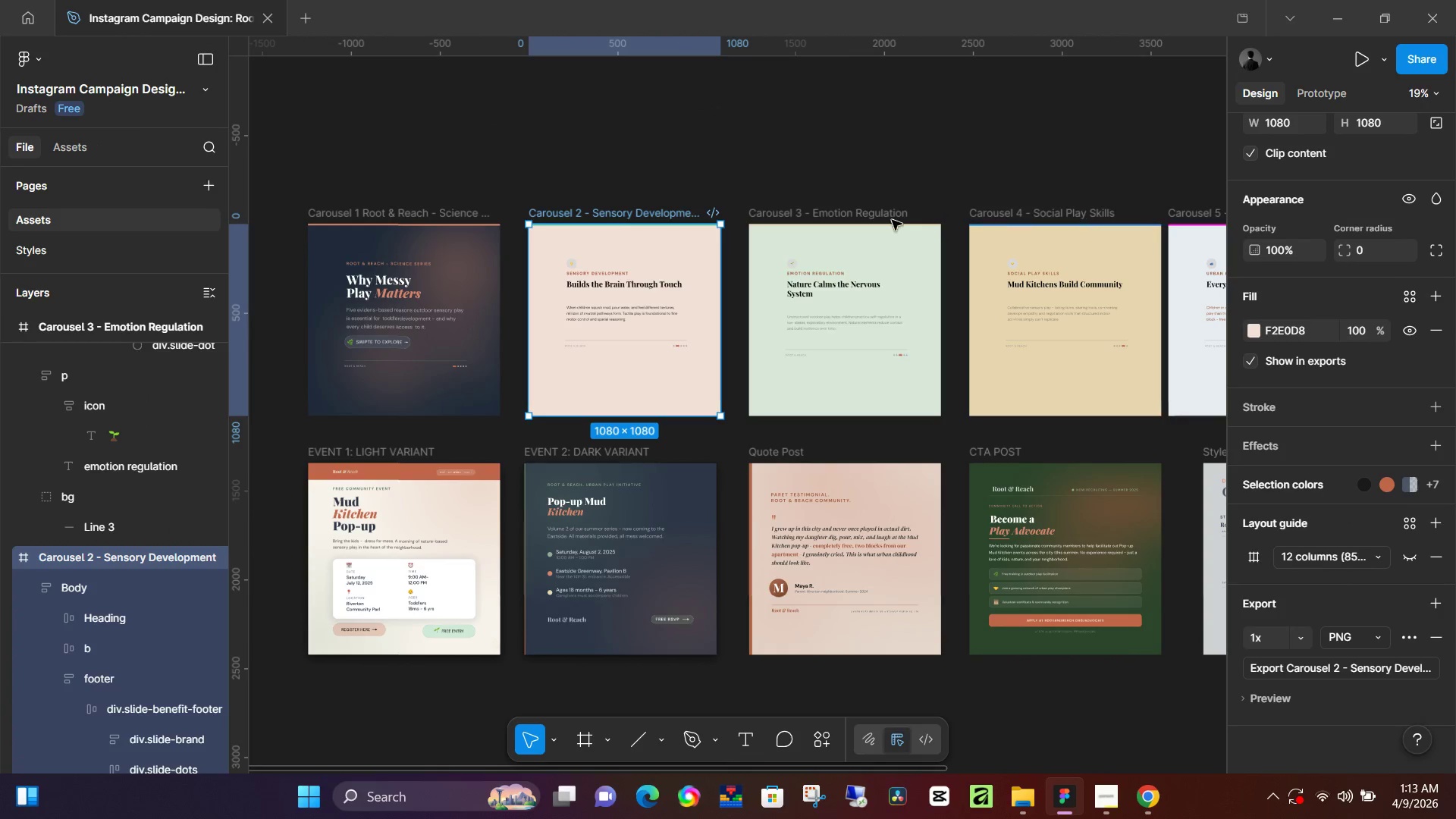 
left_click([874, 216])
 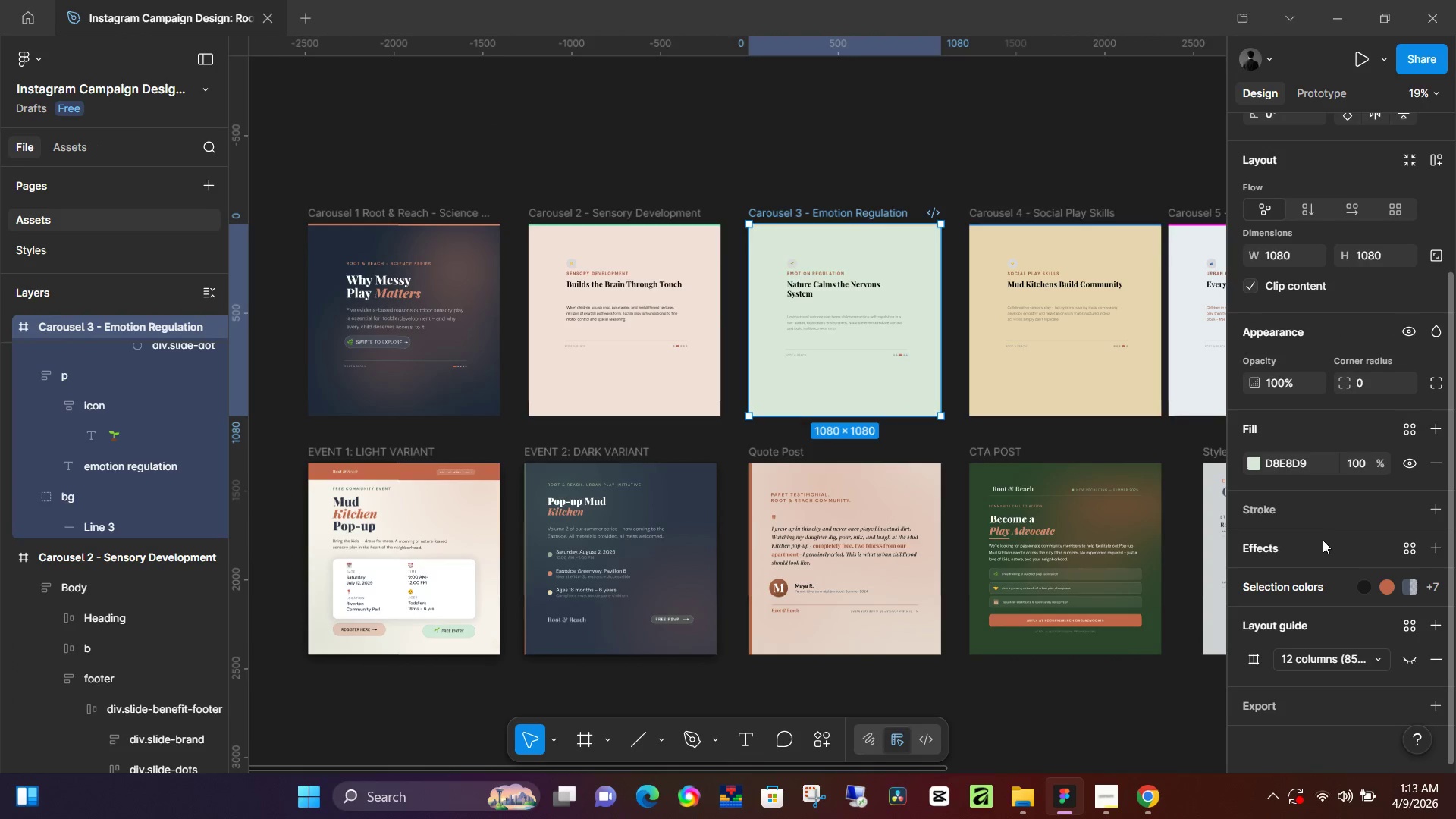 
scroll: coordinate [1269, 700], scroll_direction: down, amount: 3.0
 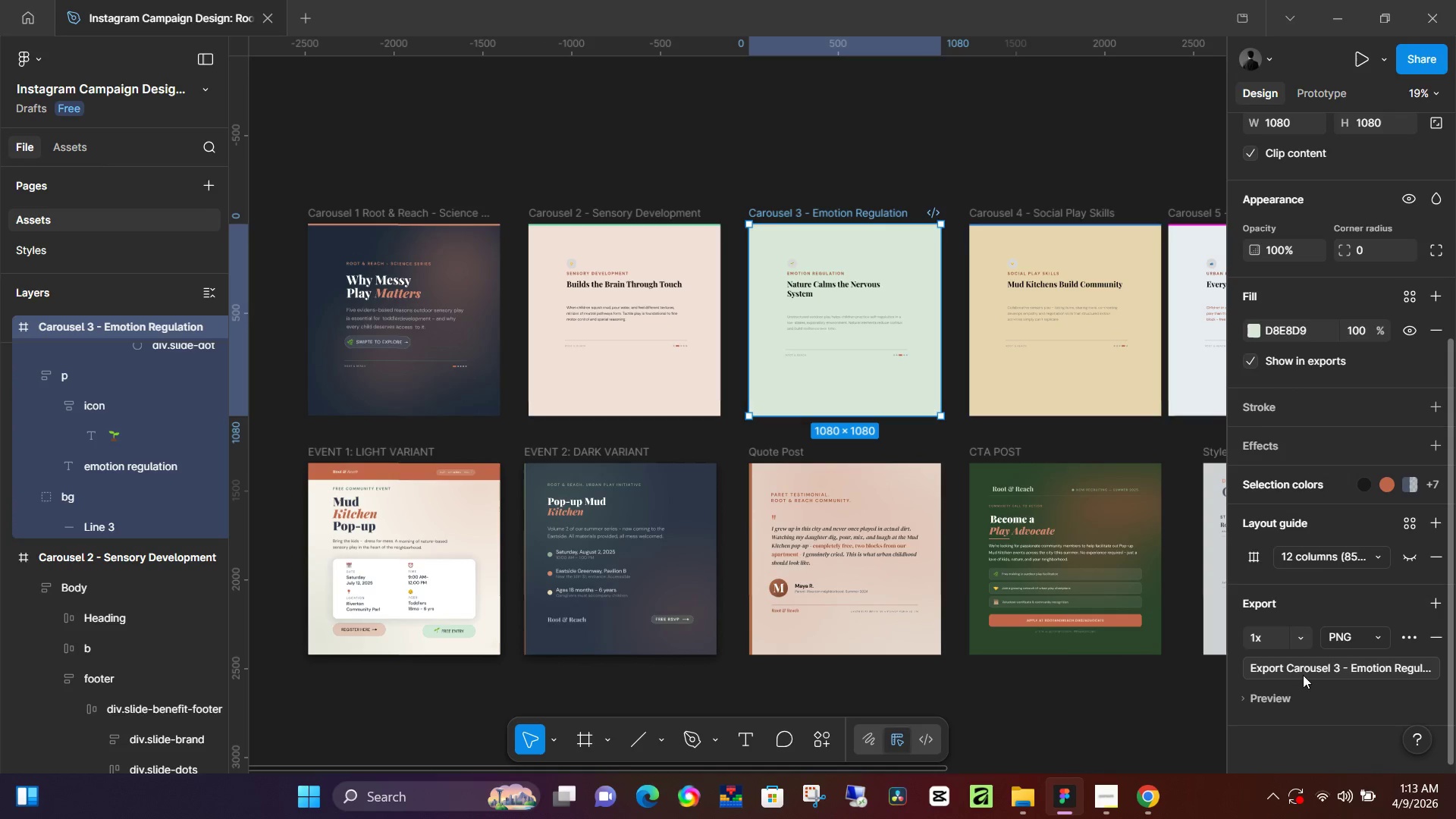 
left_click([1306, 672])
 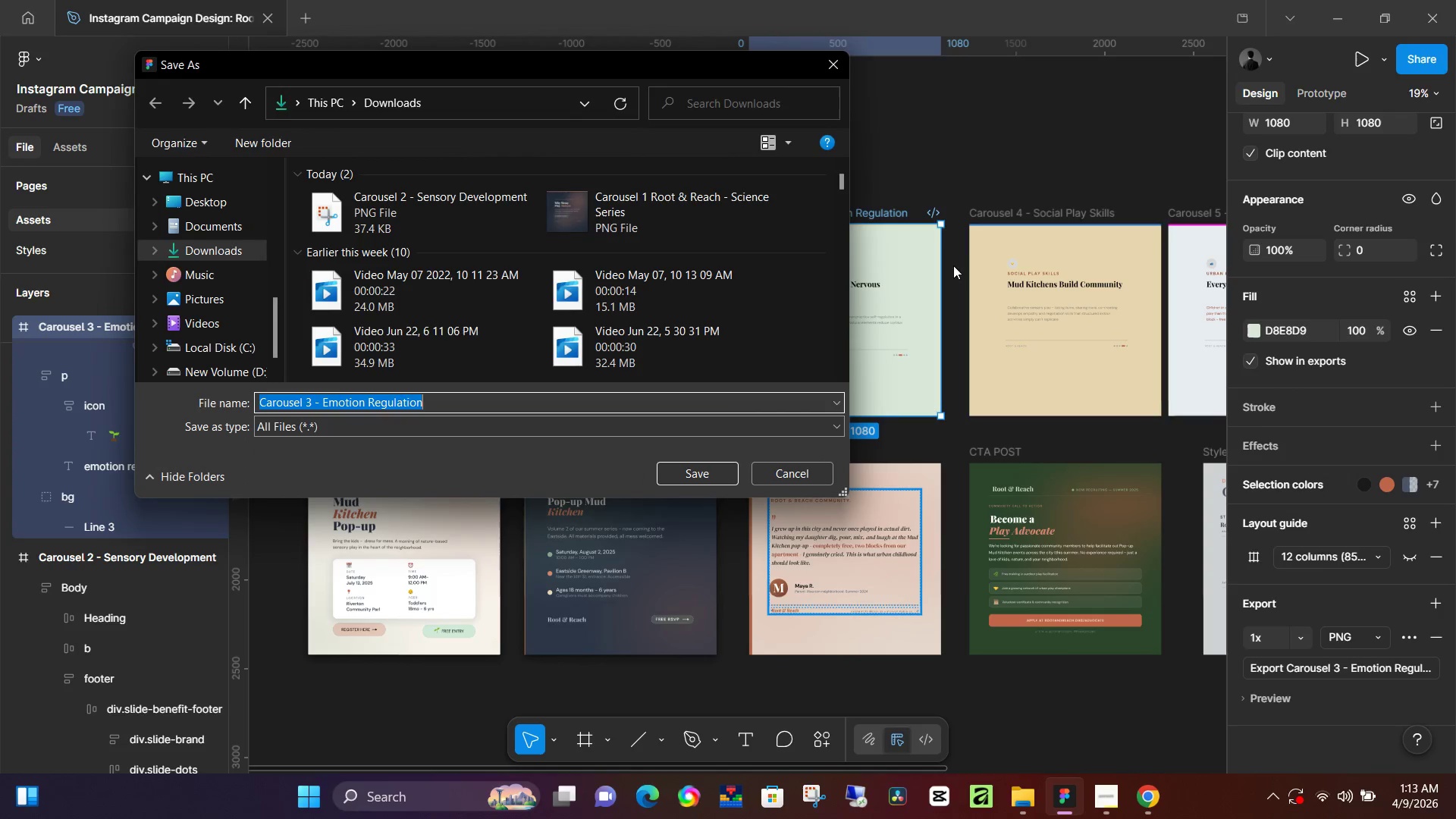 
key(Enter)
 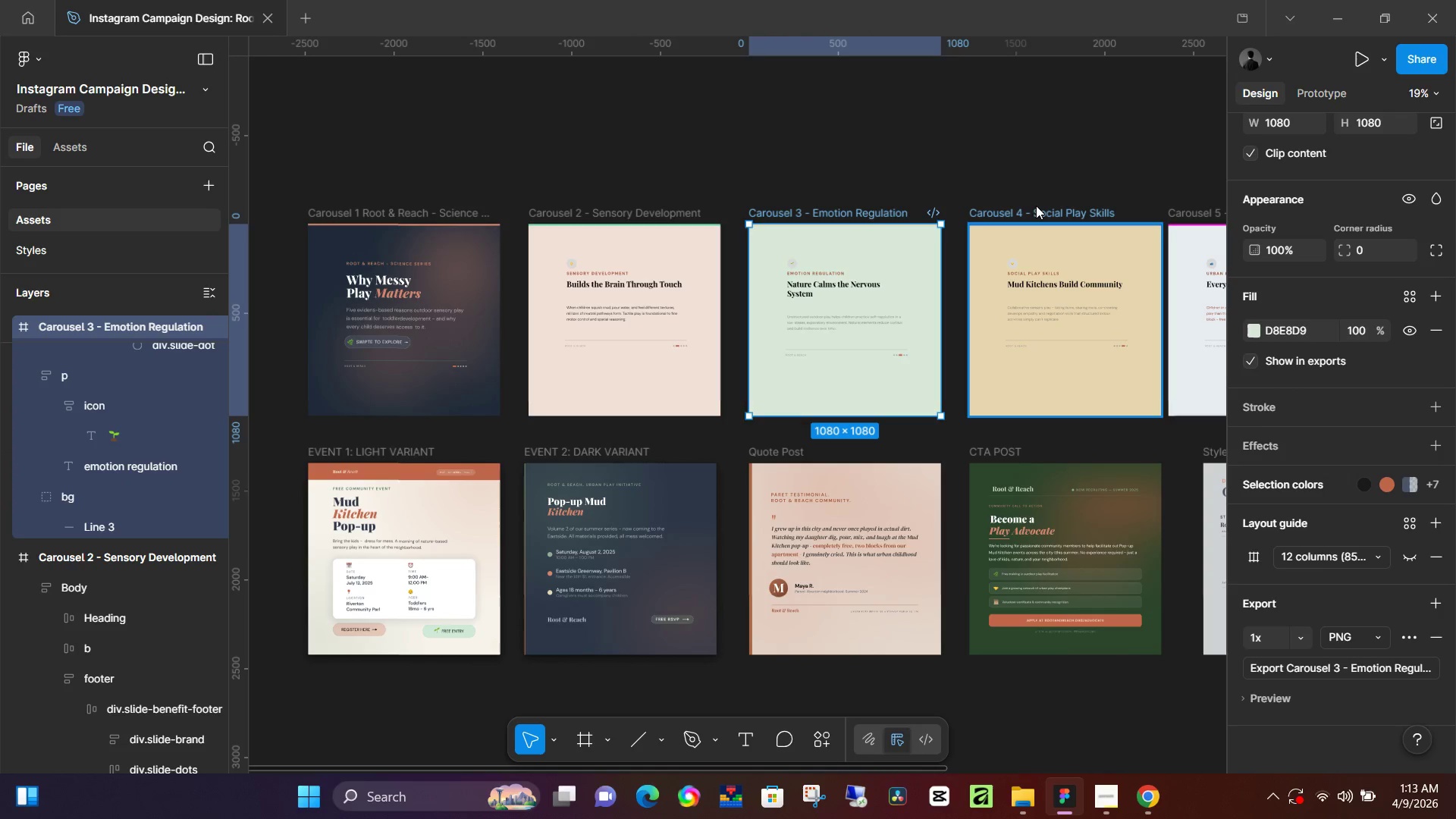 
left_click([1036, 206])
 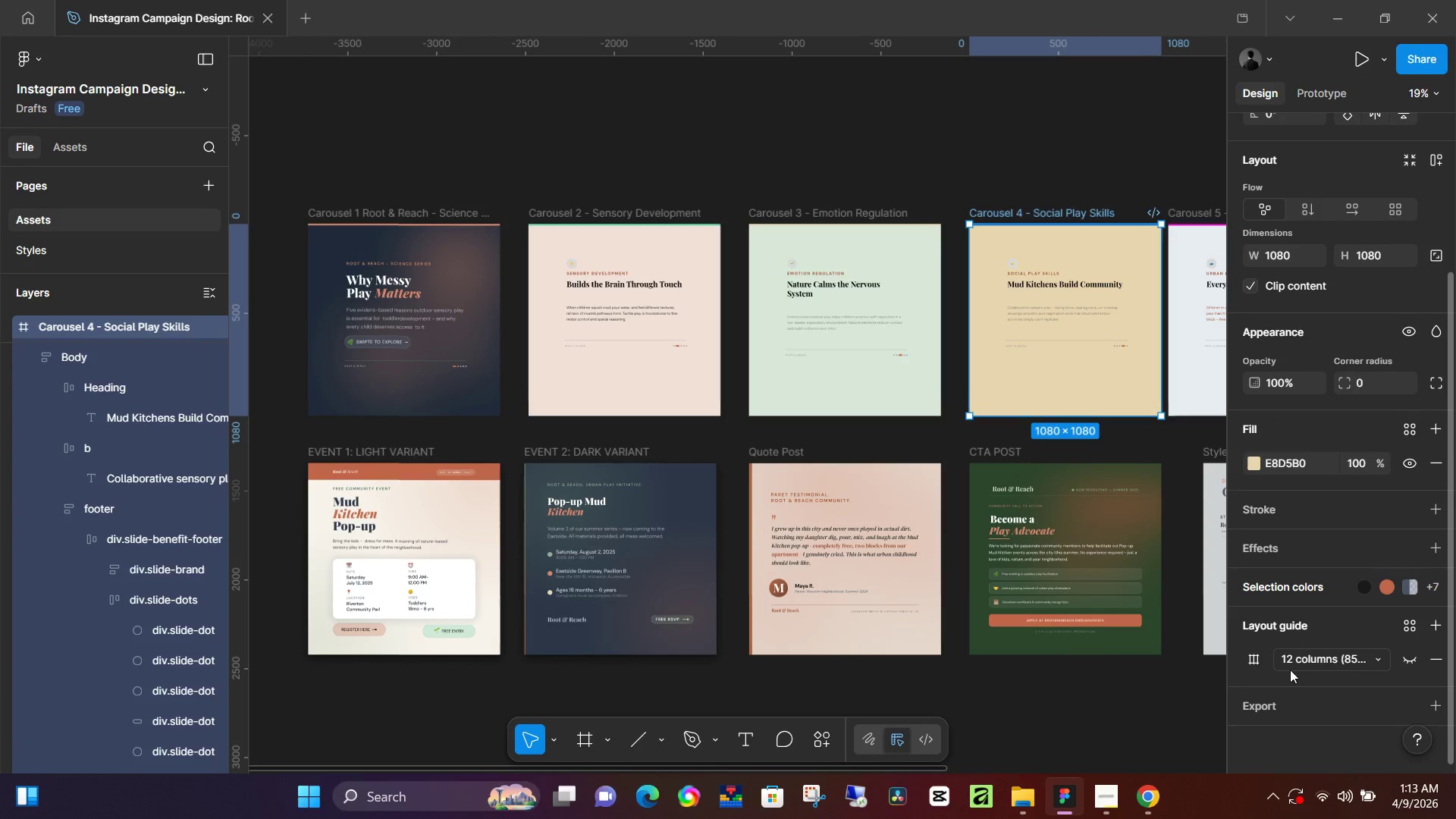 
left_click([1265, 698])
 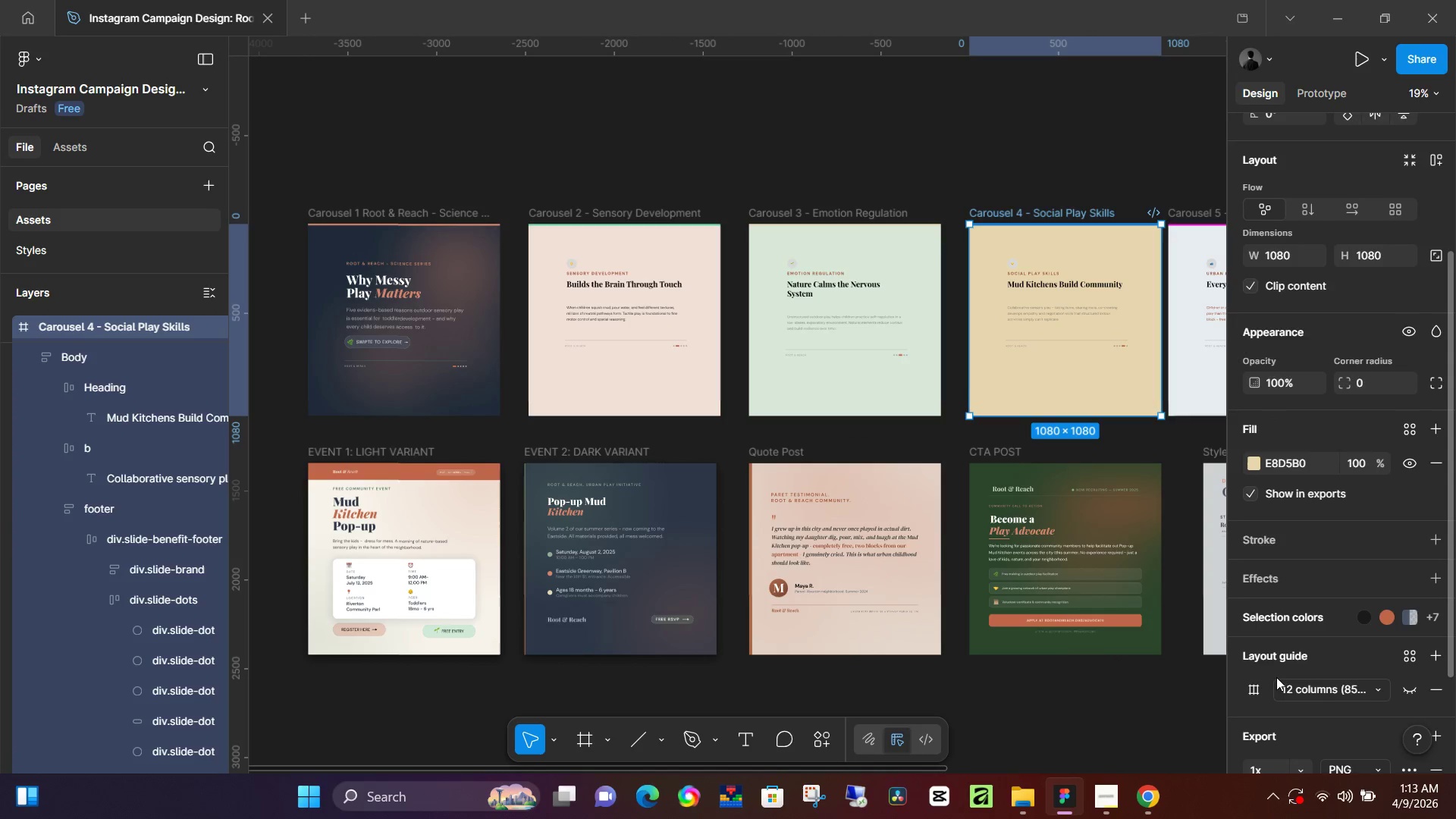 
left_click([1287, 663])
 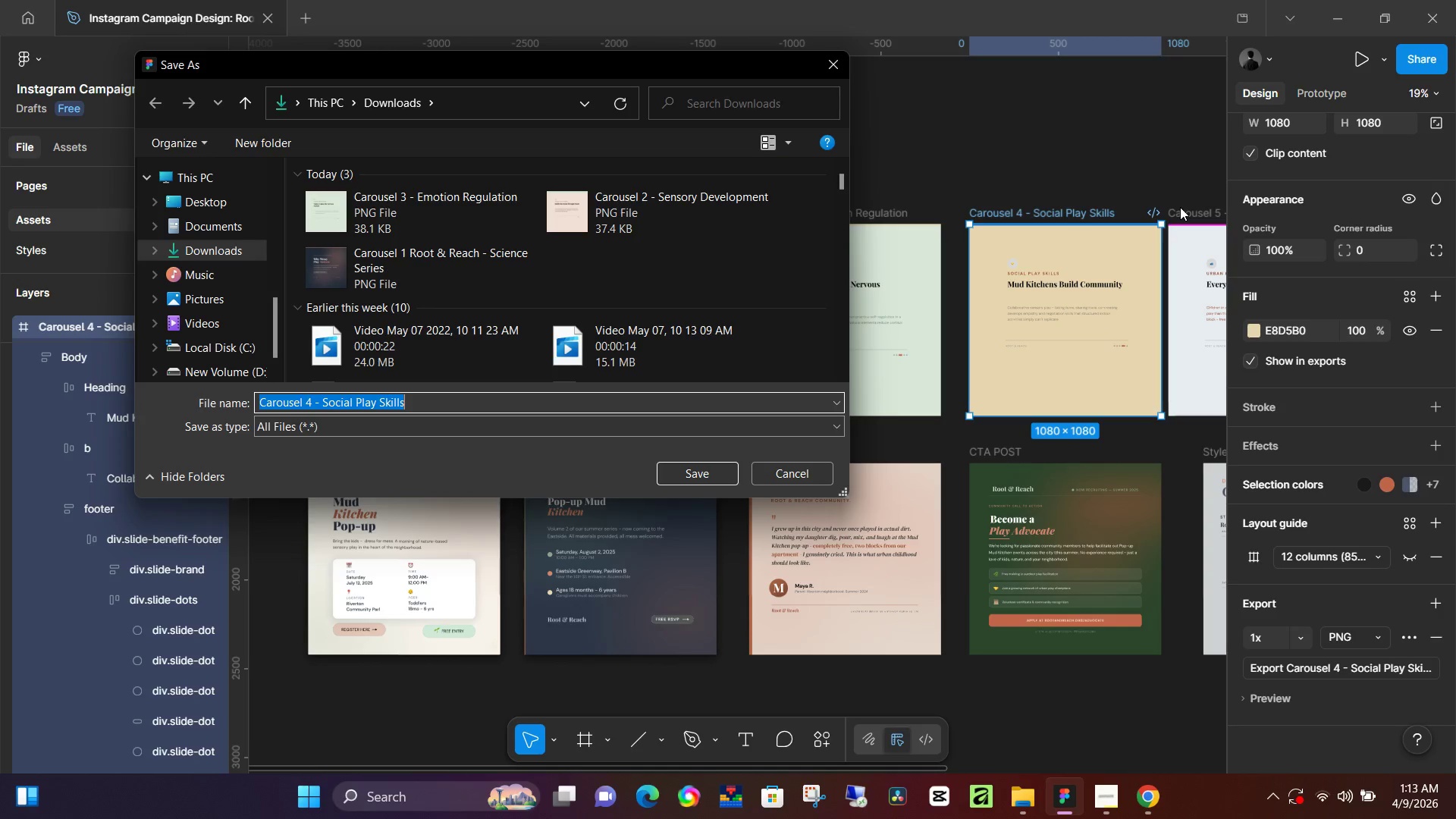 
scroll: coordinate [1279, 675], scroll_direction: down, amount: 3.0
 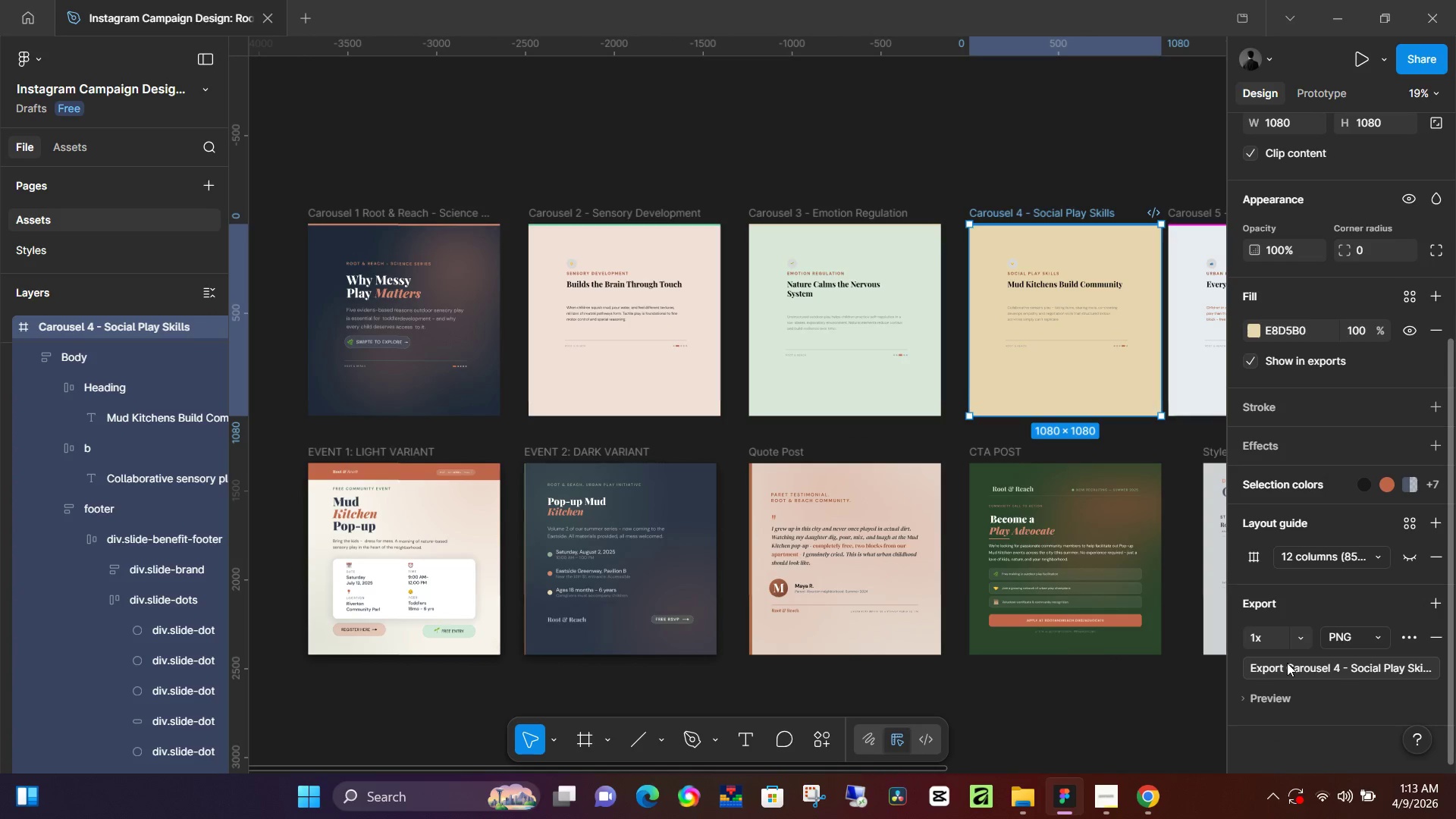 
key(Enter)
 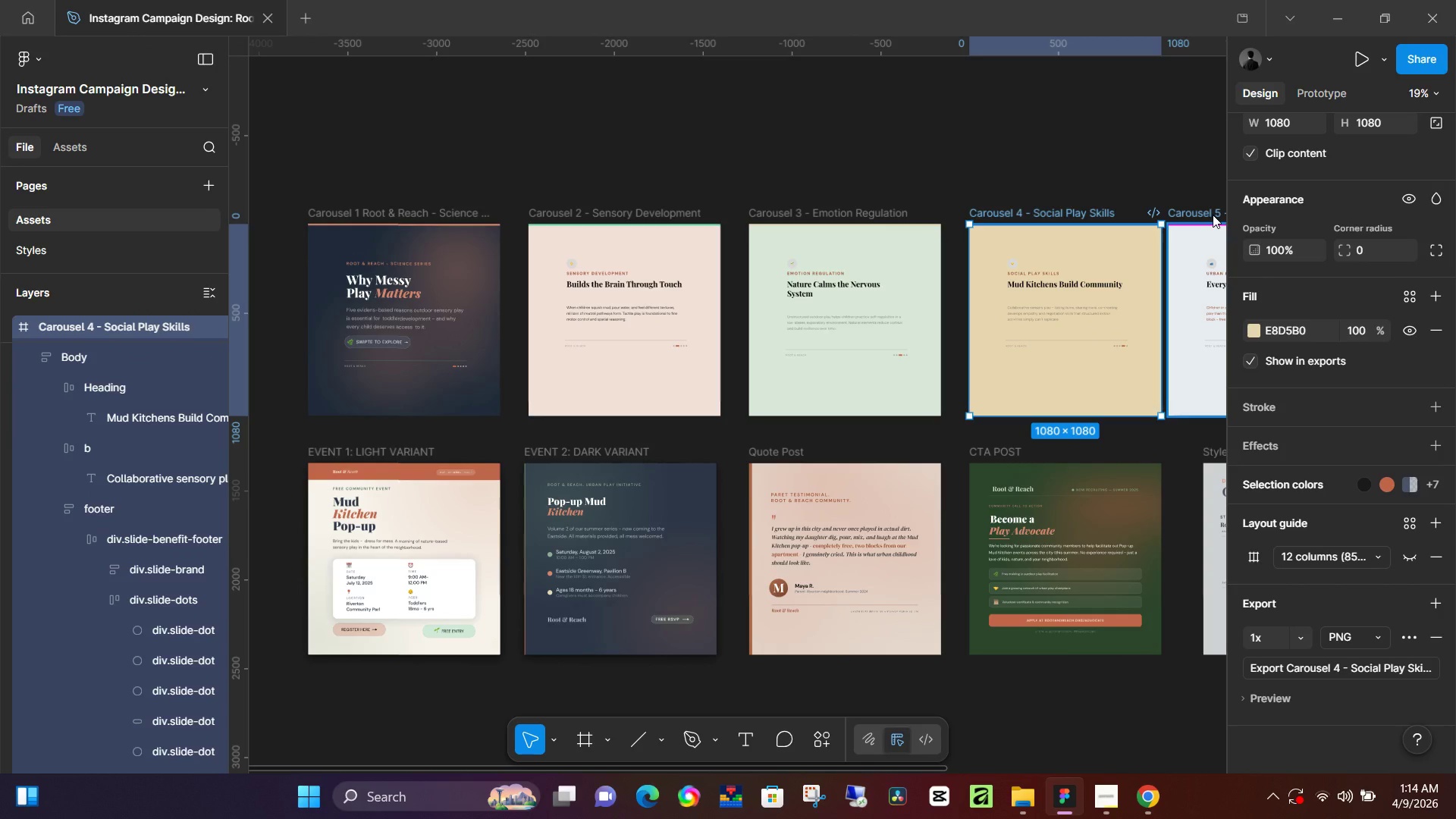 
left_click([1213, 215])
 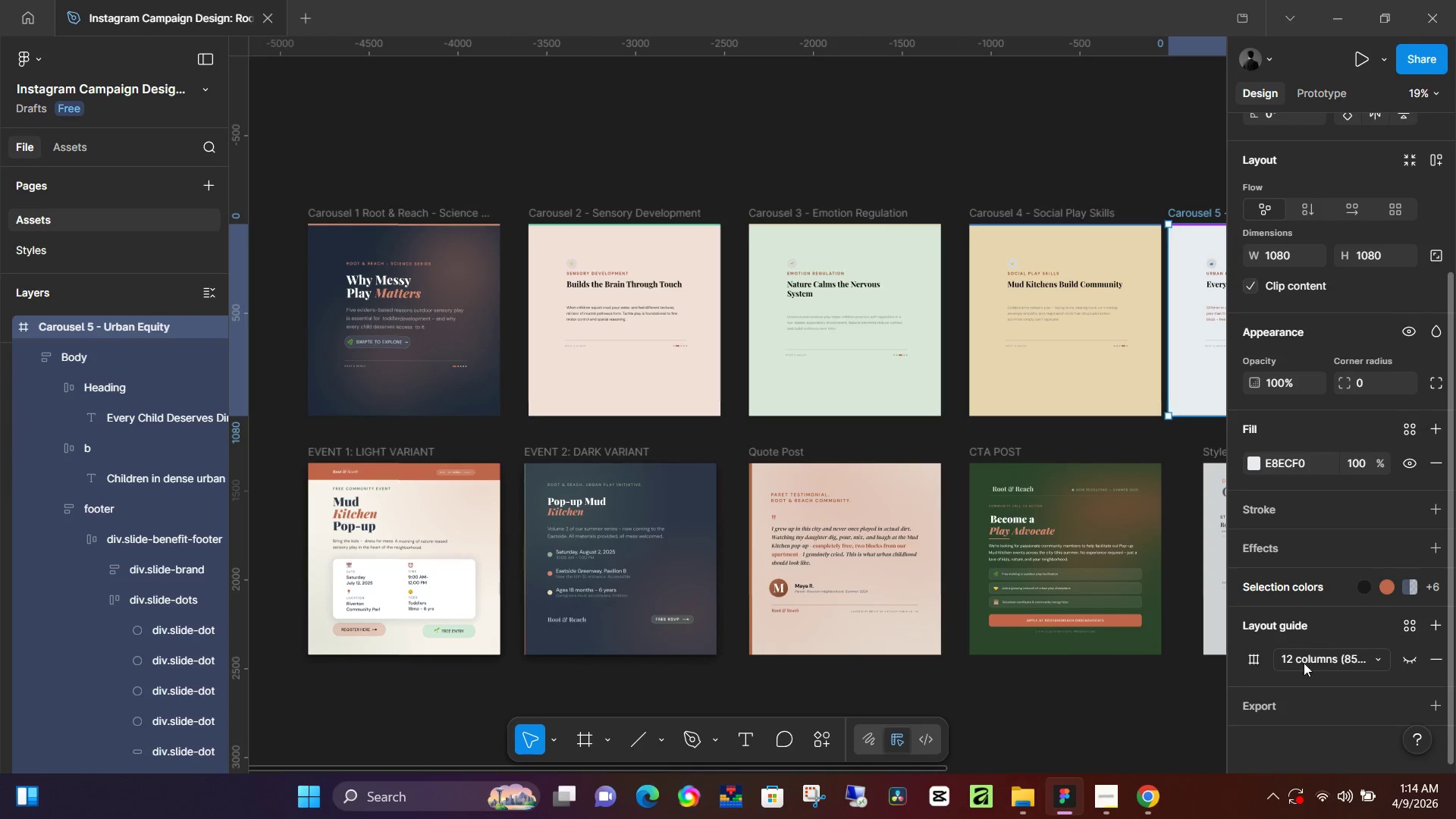 
left_click([1282, 700])
 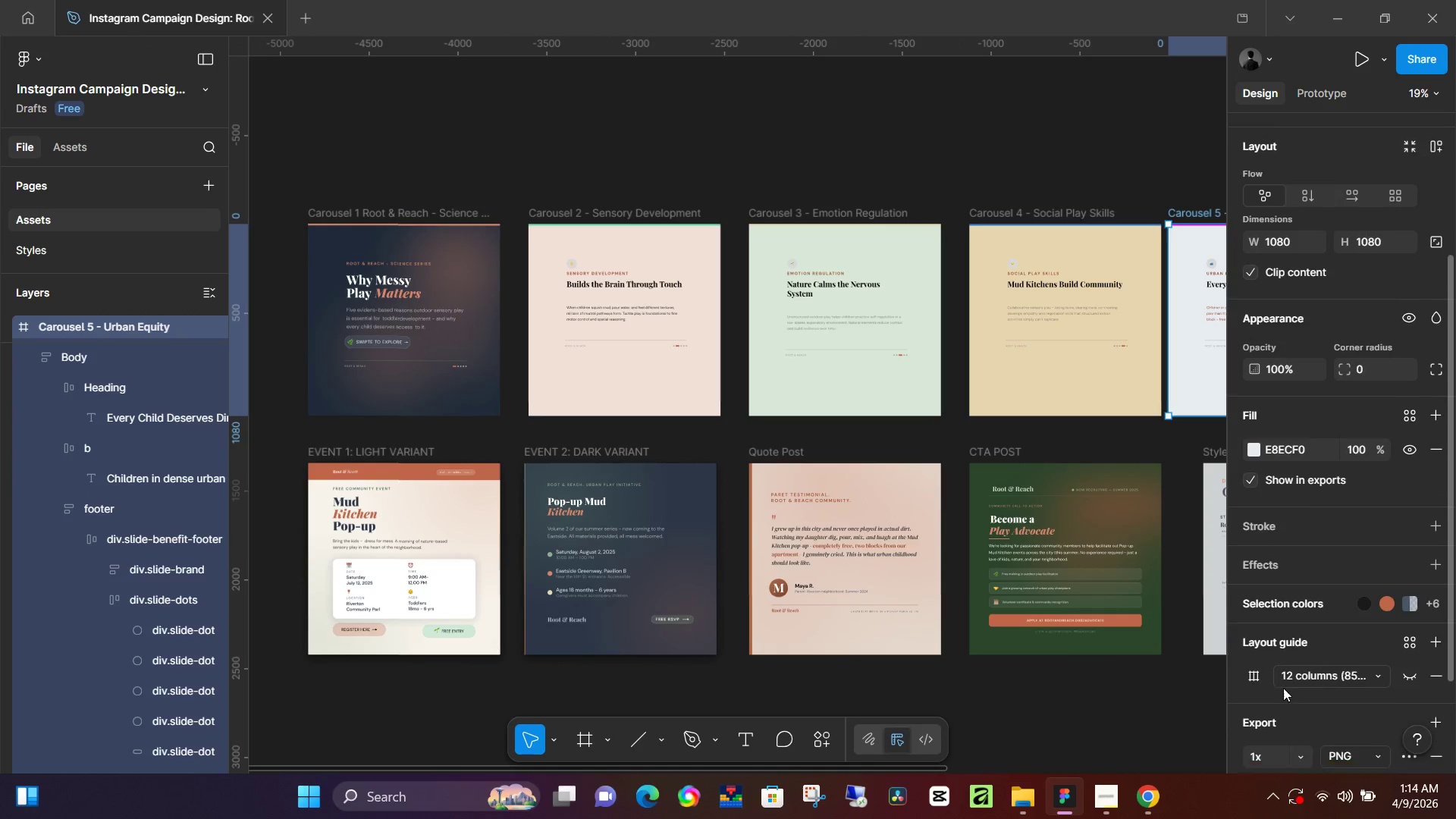 
scroll: coordinate [1282, 689], scroll_direction: down, amount: 3.0
 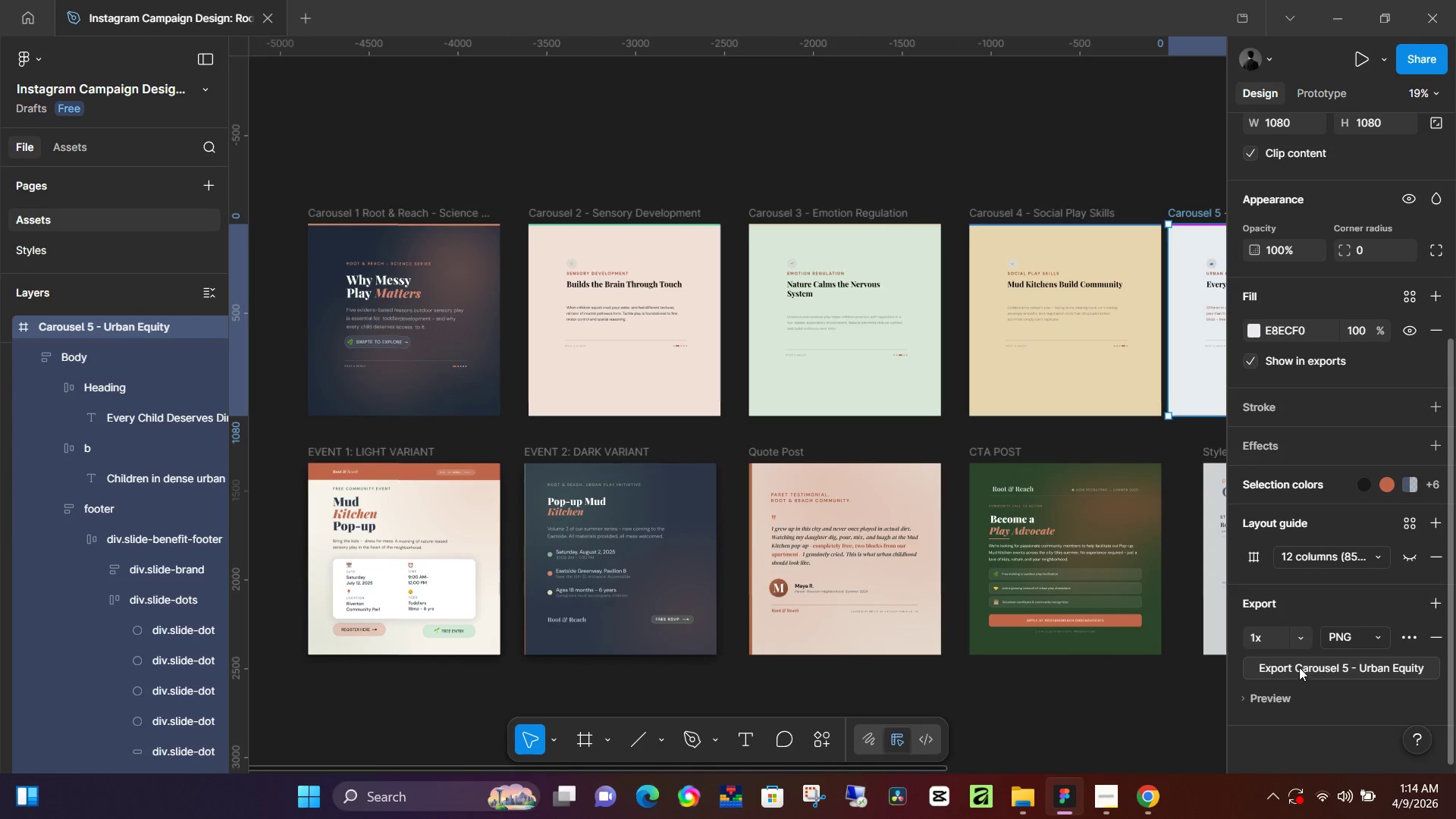 
left_click([1300, 666])
 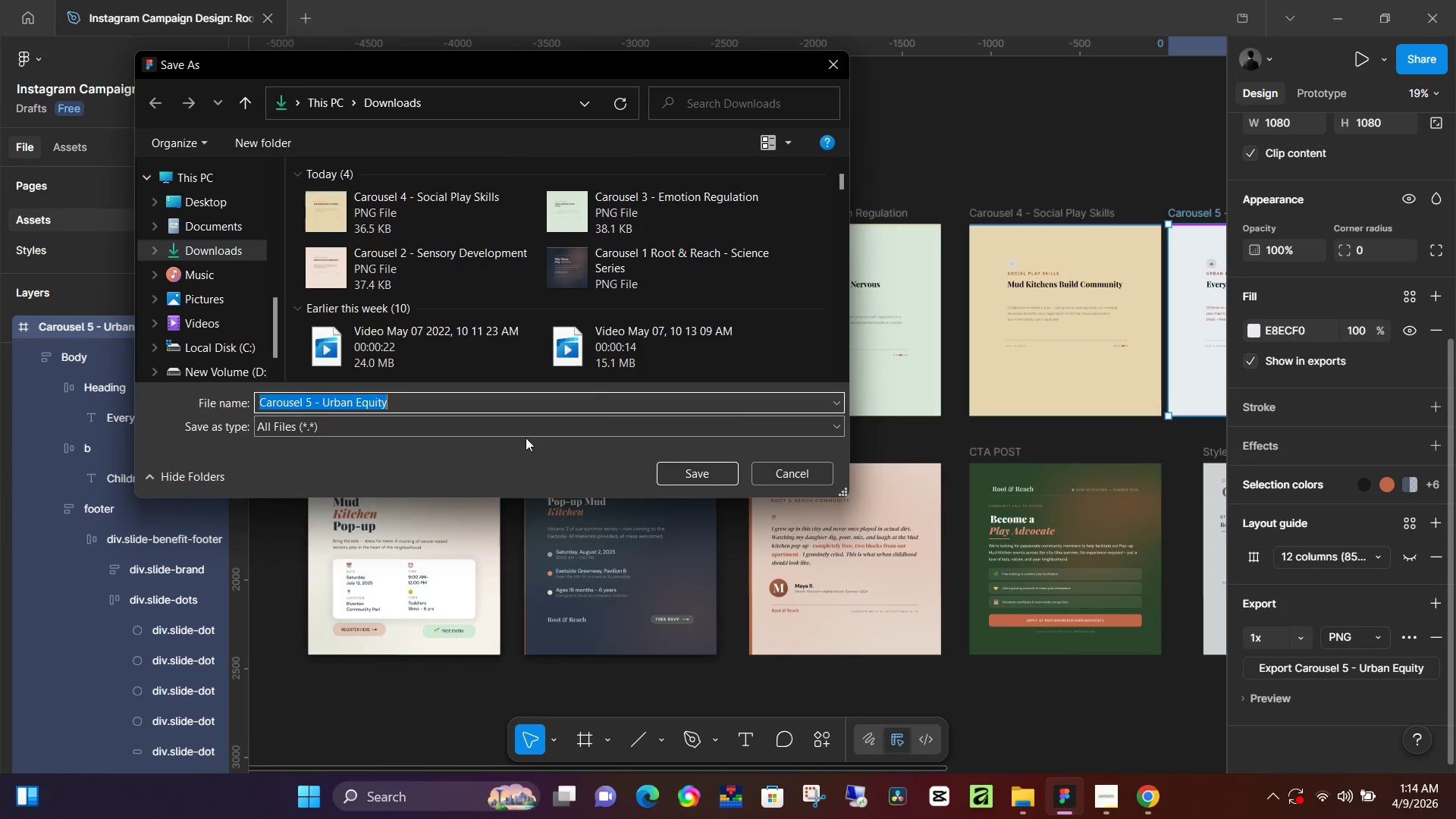 
key(Enter)
 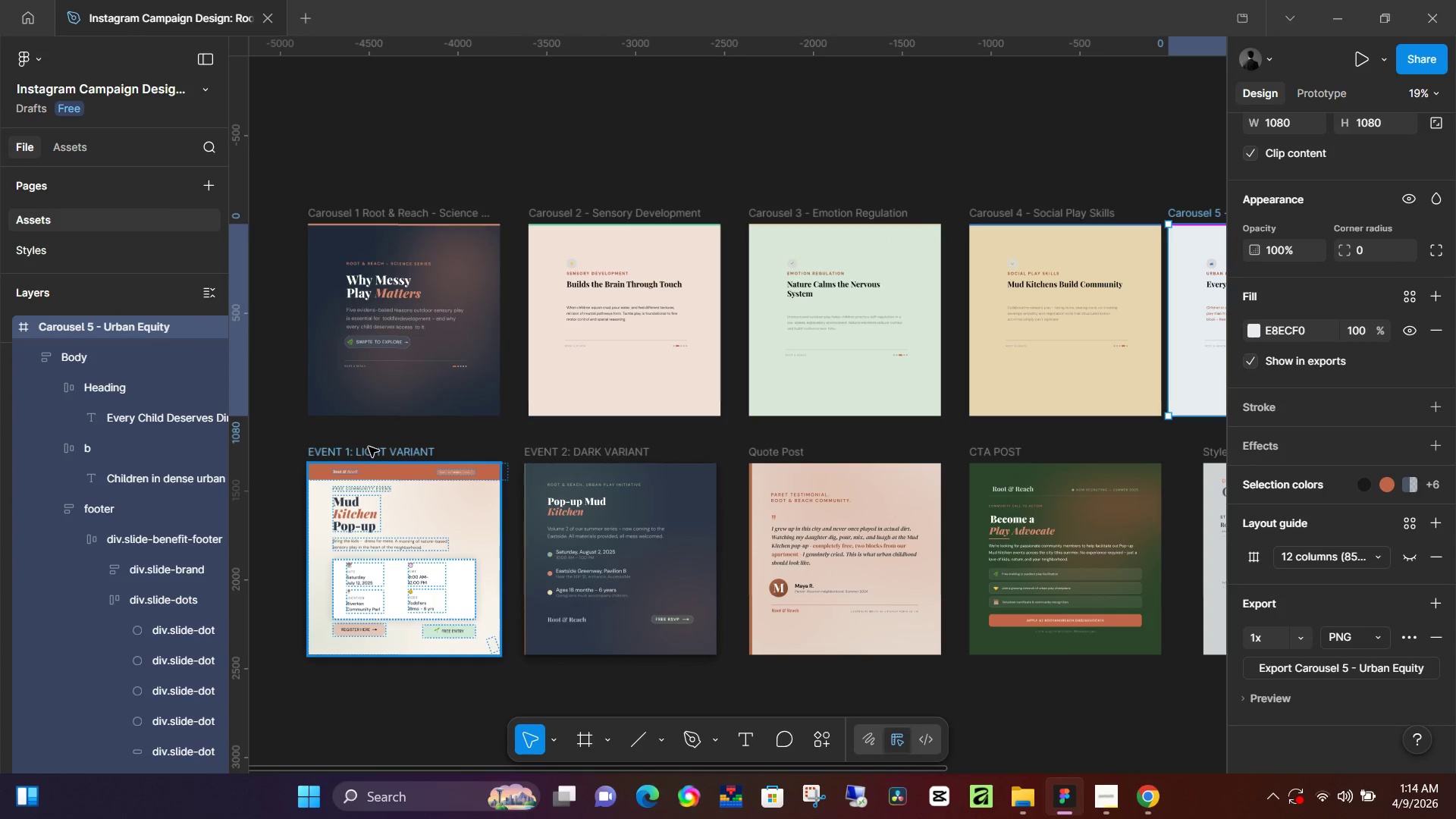 
left_click([369, 447])
 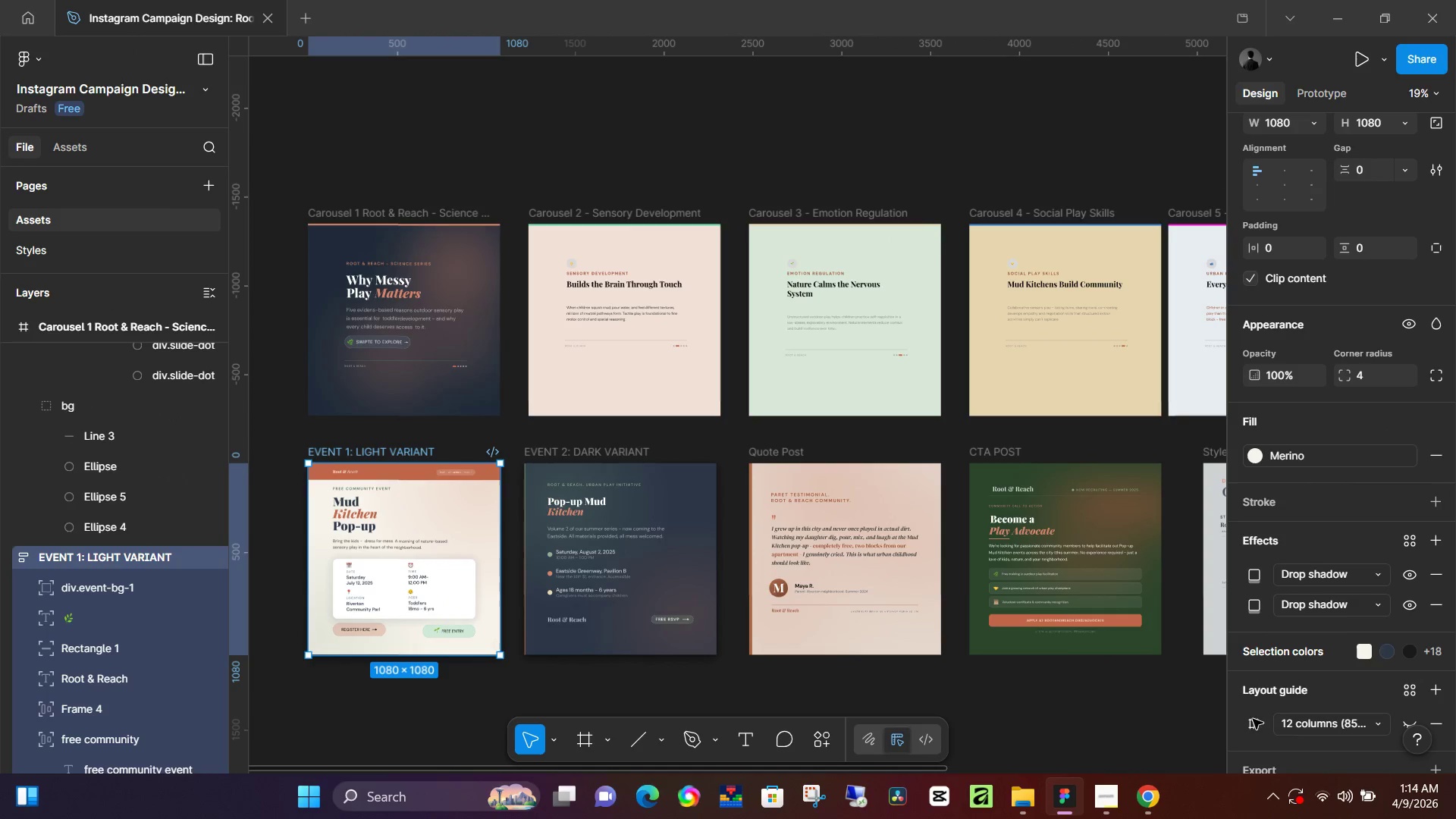 
left_click([1286, 695])
 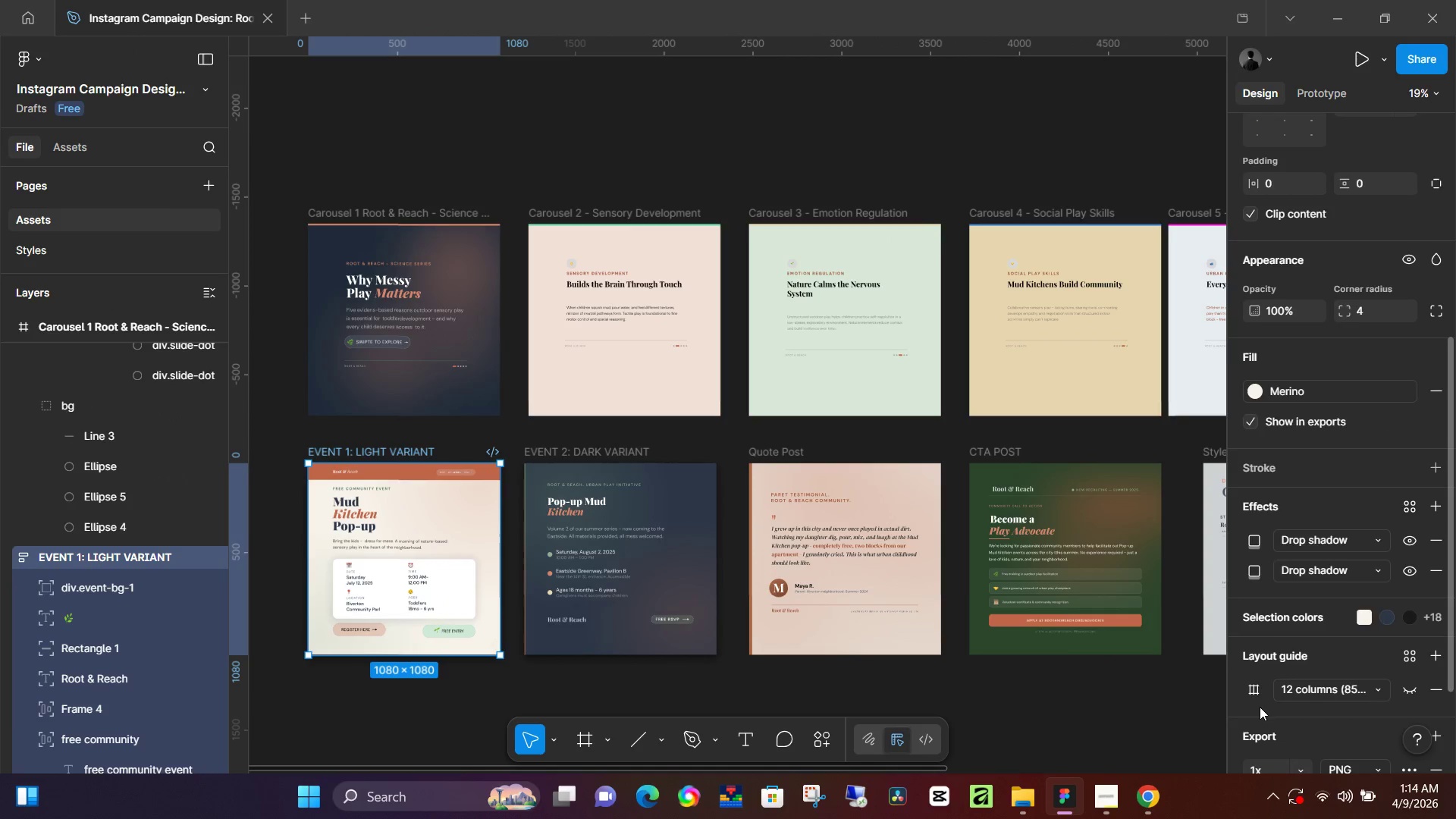 
scroll: coordinate [1262, 707], scroll_direction: down, amount: 6.0
 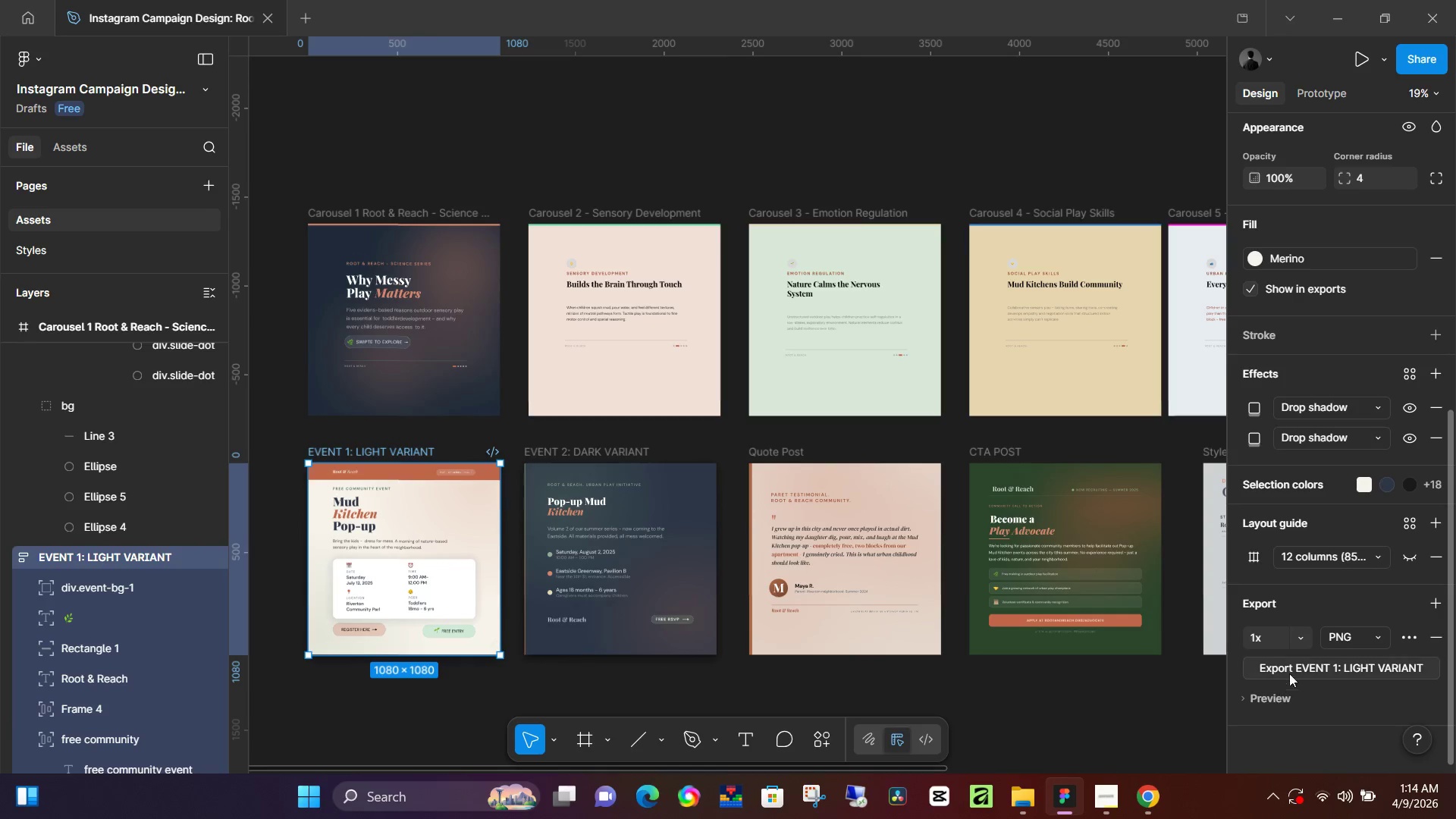 
left_click([1291, 669])
 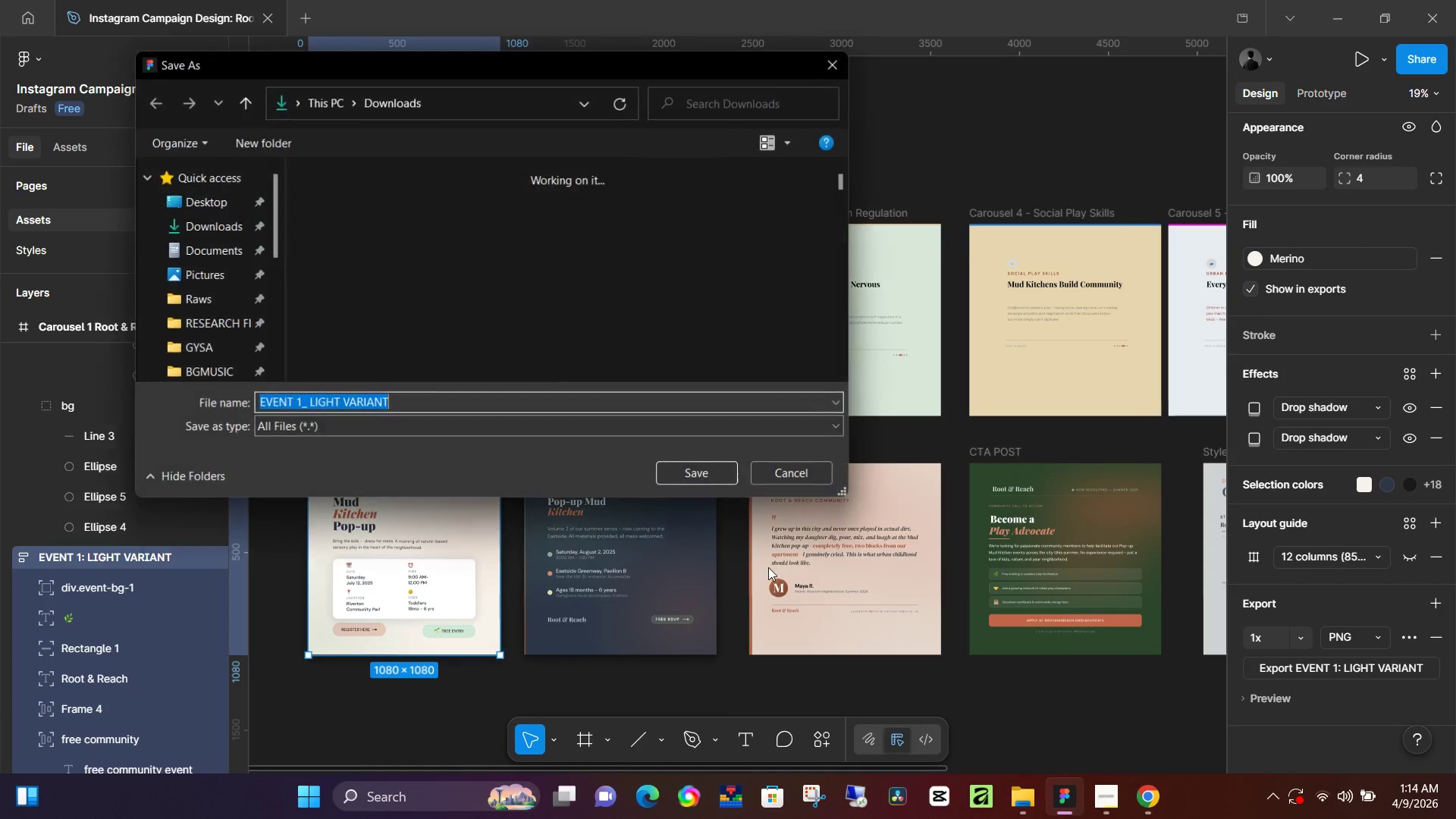 
key(Enter)
 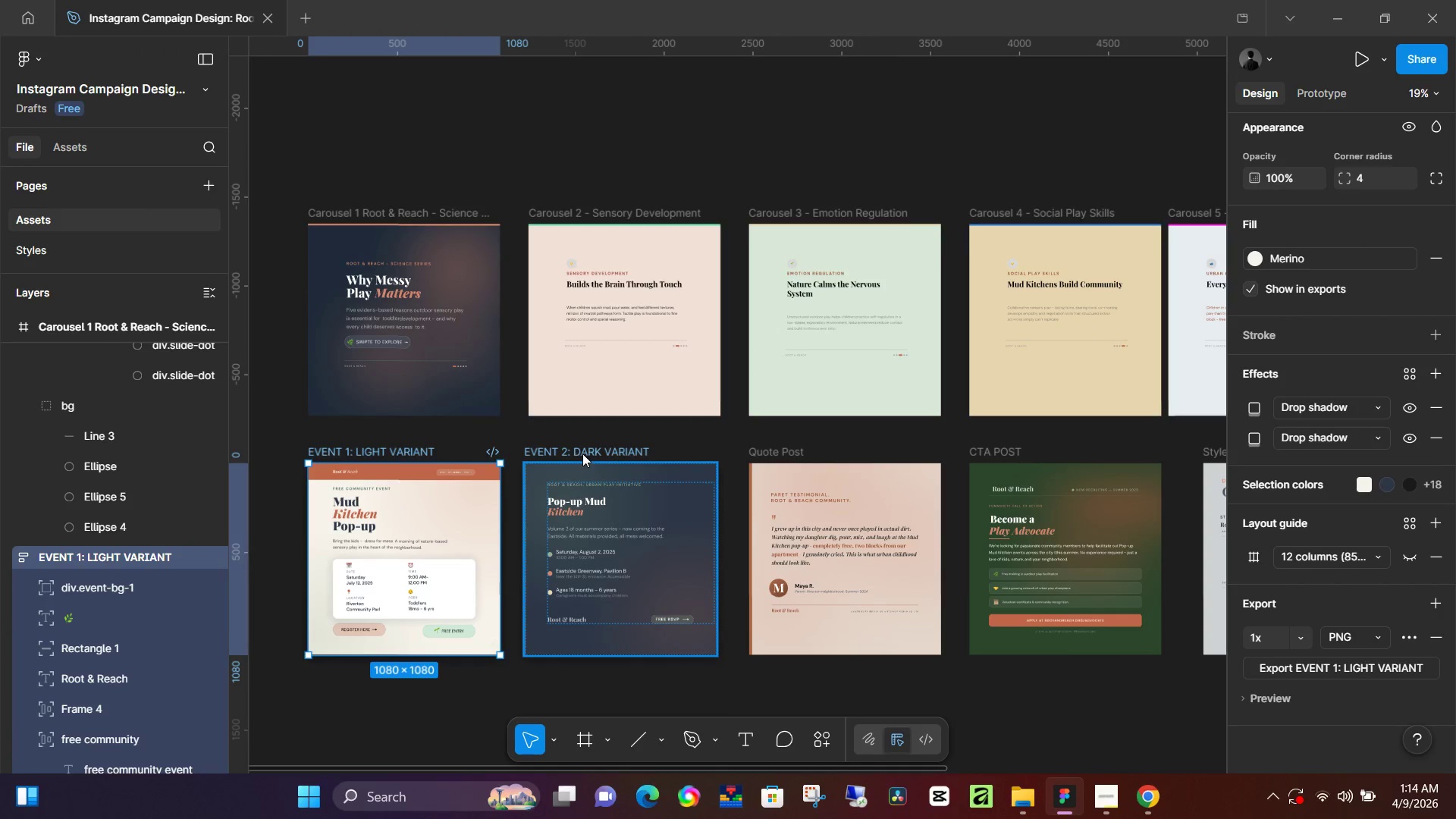 
left_click([585, 451])
 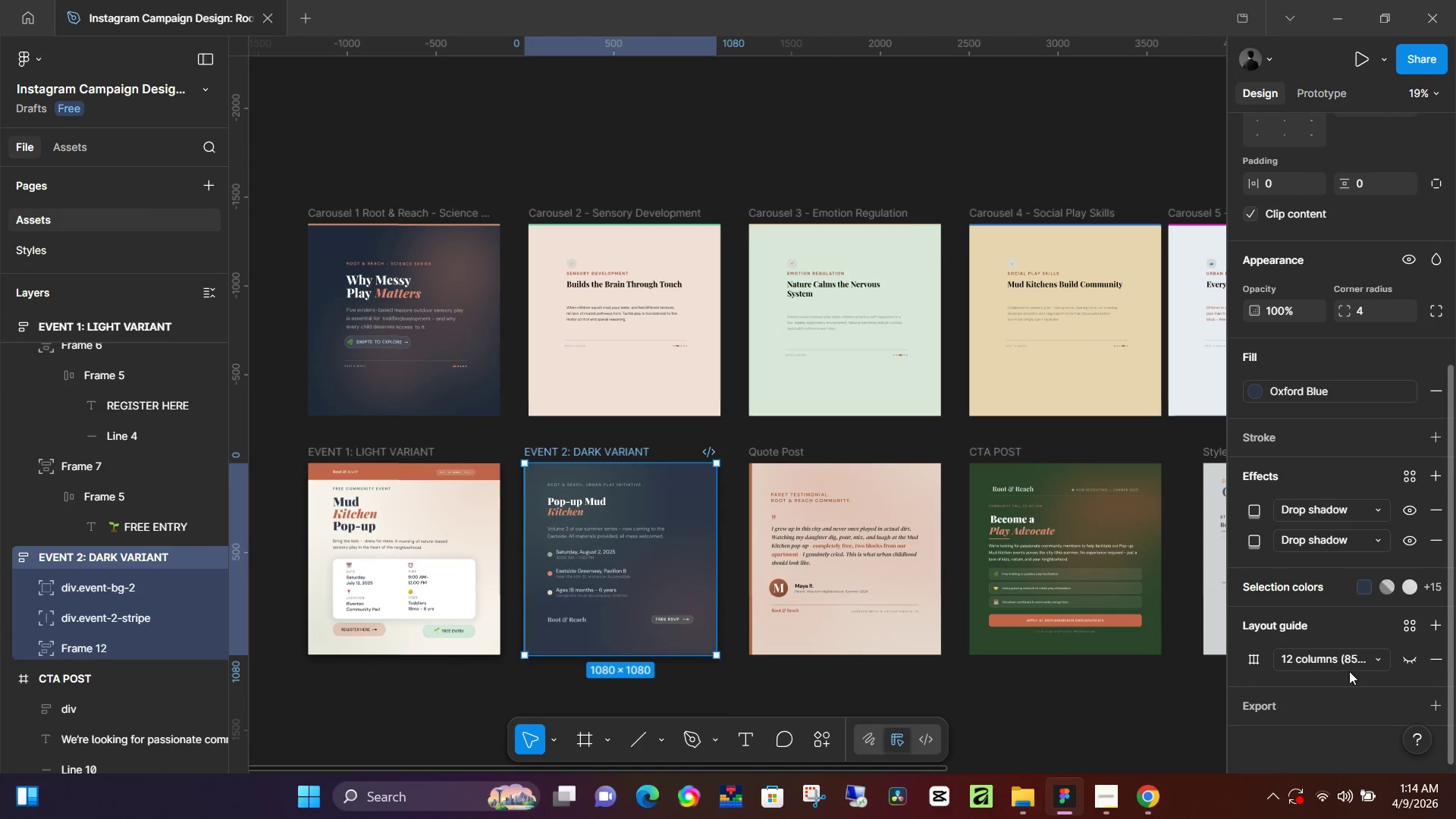 
left_click([1304, 694])
 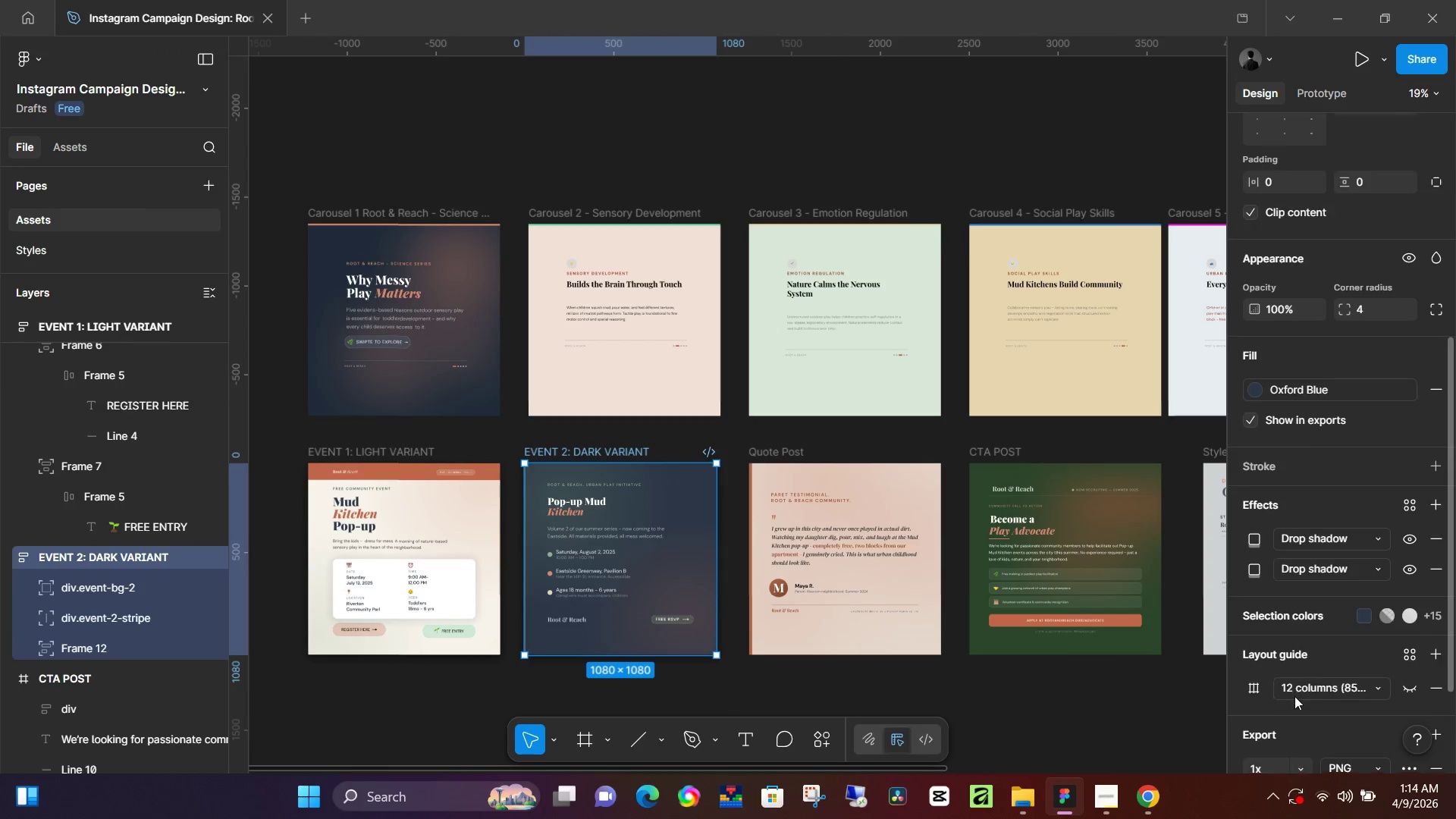 
scroll: coordinate [1294, 696], scroll_direction: down, amount: 4.0
 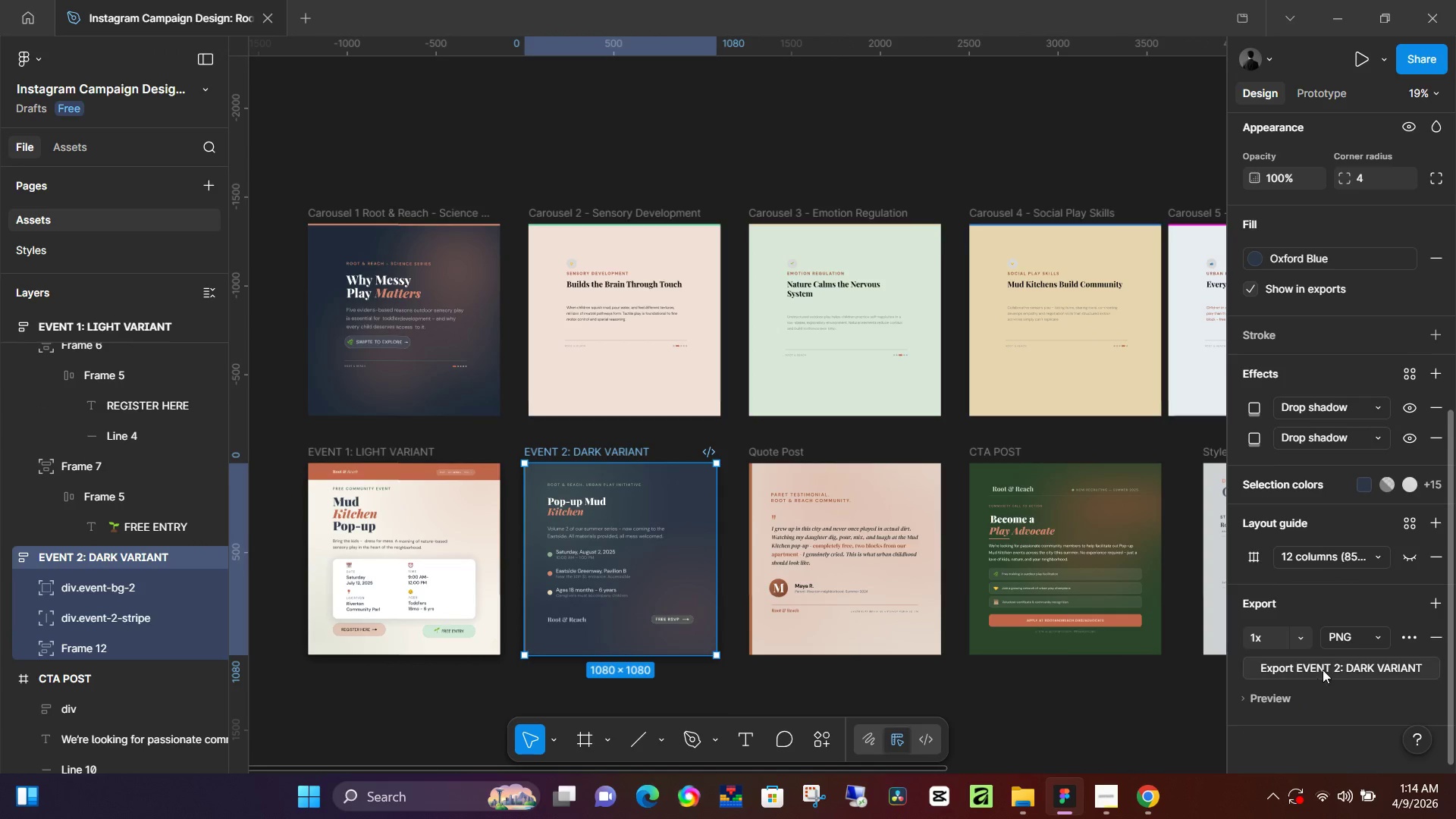 
left_click([1323, 669])
 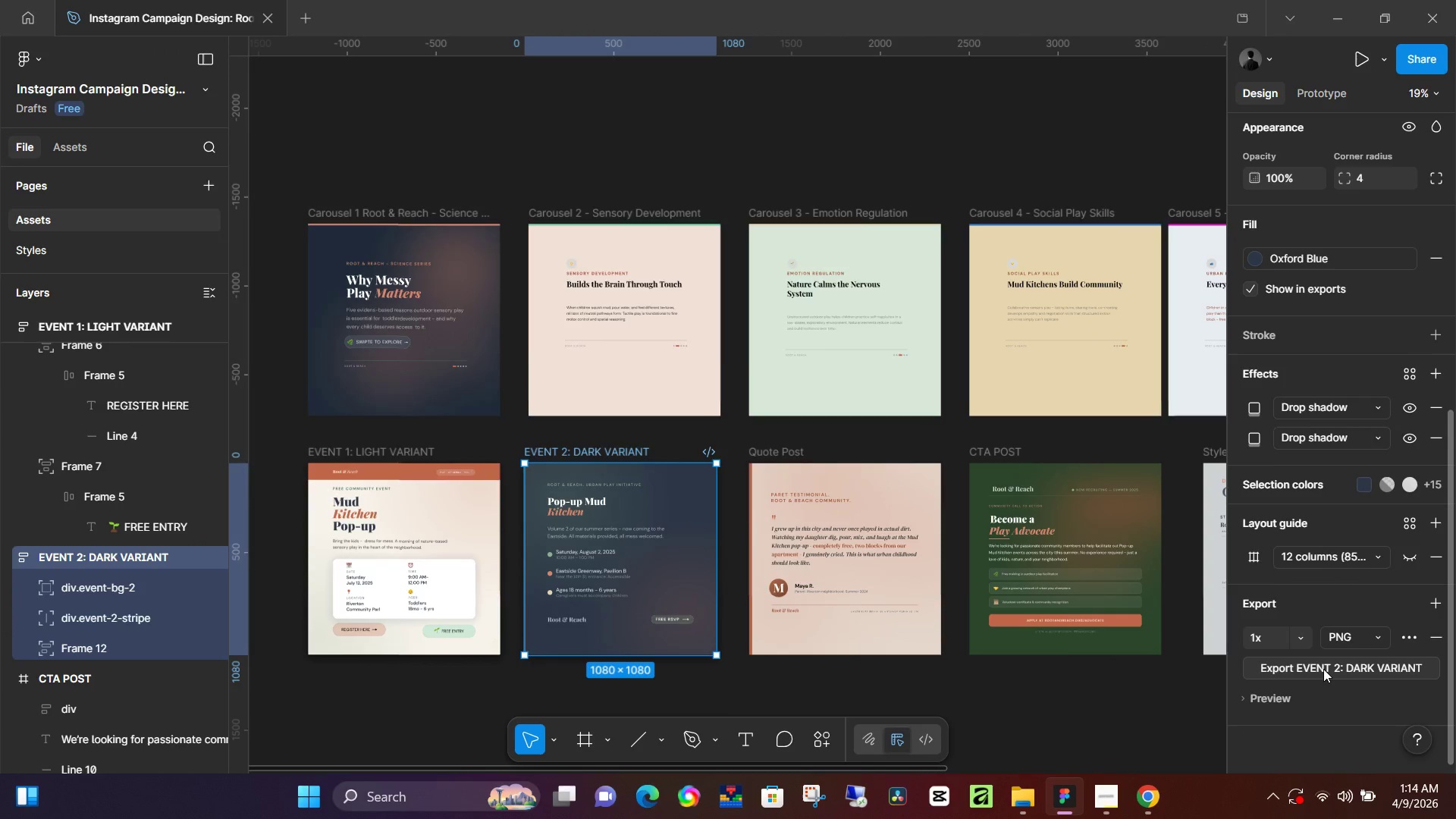 
key(Enter)
 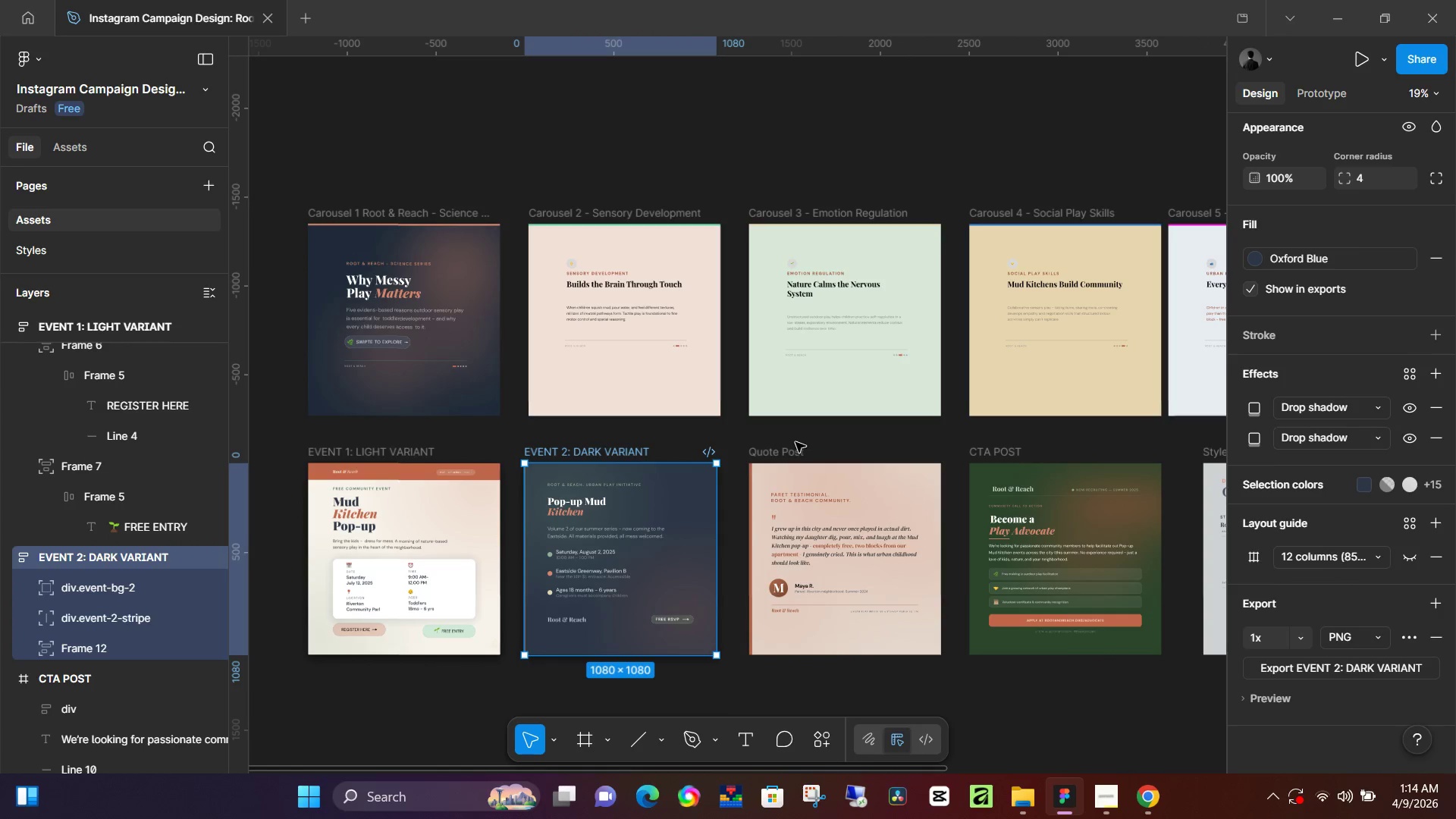 
left_click([793, 450])
 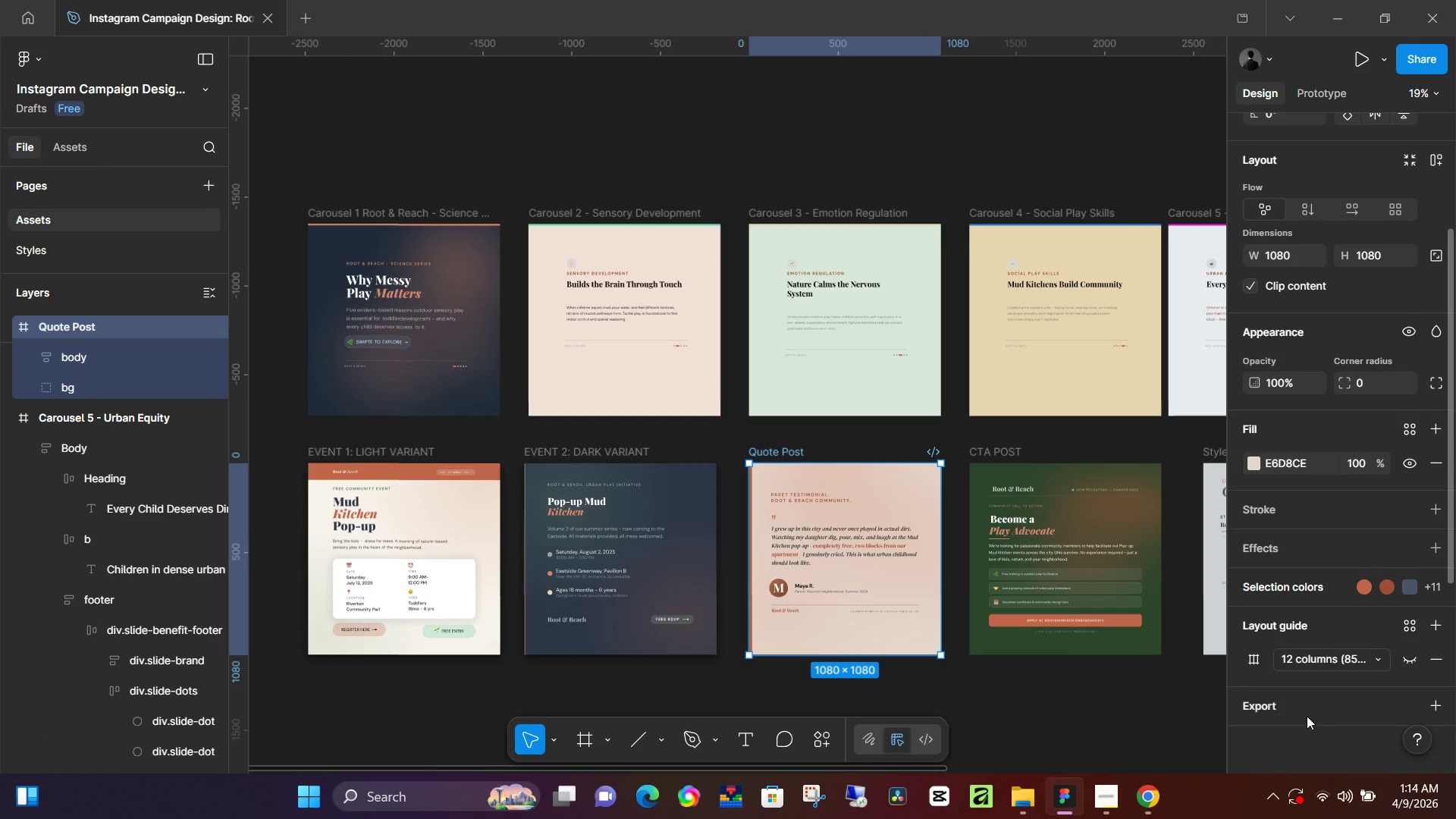 
left_click([1292, 707])
 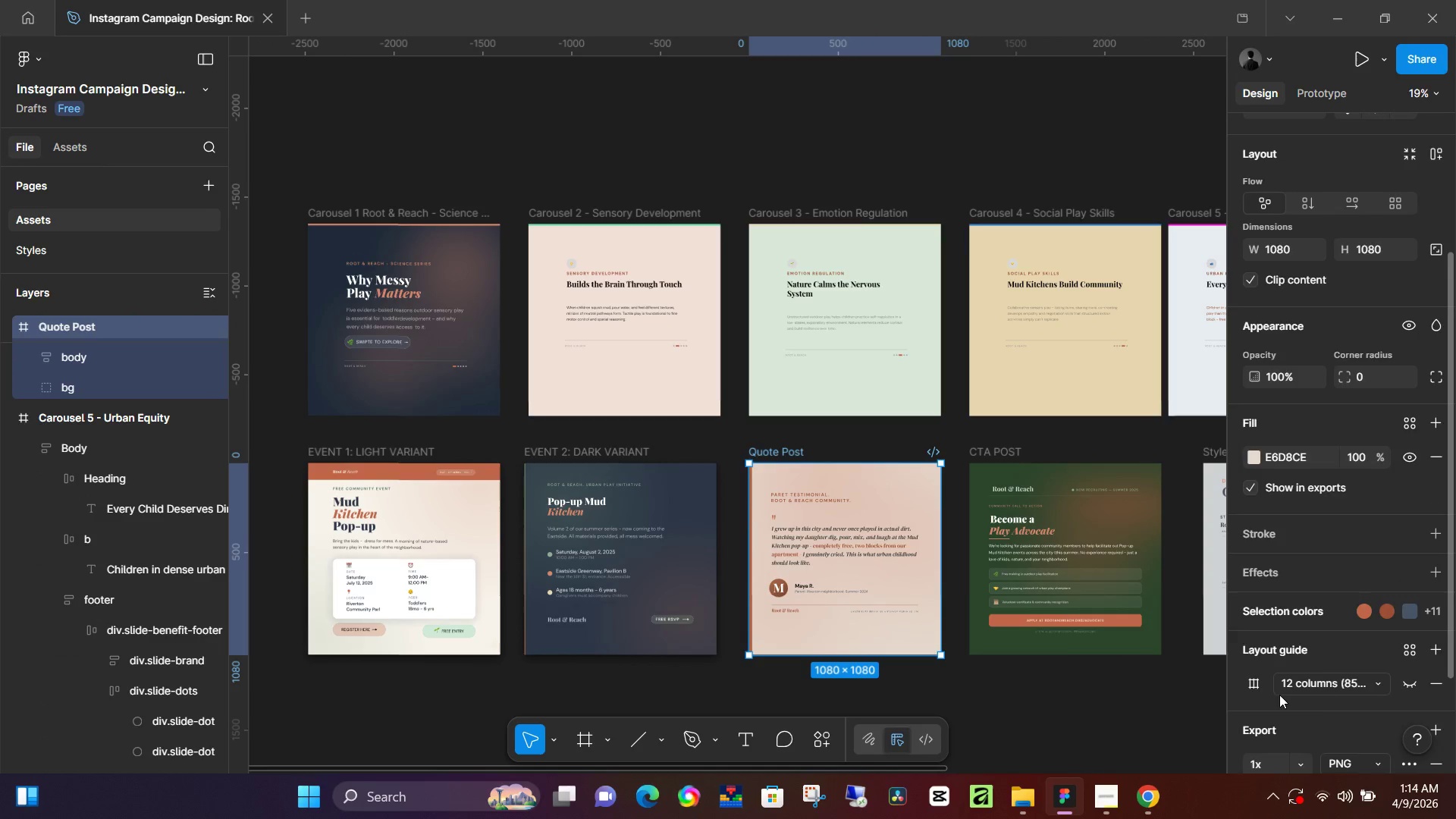 
scroll: coordinate [1279, 695], scroll_direction: down, amount: 2.0
 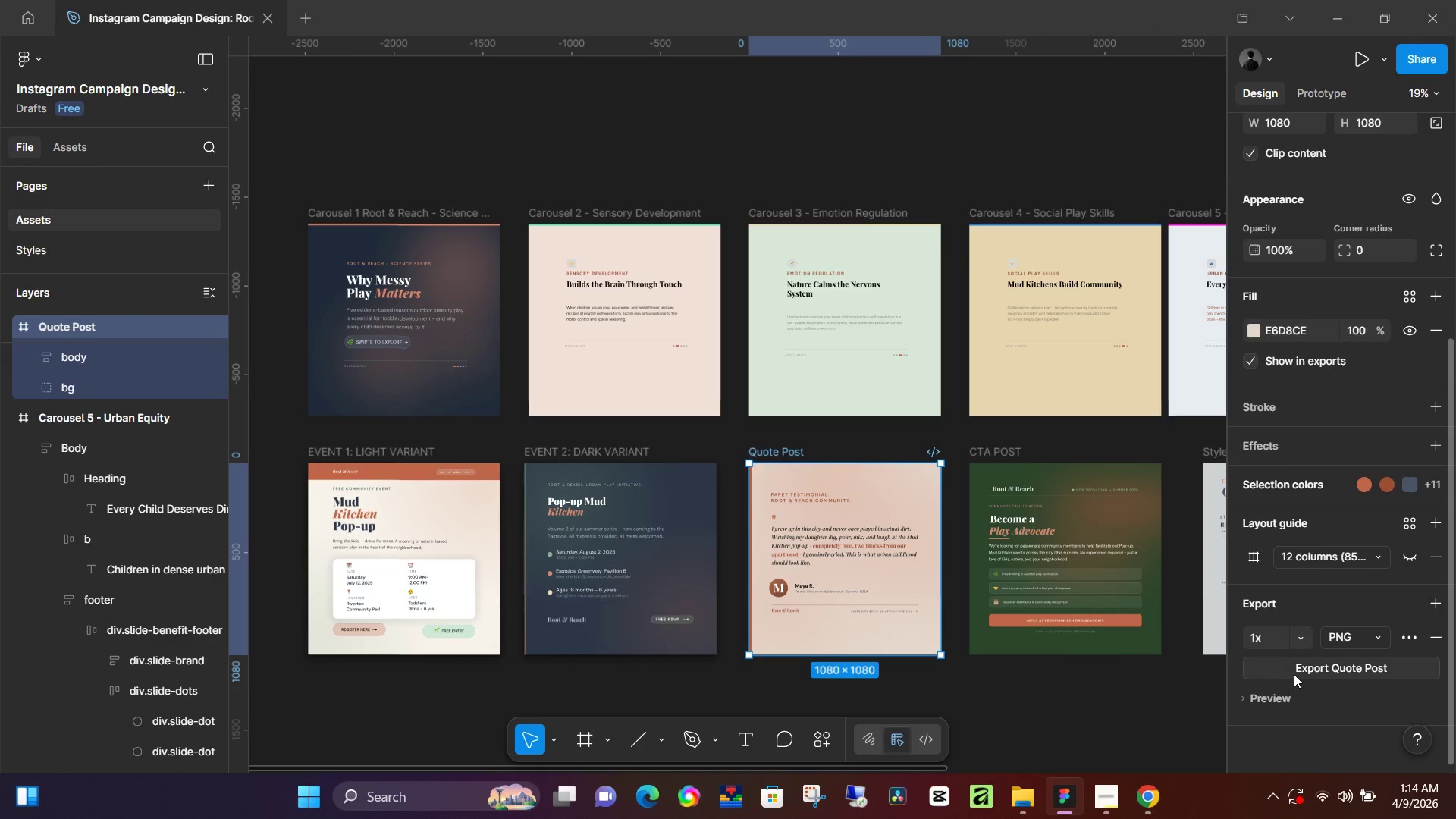 
left_click([1298, 669])
 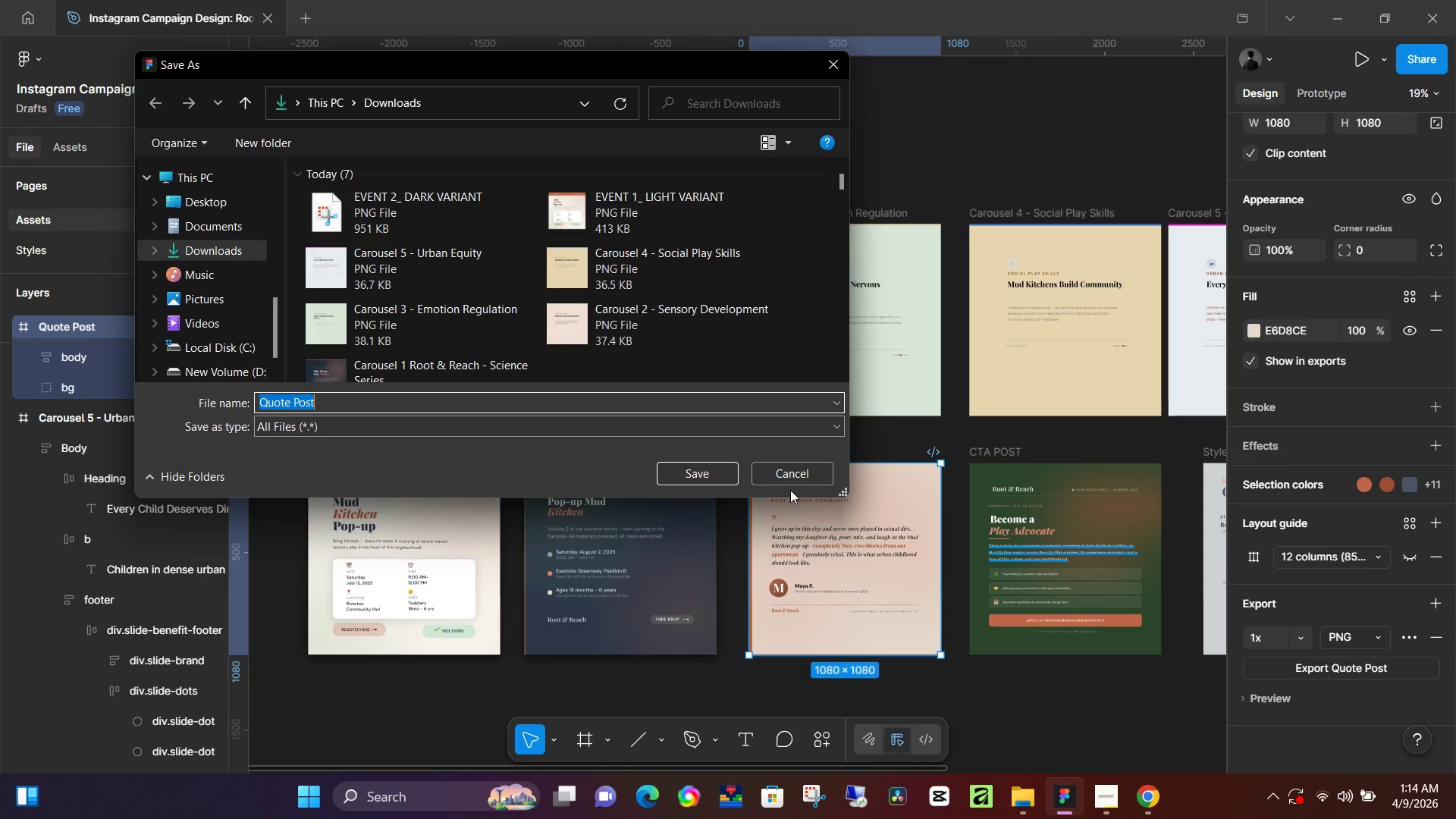 
key(Enter)
 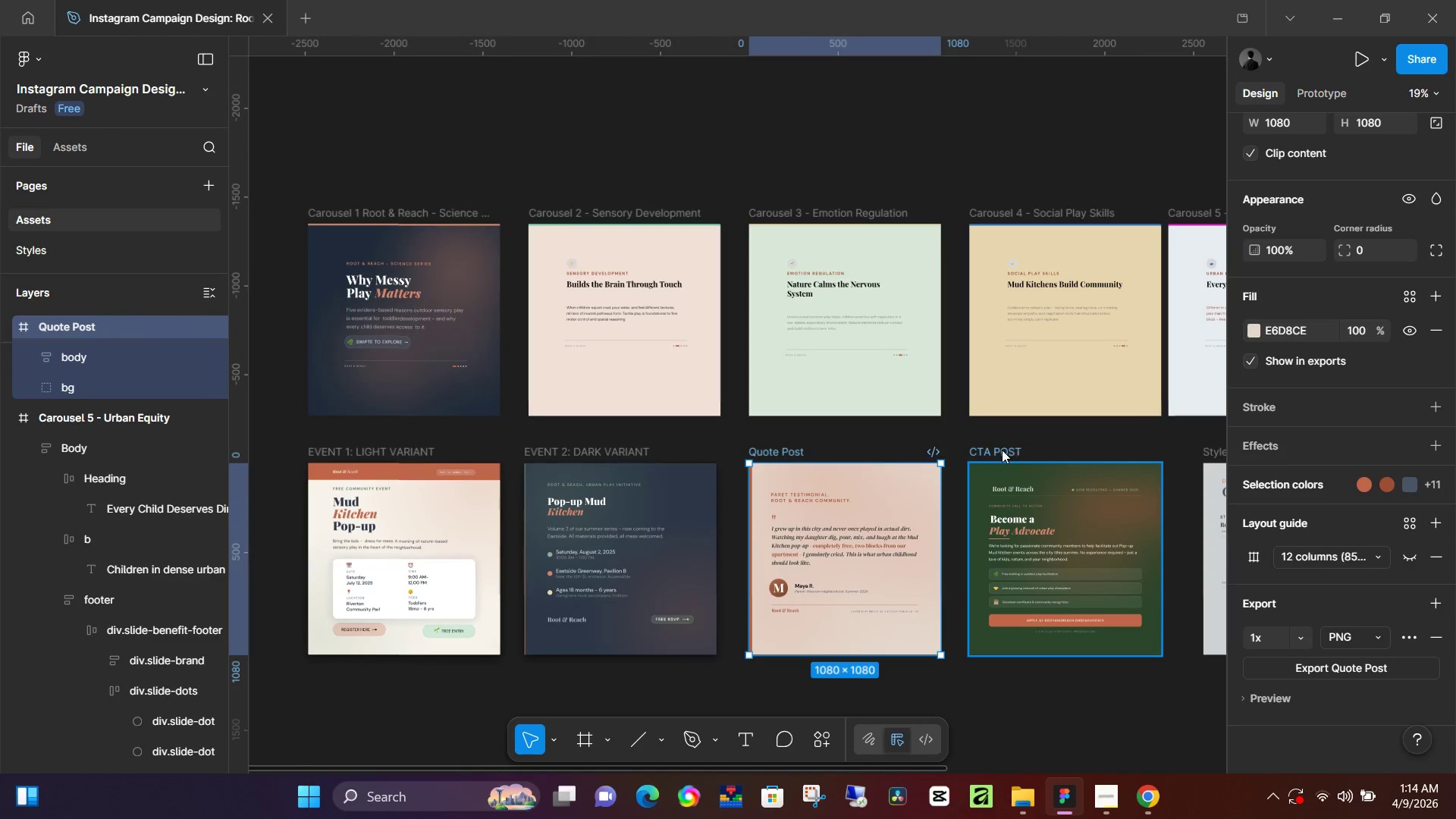 
left_click([1002, 450])
 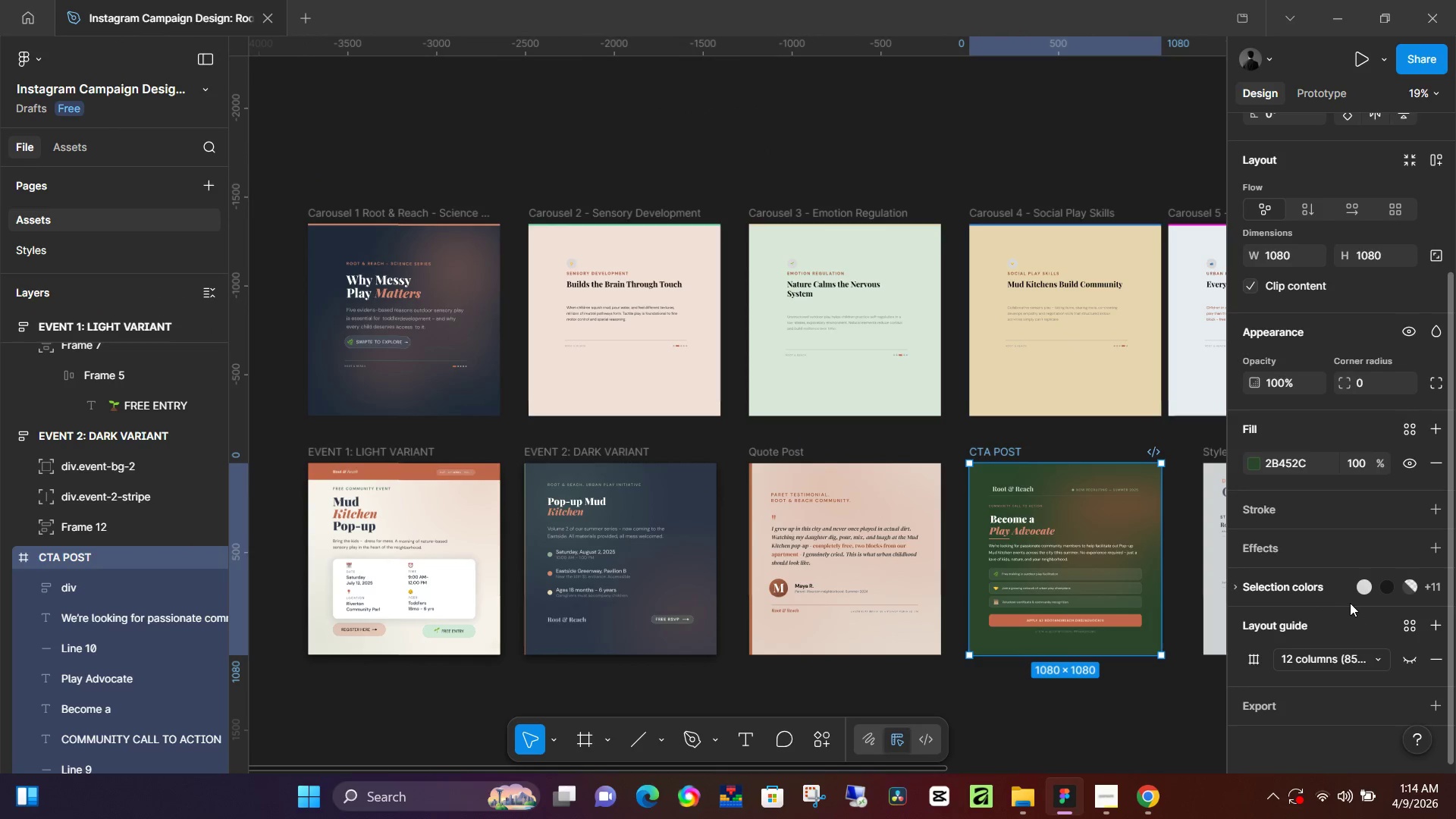 
scroll: coordinate [1335, 648], scroll_direction: down, amount: 3.0
 